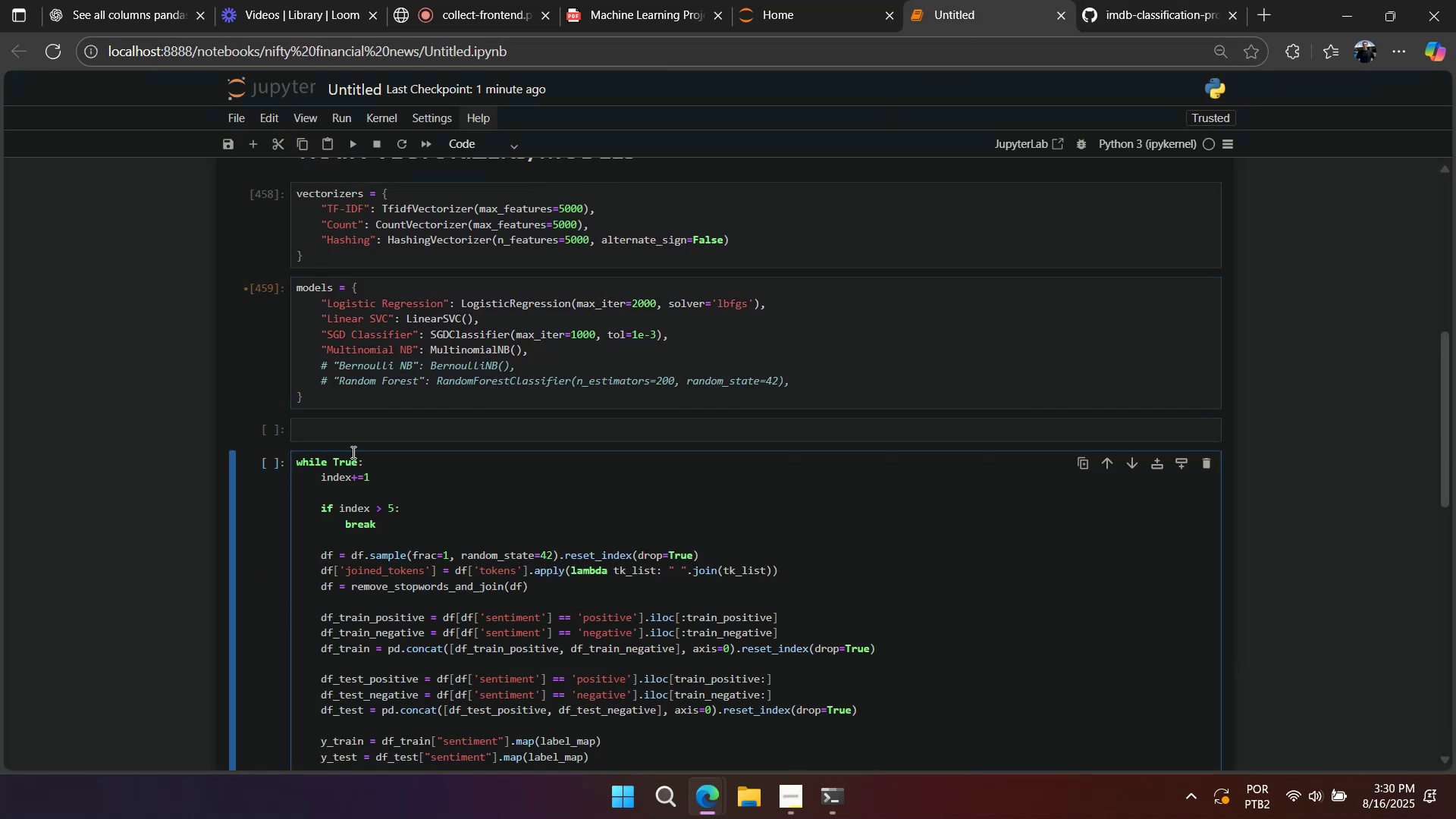 
wait(8.14)
 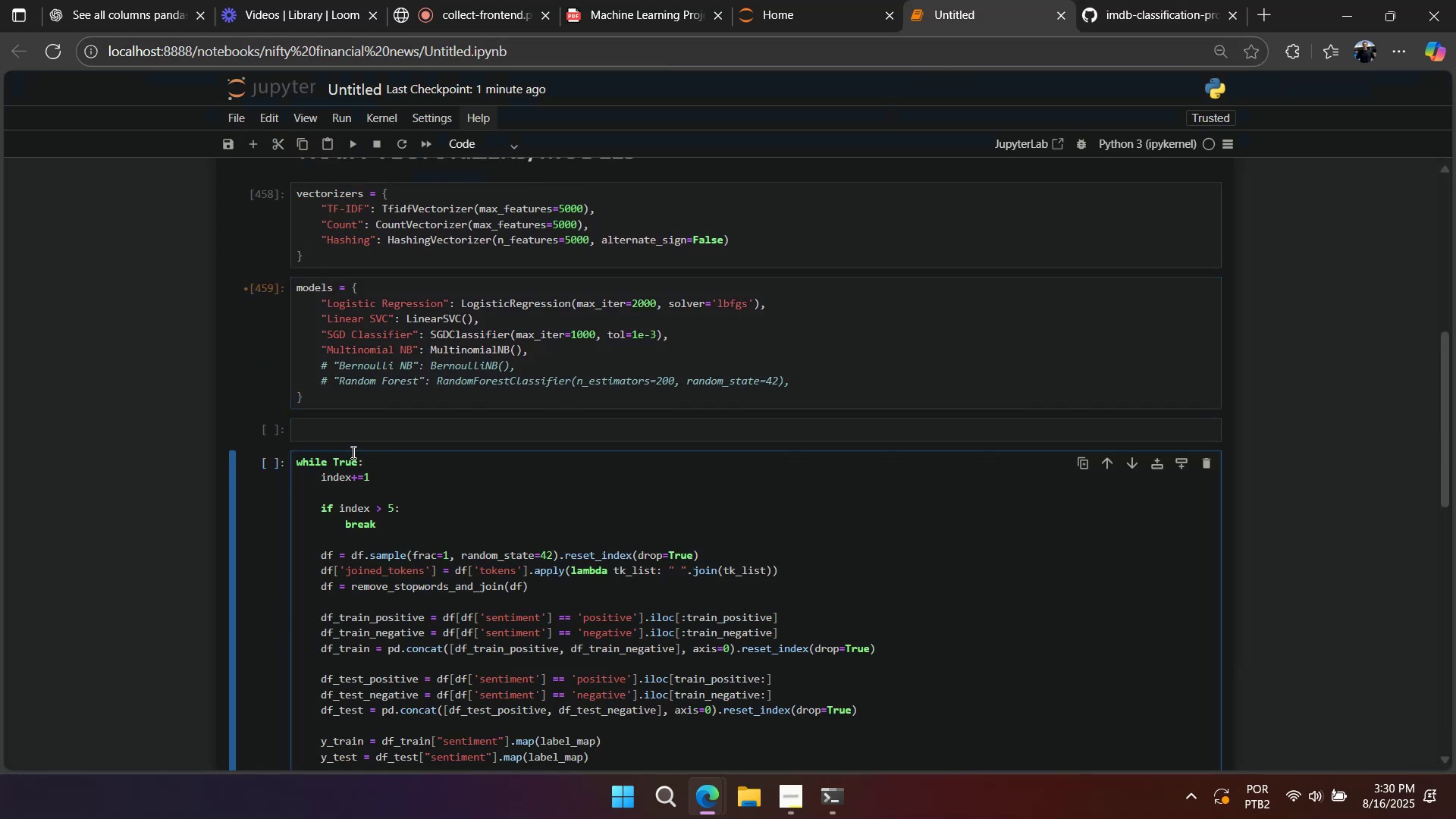 
scroll: coordinate [352, 452], scroll_direction: down, amount: 1.0
 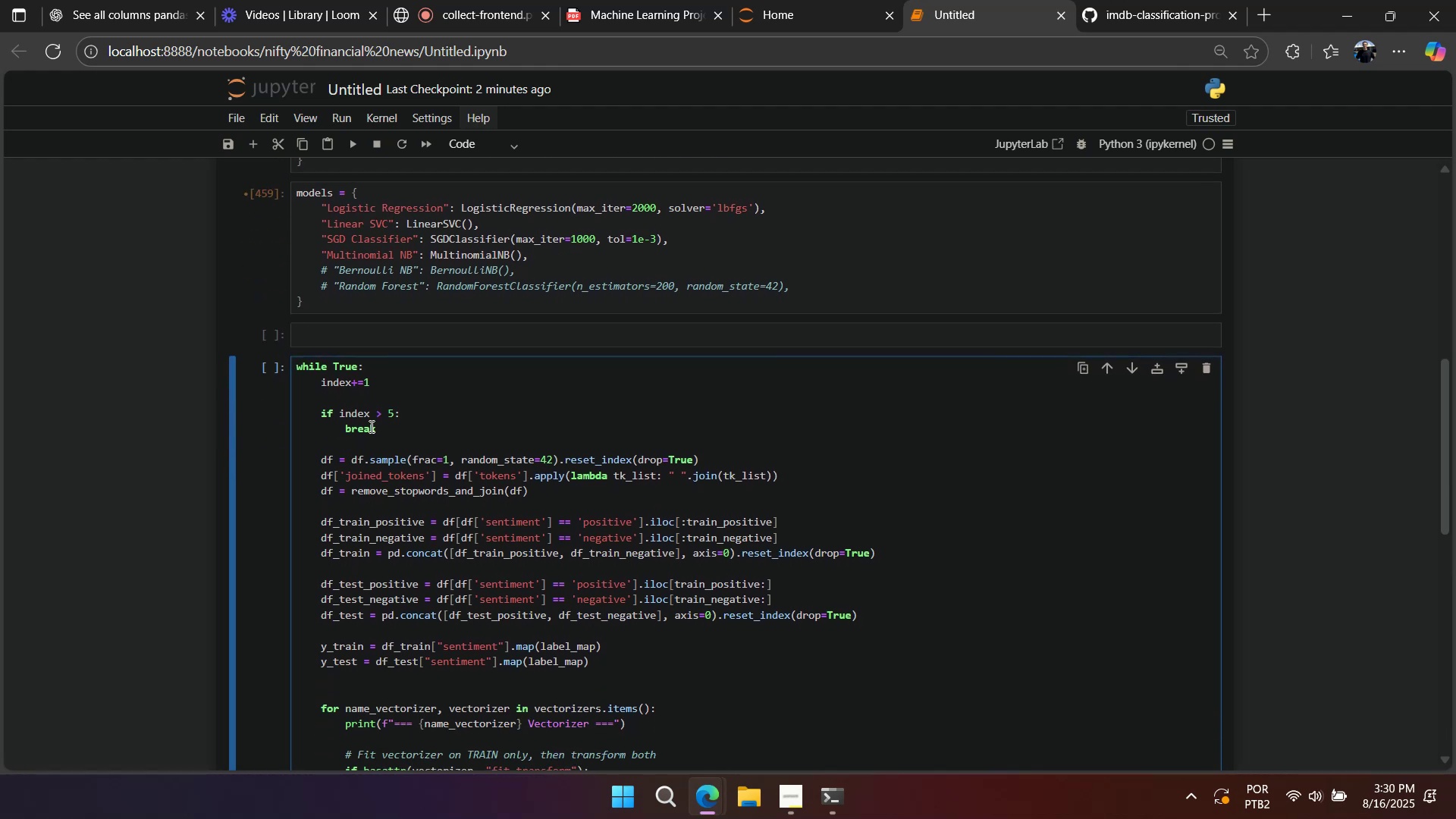 
left_click_drag(start_coordinate=[391, 444], to_coordinate=[184, 289])
 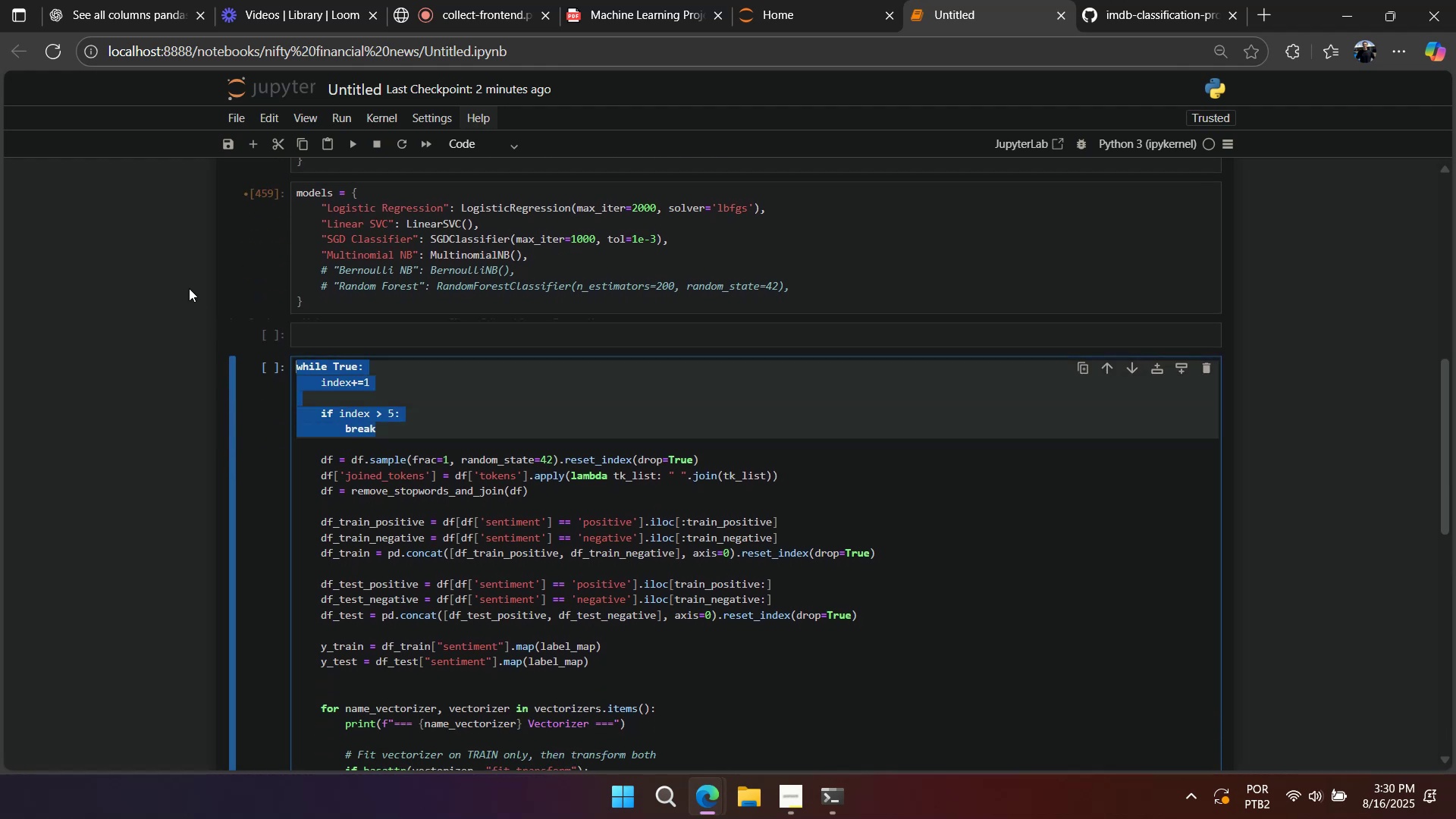 
key(Backspace)
 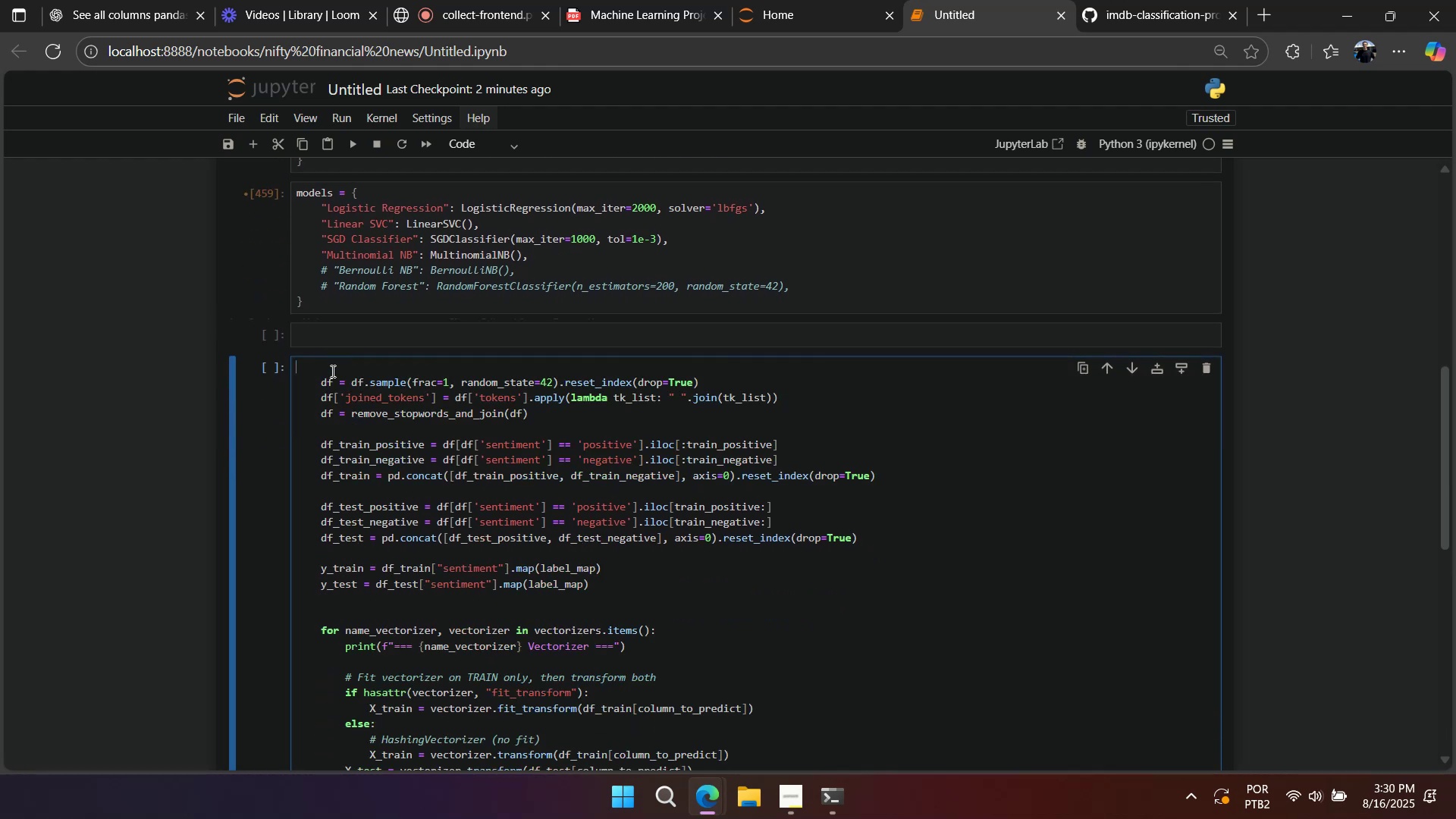 
left_click_drag(start_coordinate=[331, 378], to_coordinate=[483, 664])
 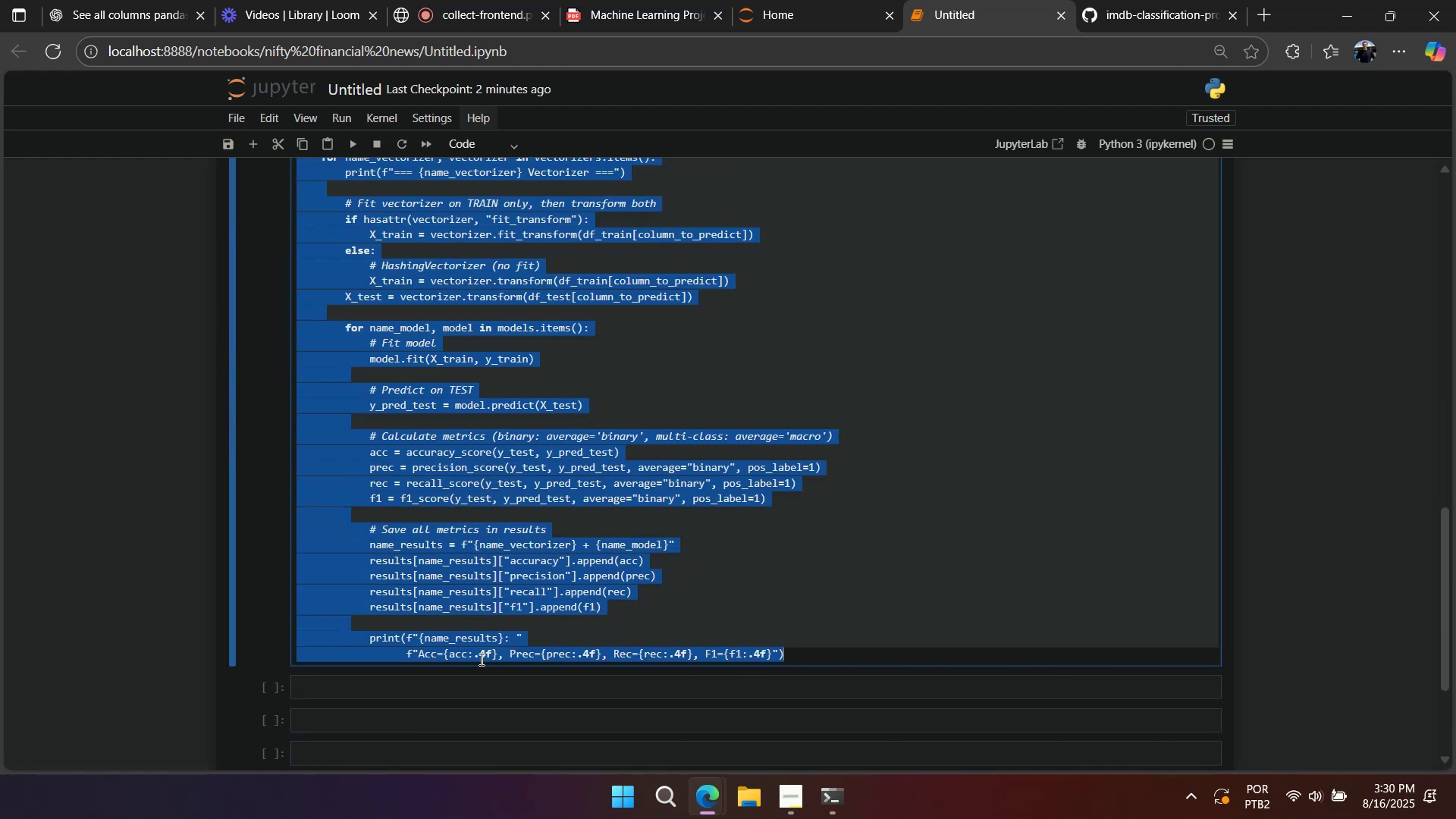 
scroll: coordinate [461, 489], scroll_direction: down, amount: 5.0
 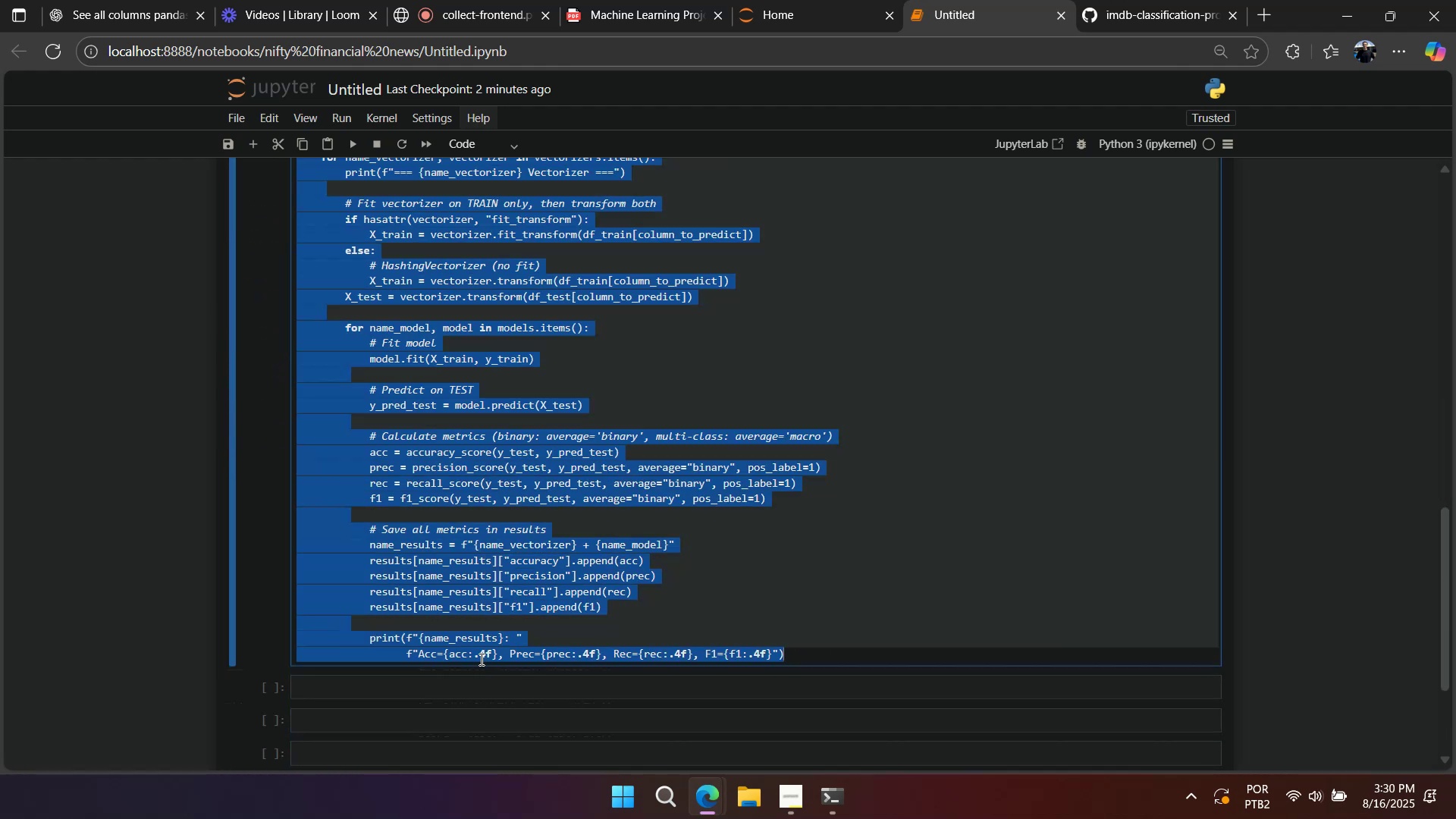 
key(Control+BracketRight)
 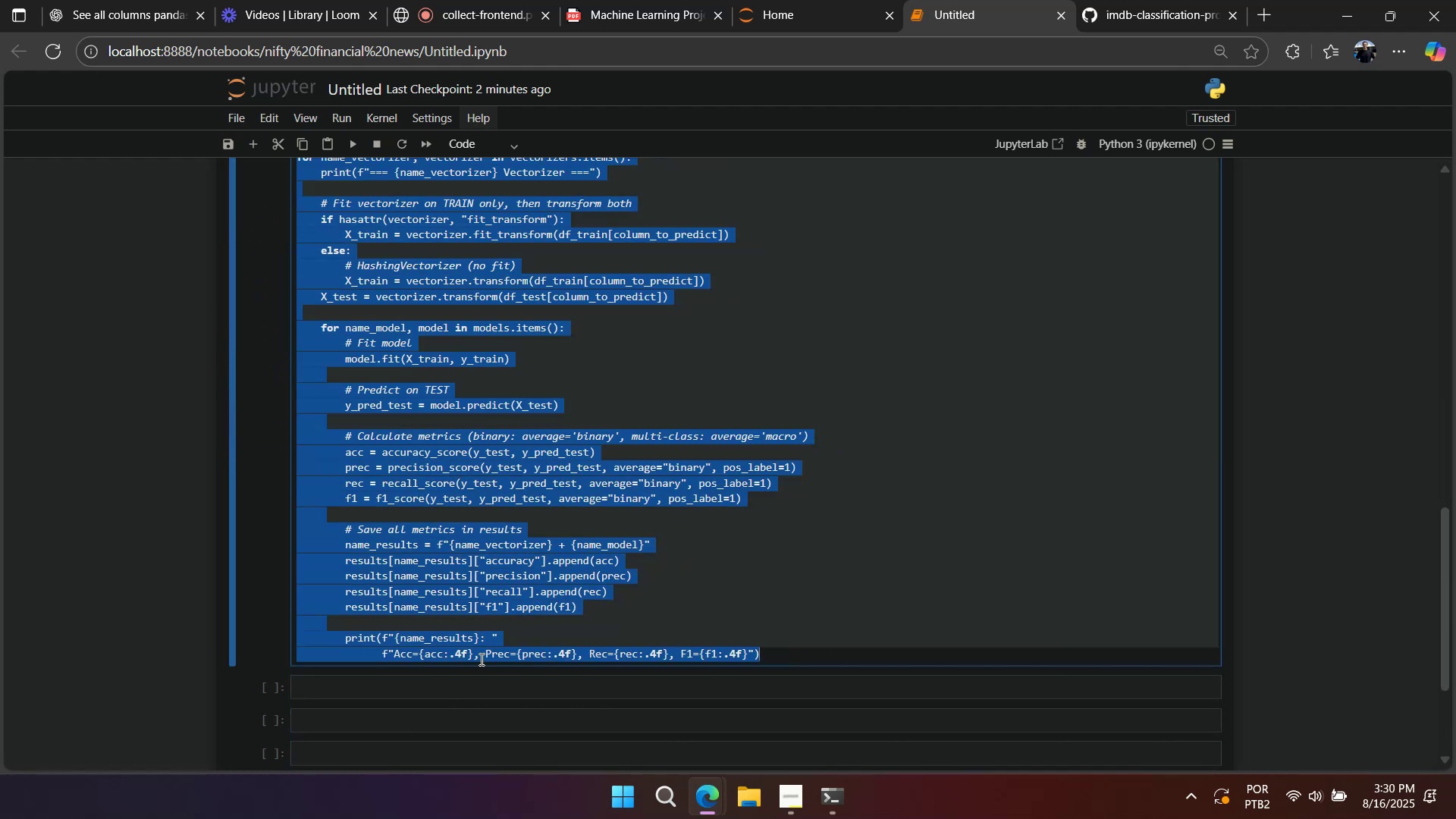 
scroll: coordinate [337, 297], scroll_direction: up, amount: 4.0
 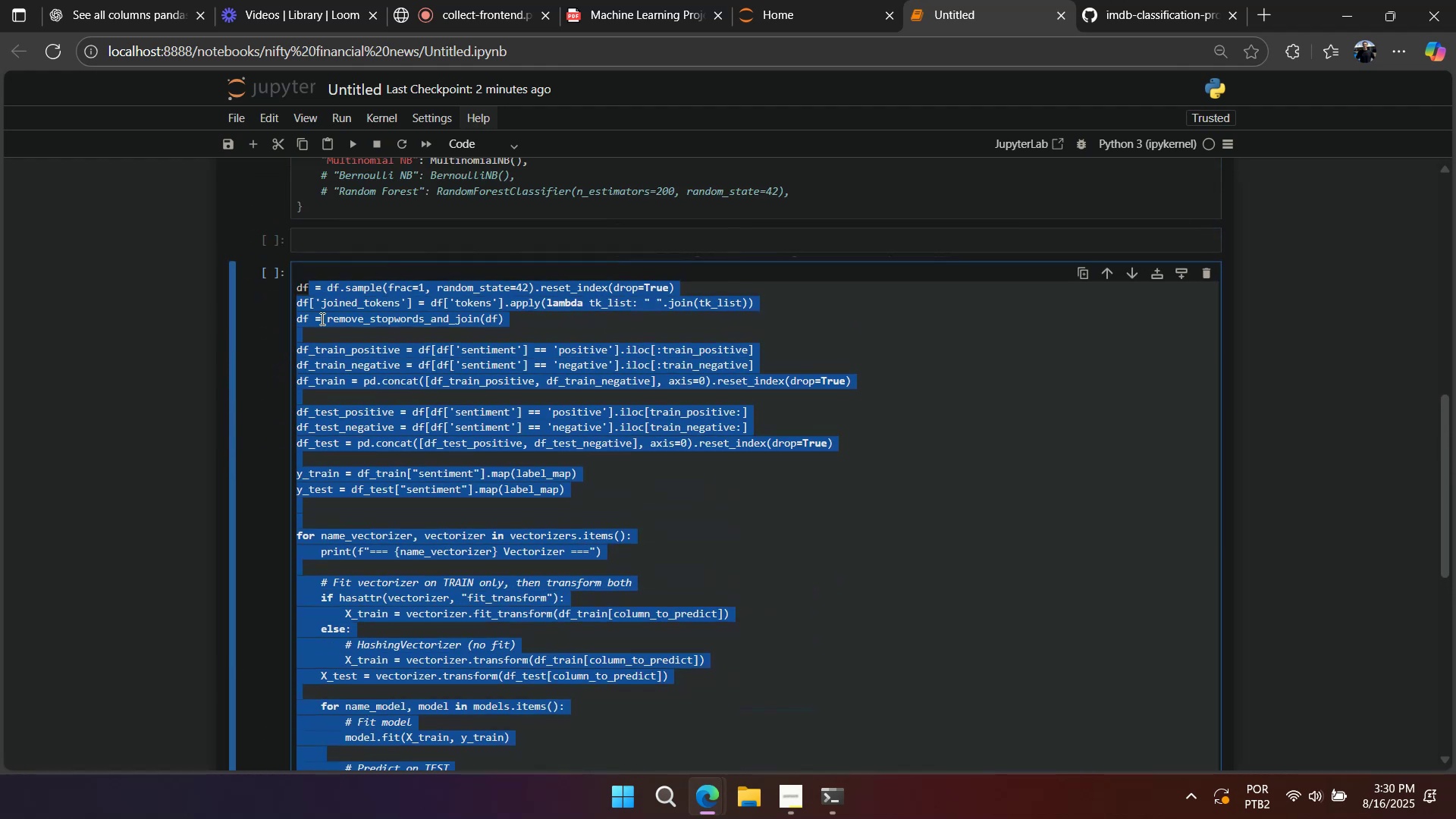 
left_click([321, 320])
 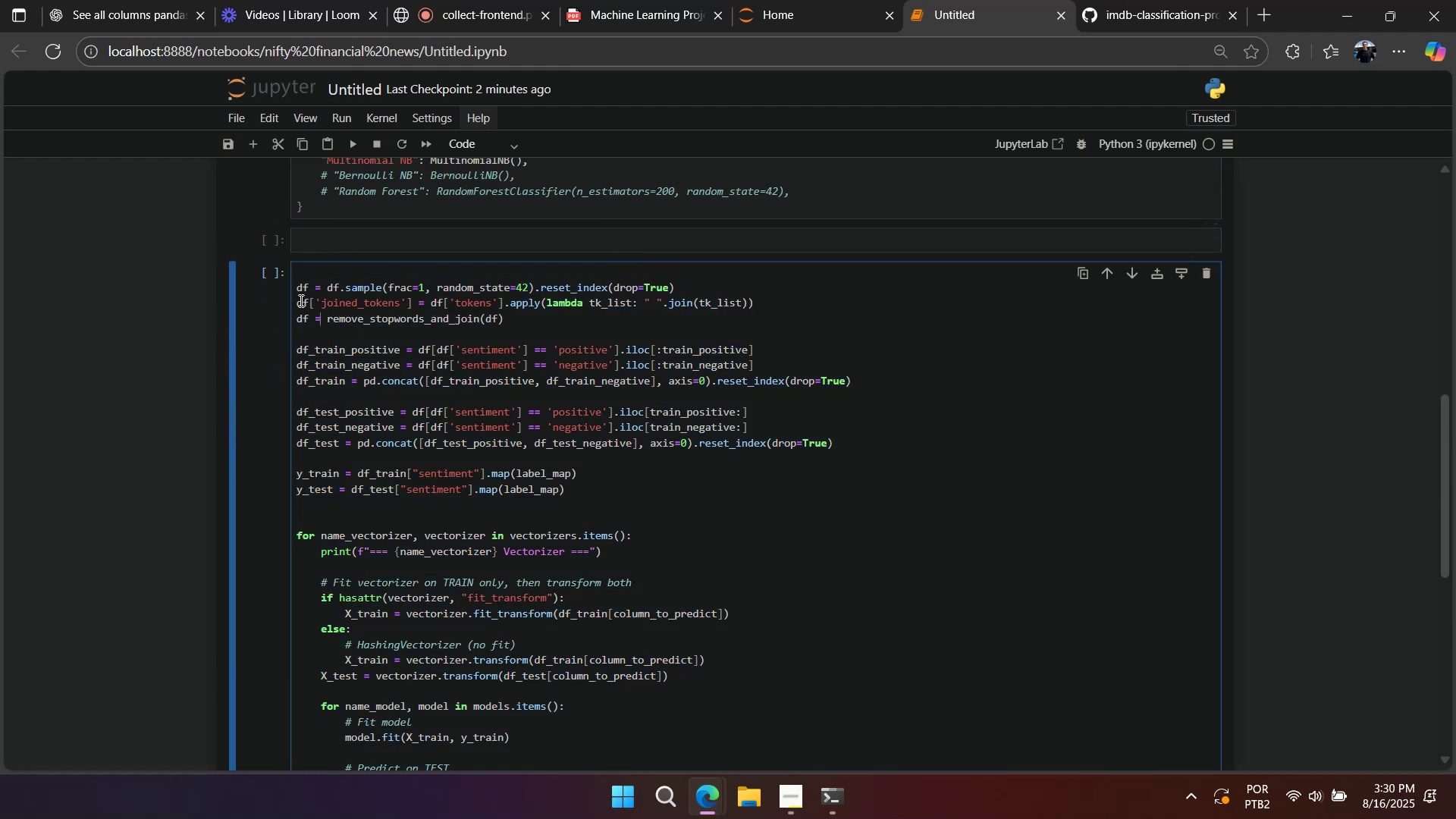 
left_click_drag(start_coordinate=[299, 303], to_coordinate=[283, 249])
 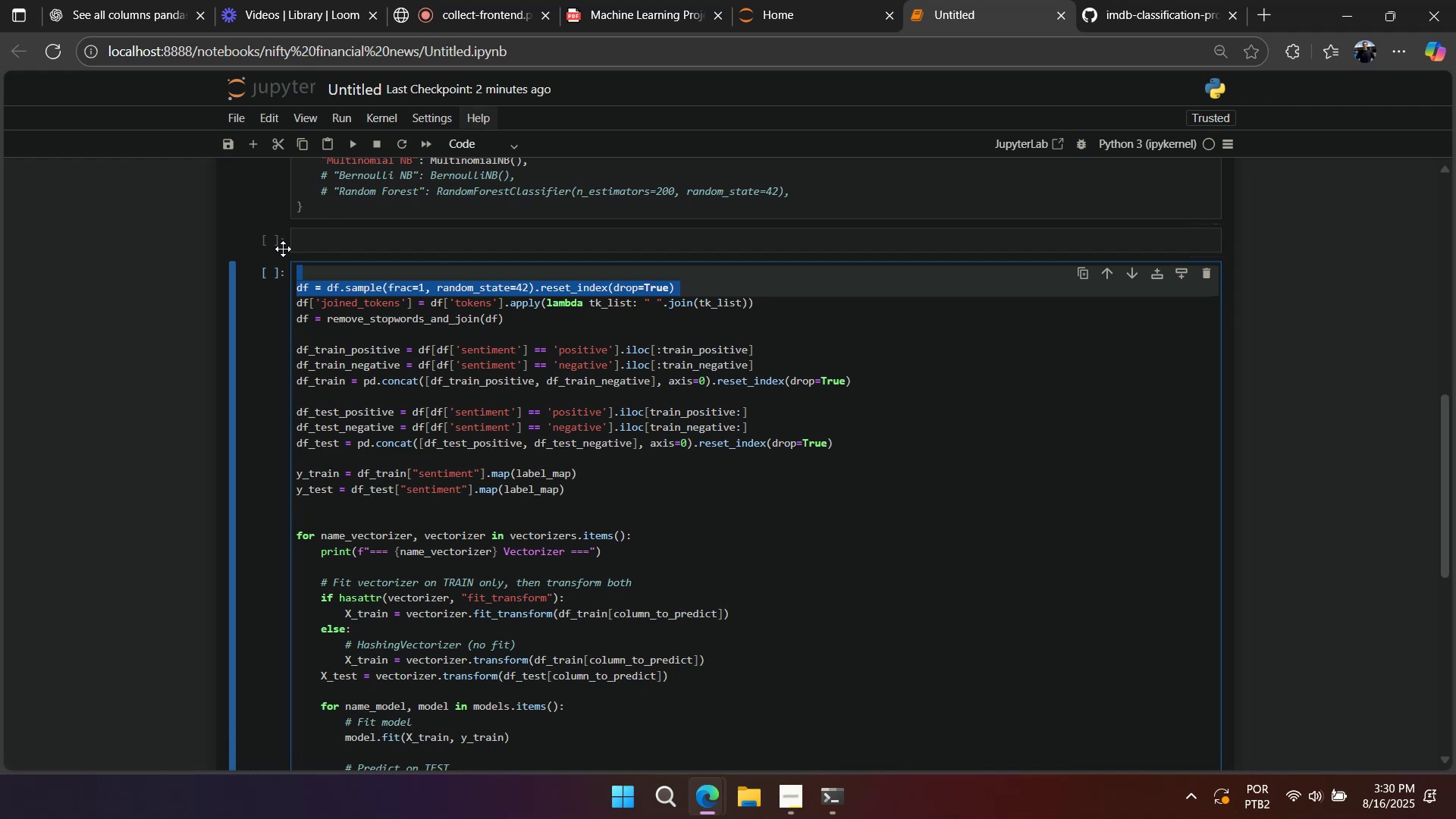 
key(Backspace)
 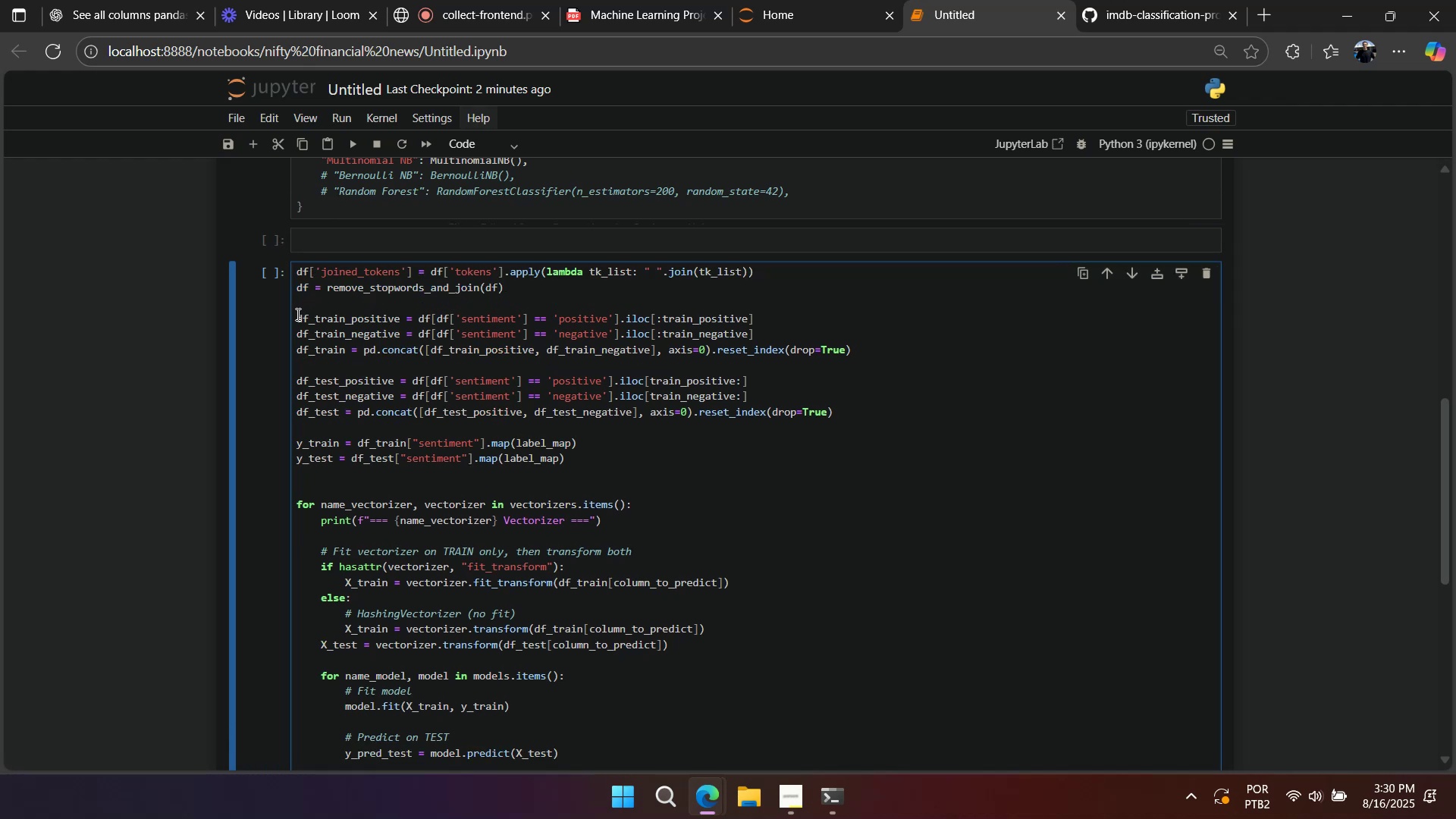 
left_click_drag(start_coordinate=[298, 316], to_coordinate=[286, 248])
 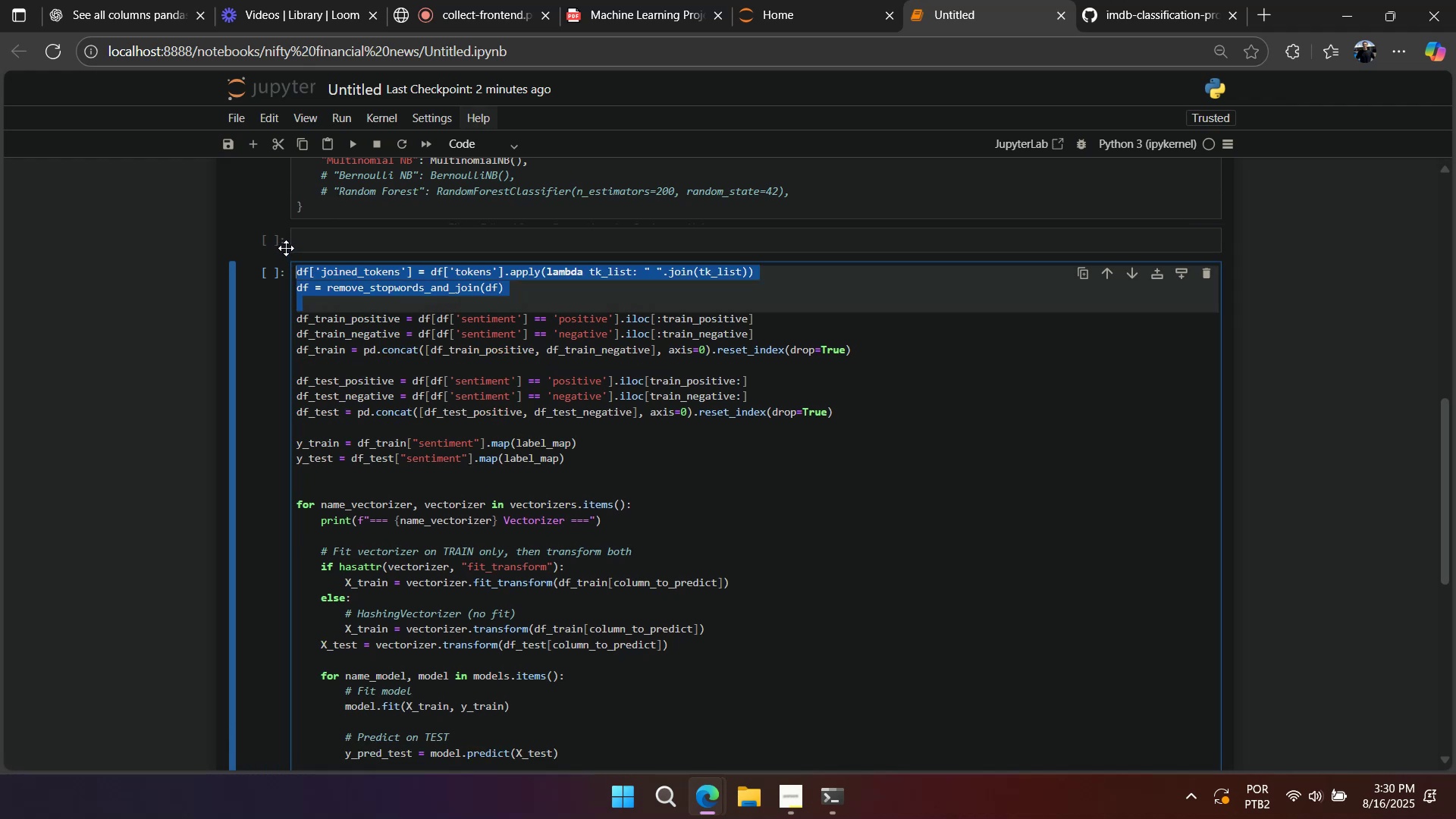 
key(Backspace)
 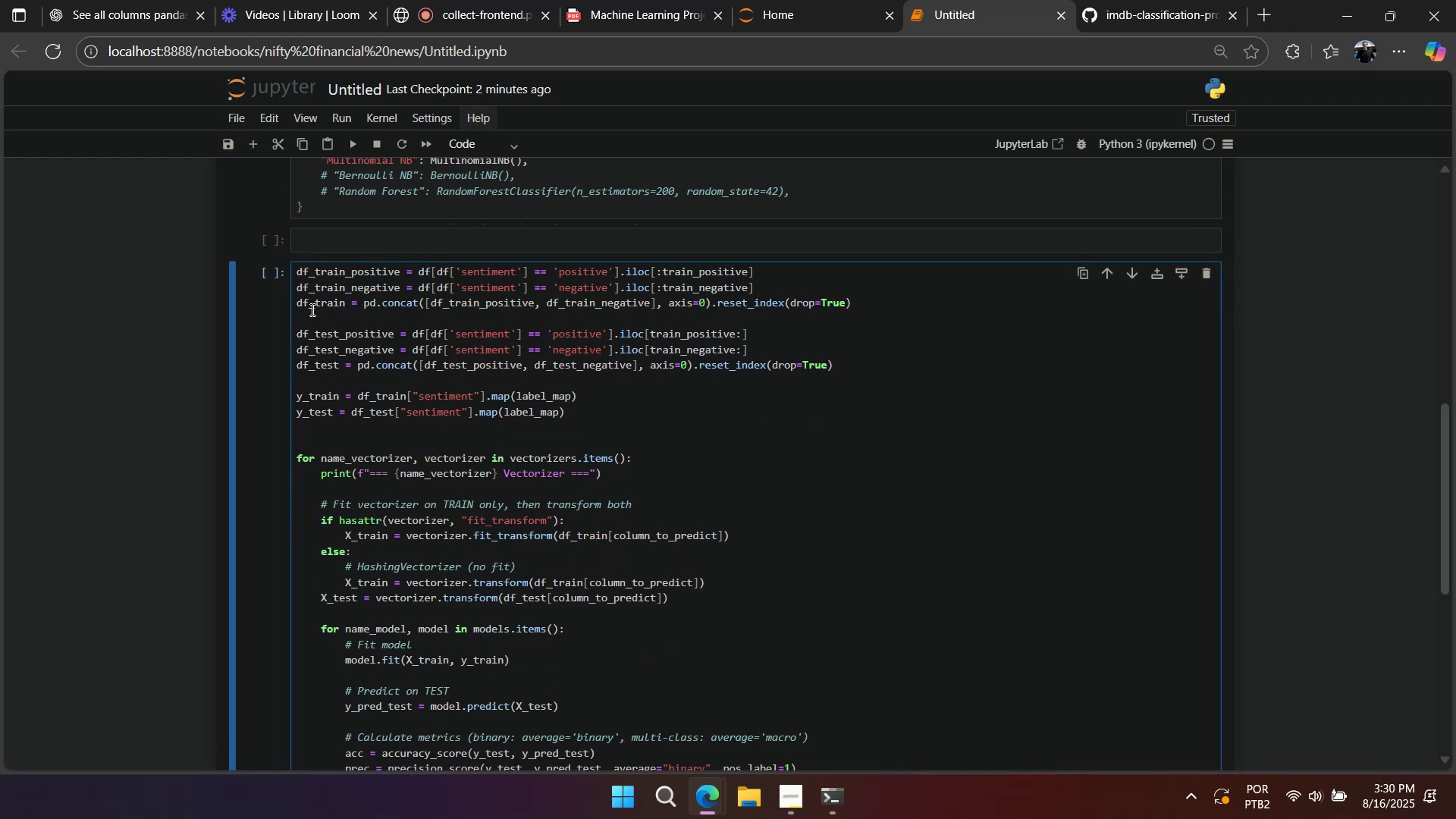 
wait(7.28)
 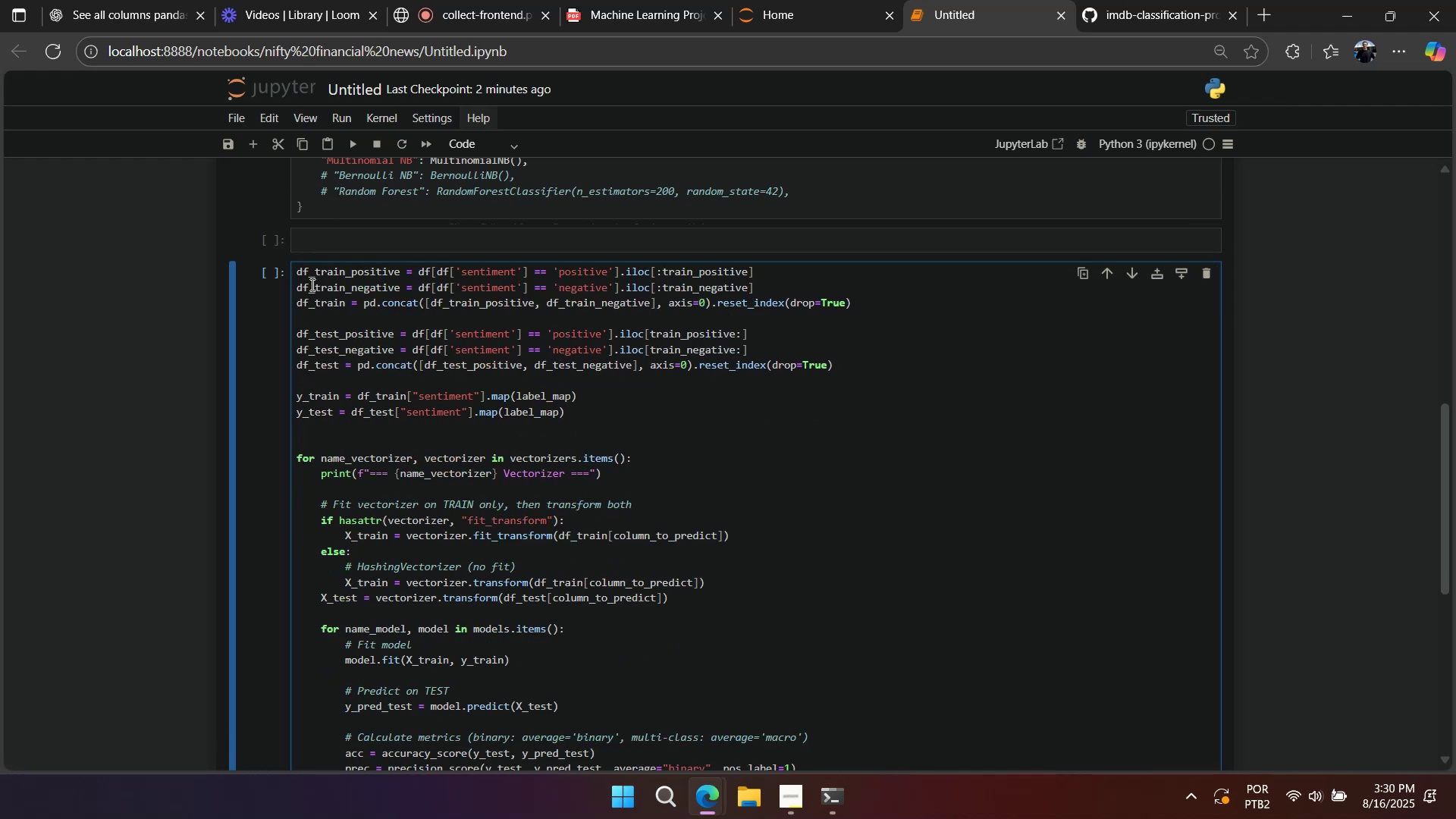 
left_click_drag(start_coordinate=[297, 462], to_coordinate=[283, 240])
 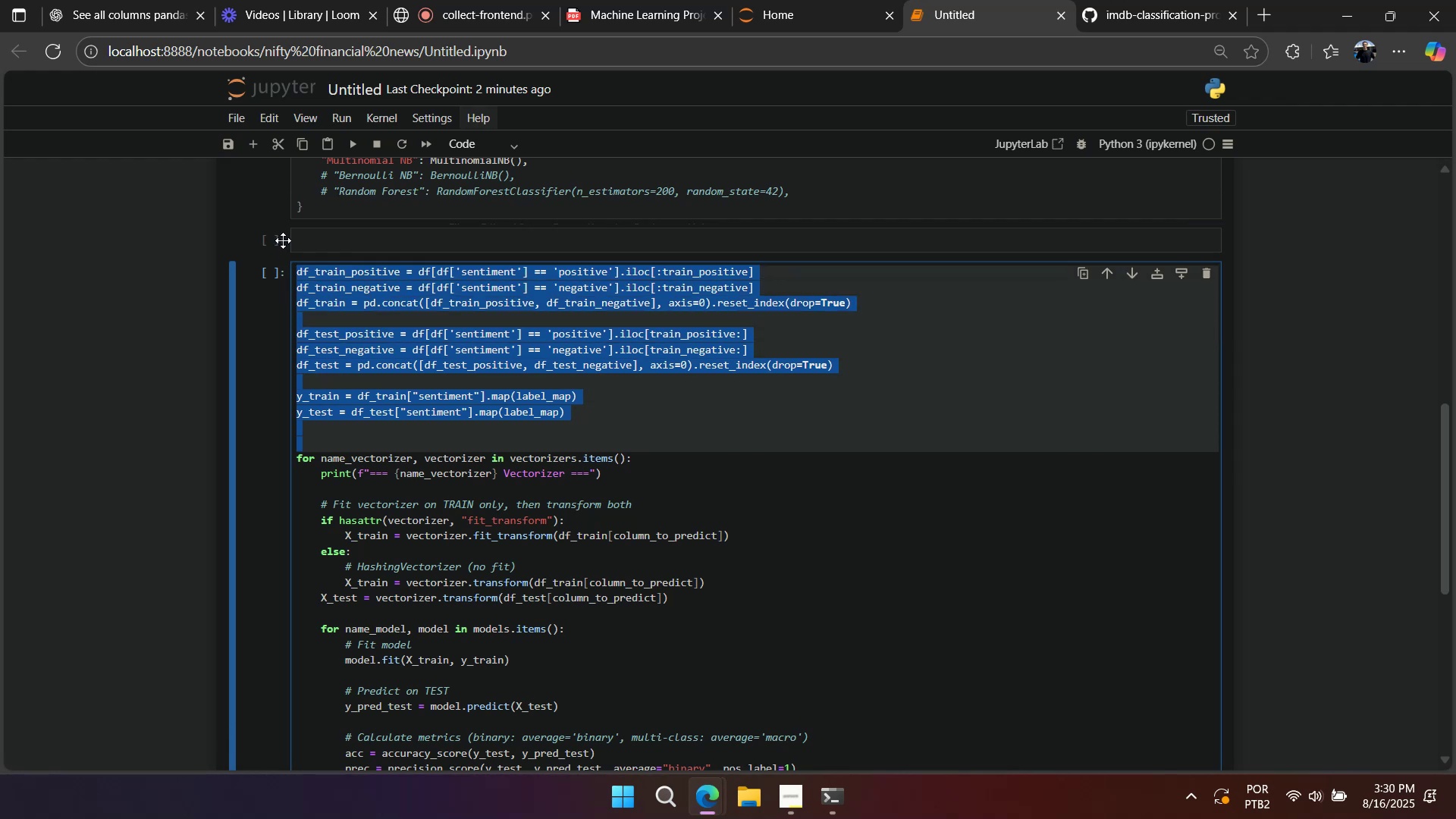 
key(Backspace)
 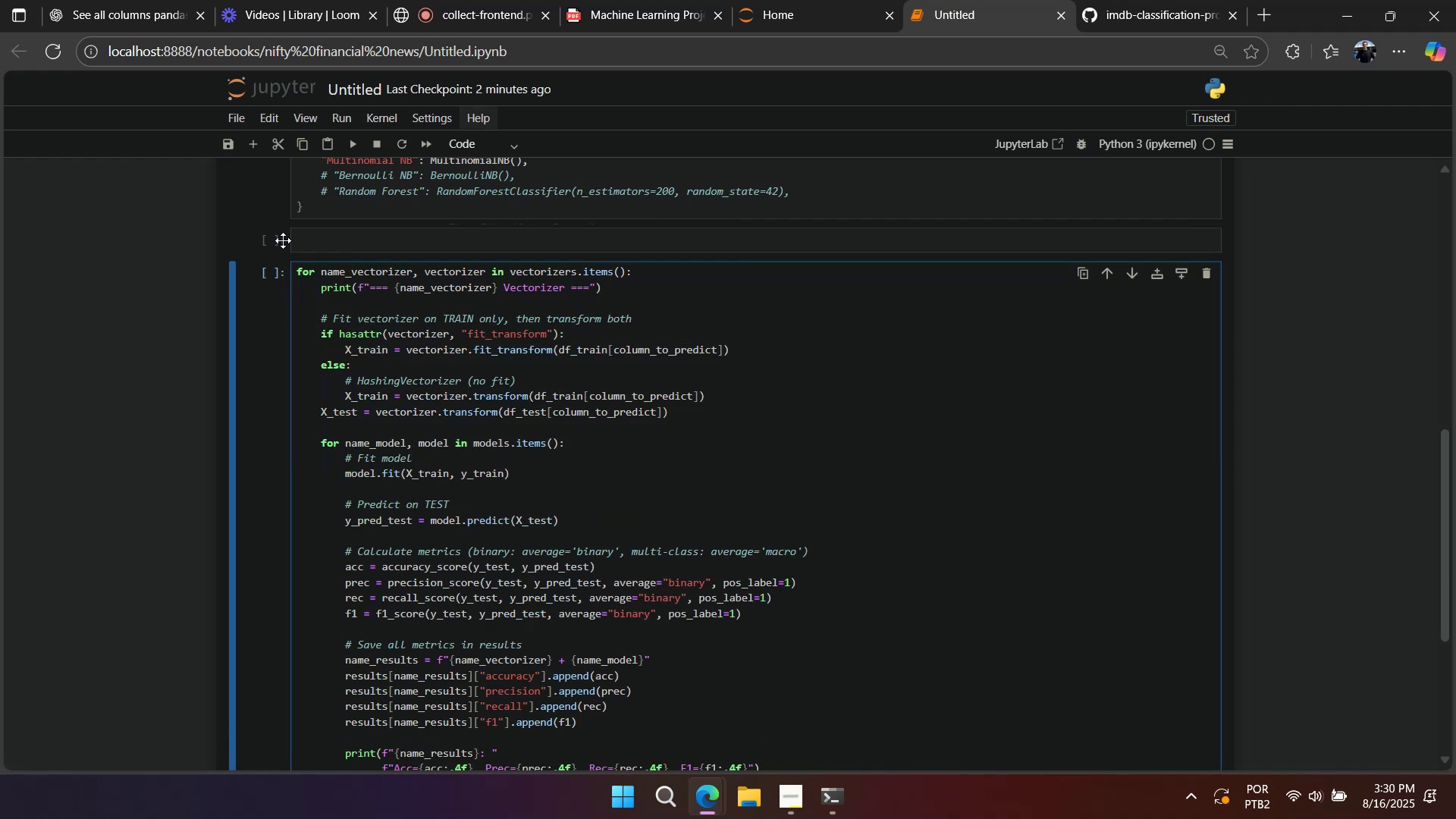 
scroll: coordinate [283, 240], scroll_direction: up, amount: 3.0
 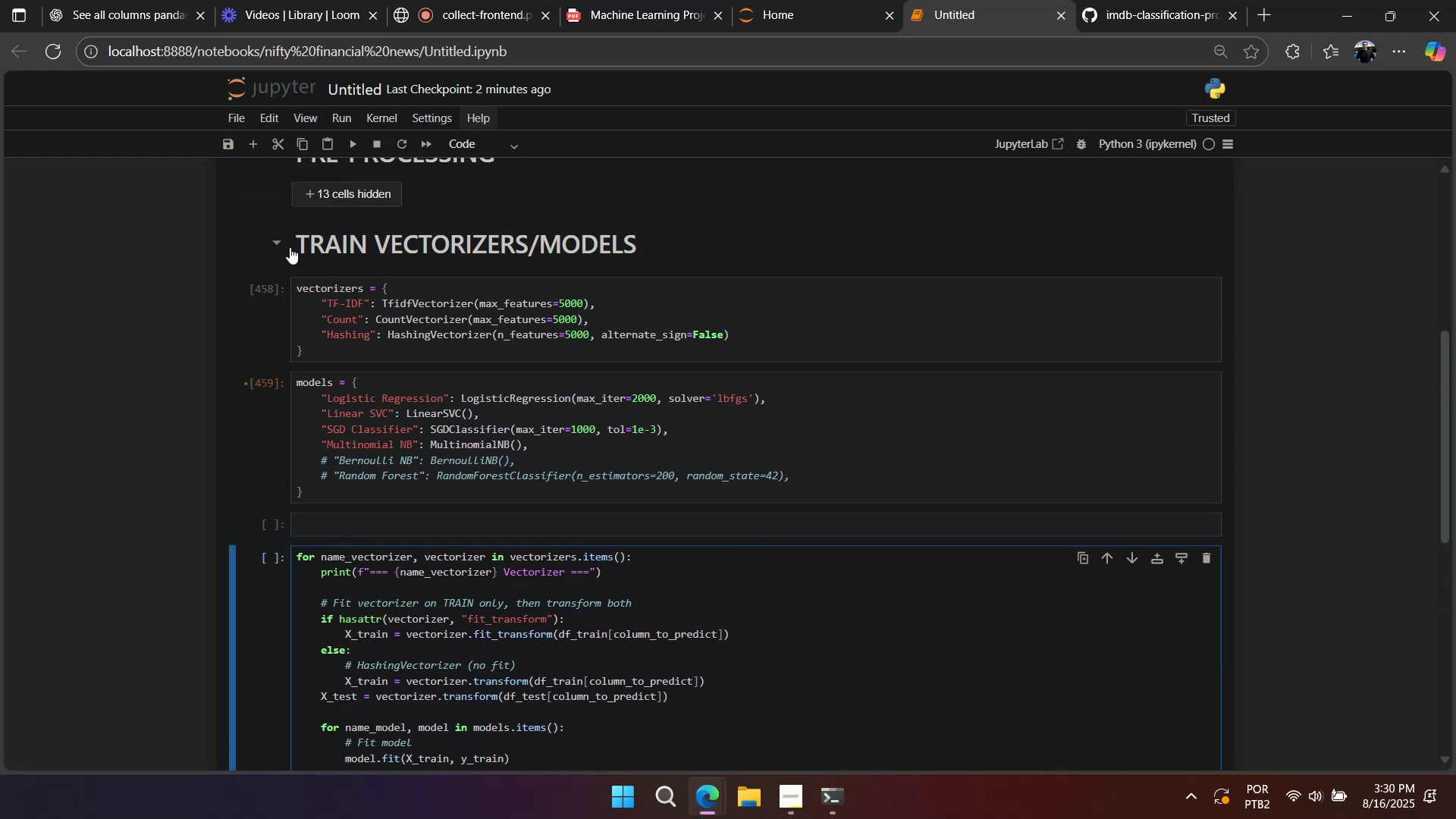 
scroll: coordinate [295, 264], scroll_direction: down, amount: 3.0
 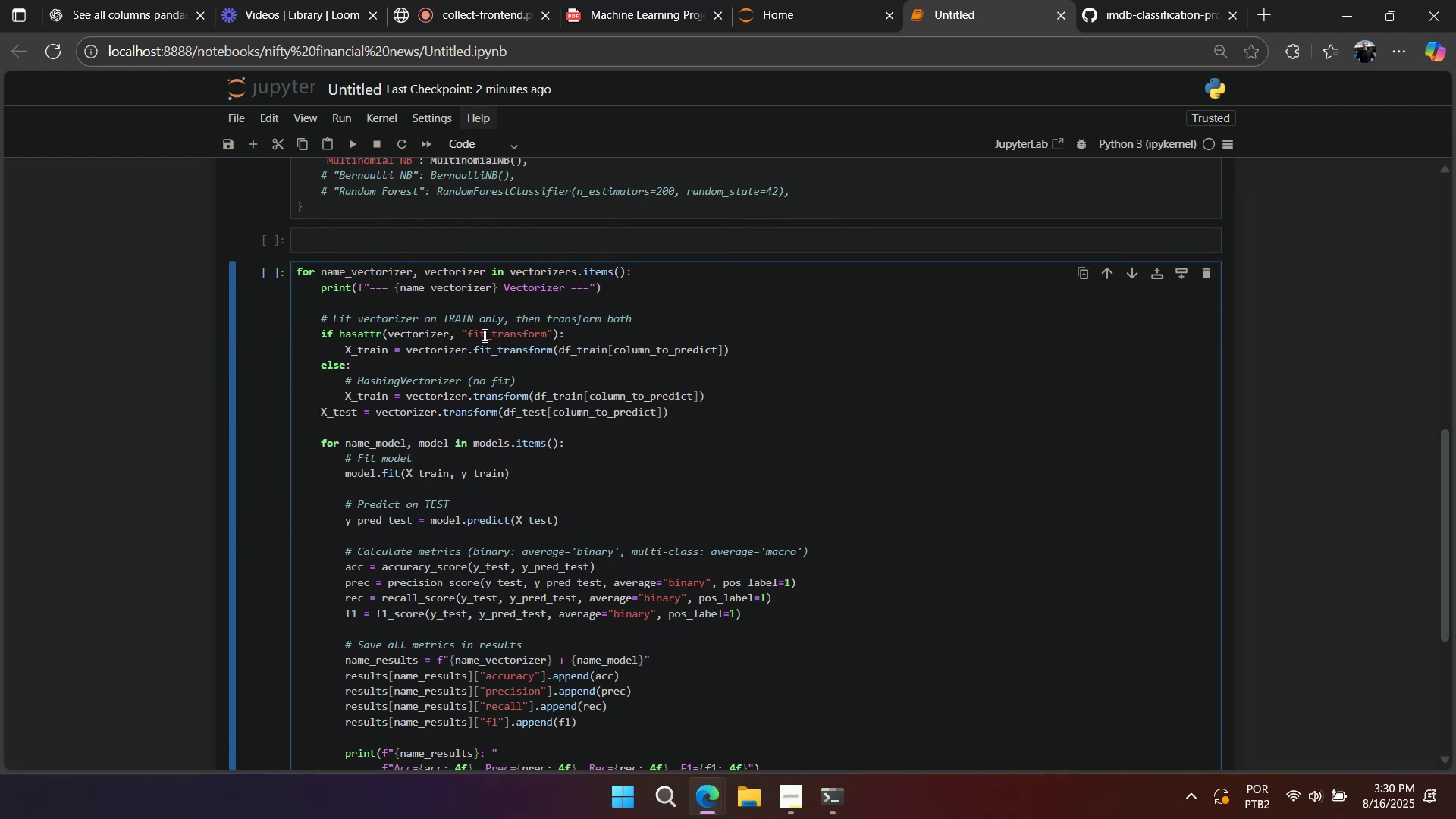 
wait(9.79)
 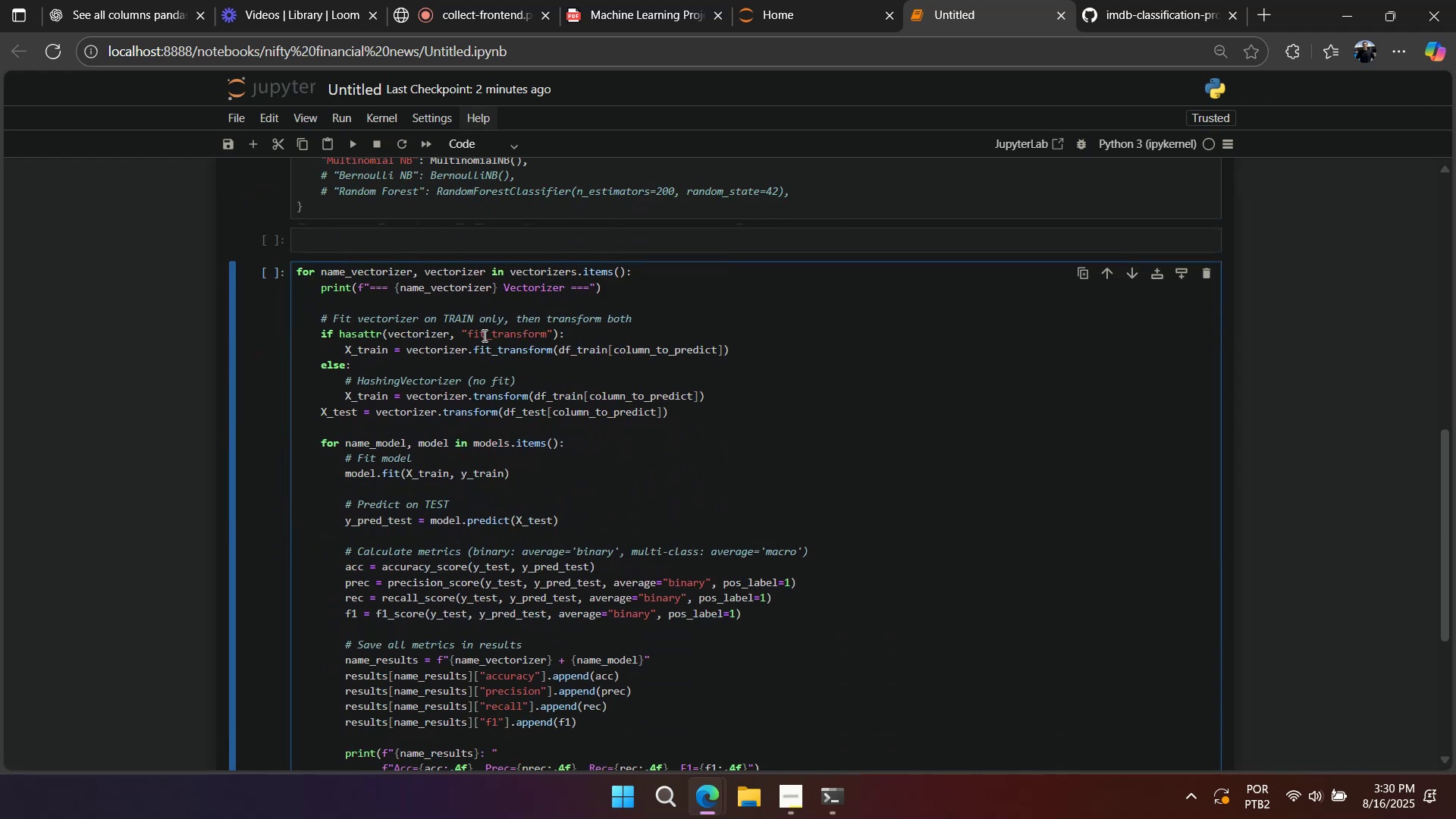 
double_click([645, 345])
 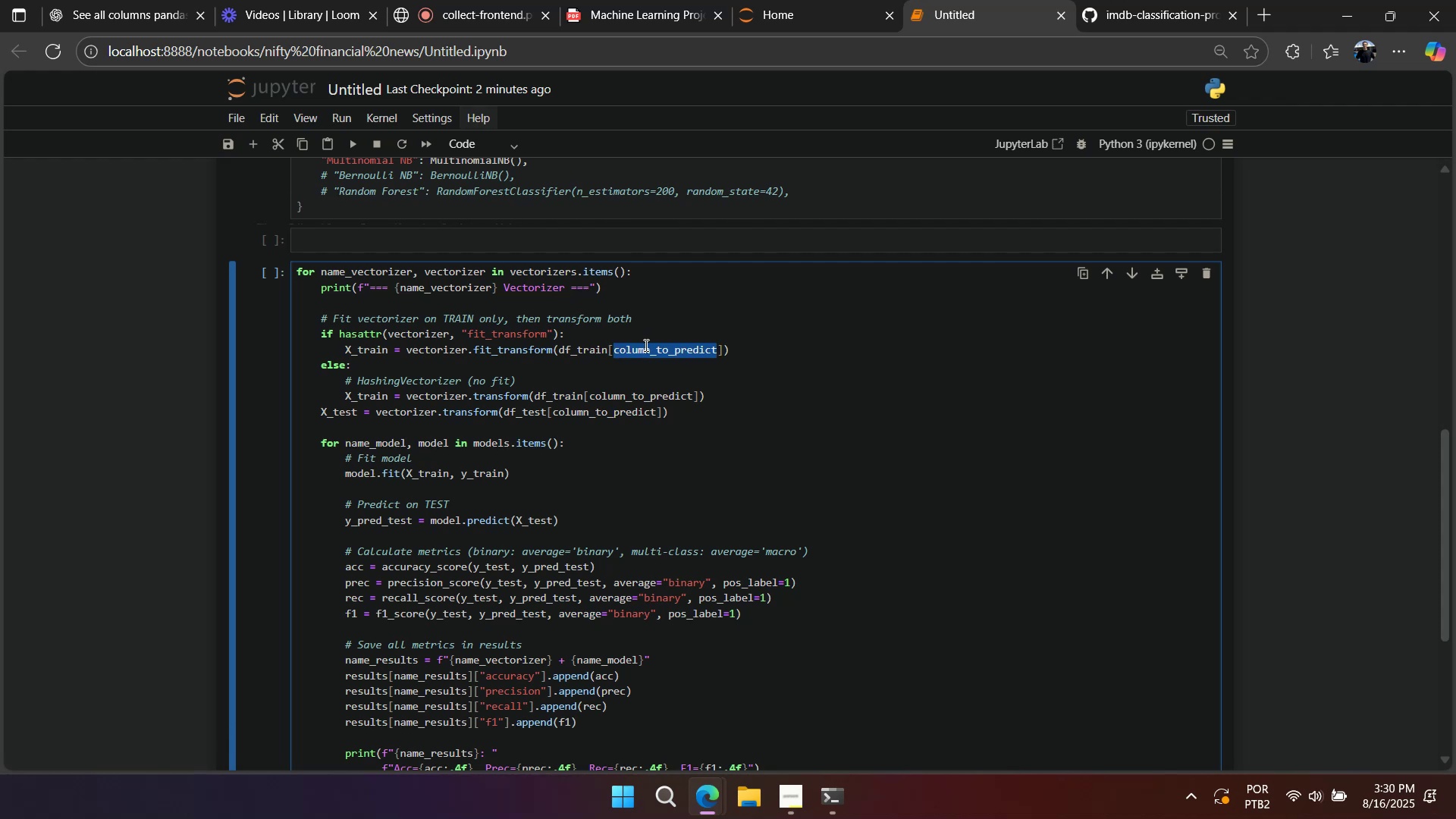 
key(Control+C)
 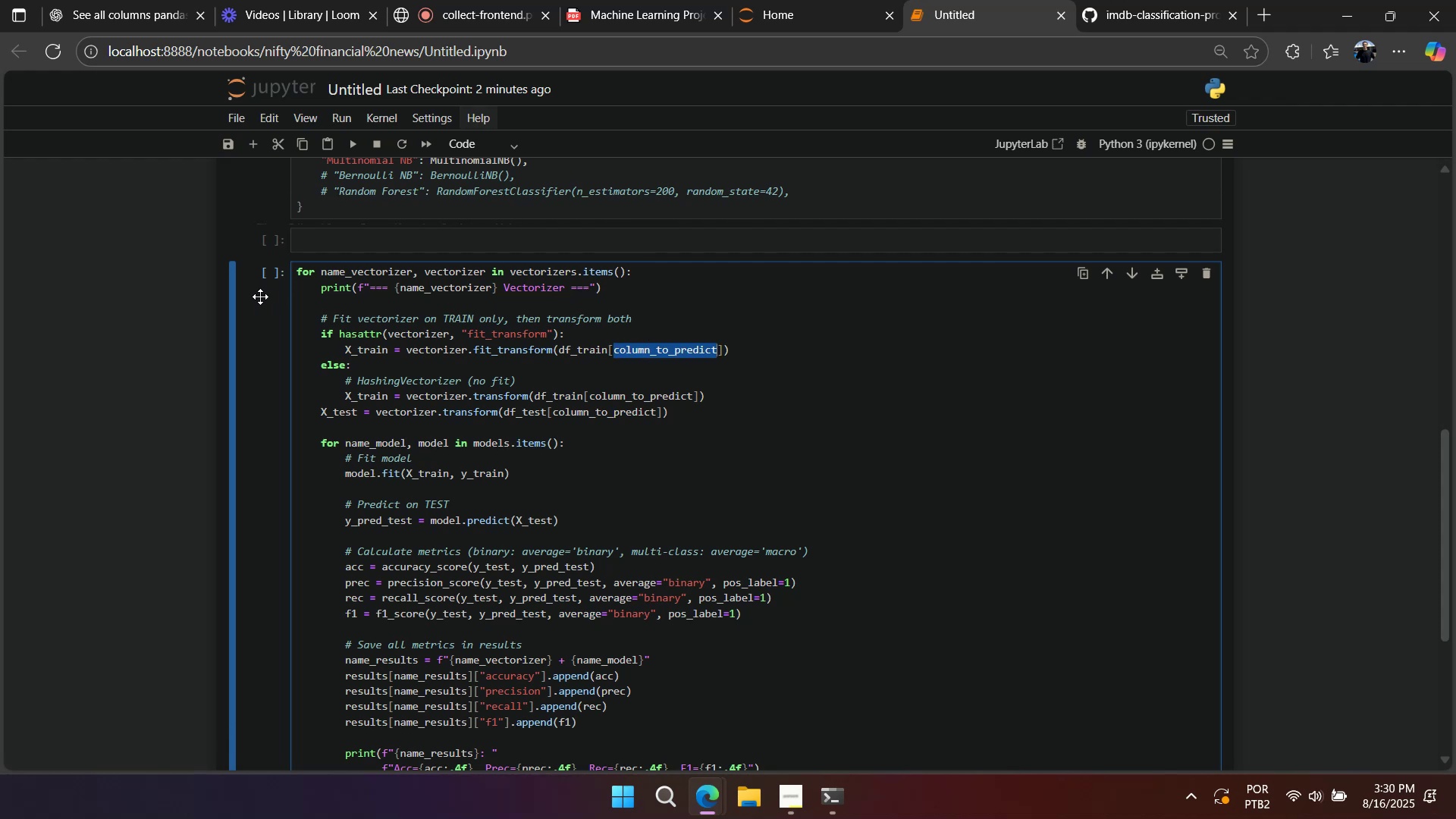 
left_click([260, 297])
 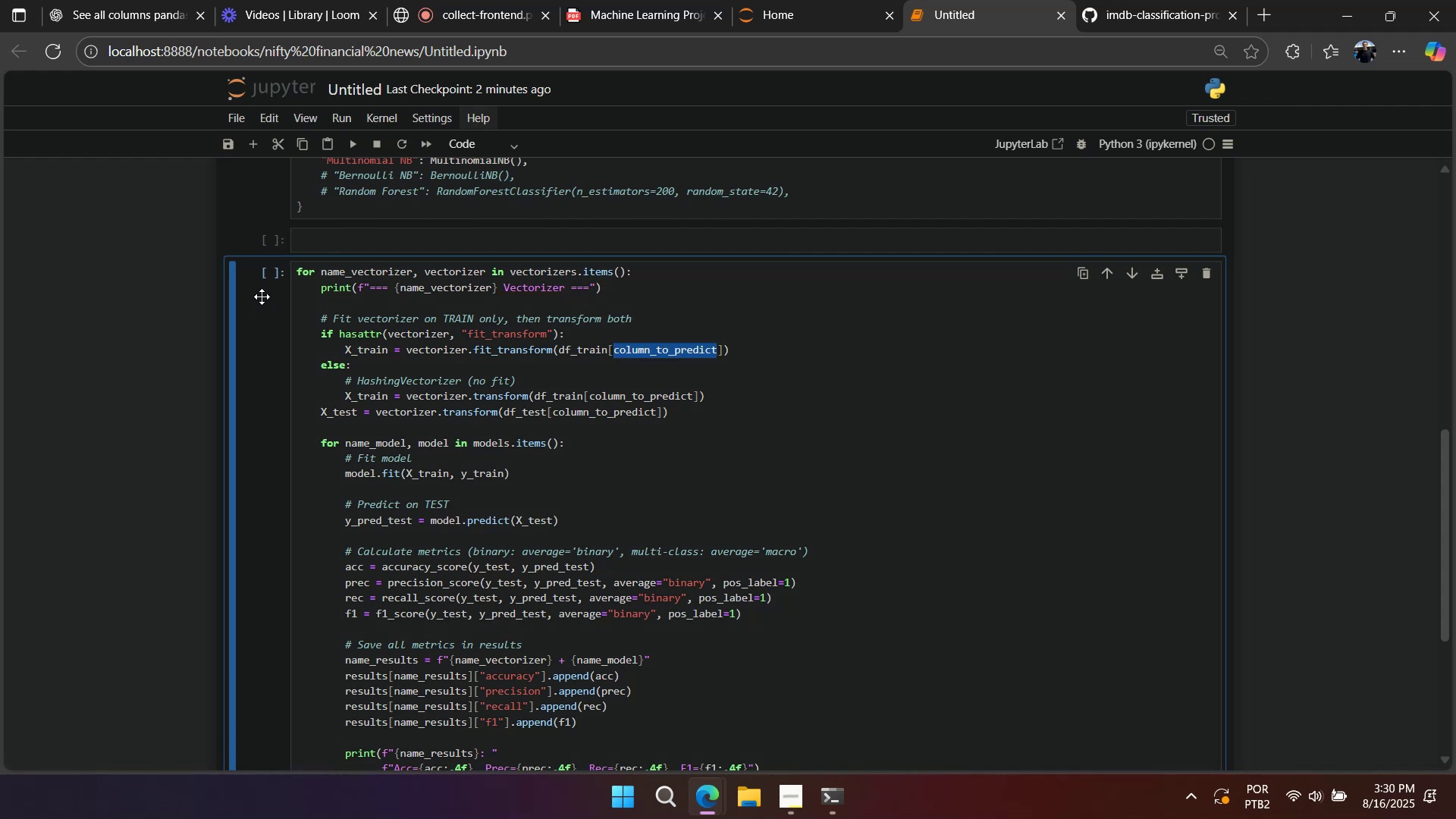 
key(A)
 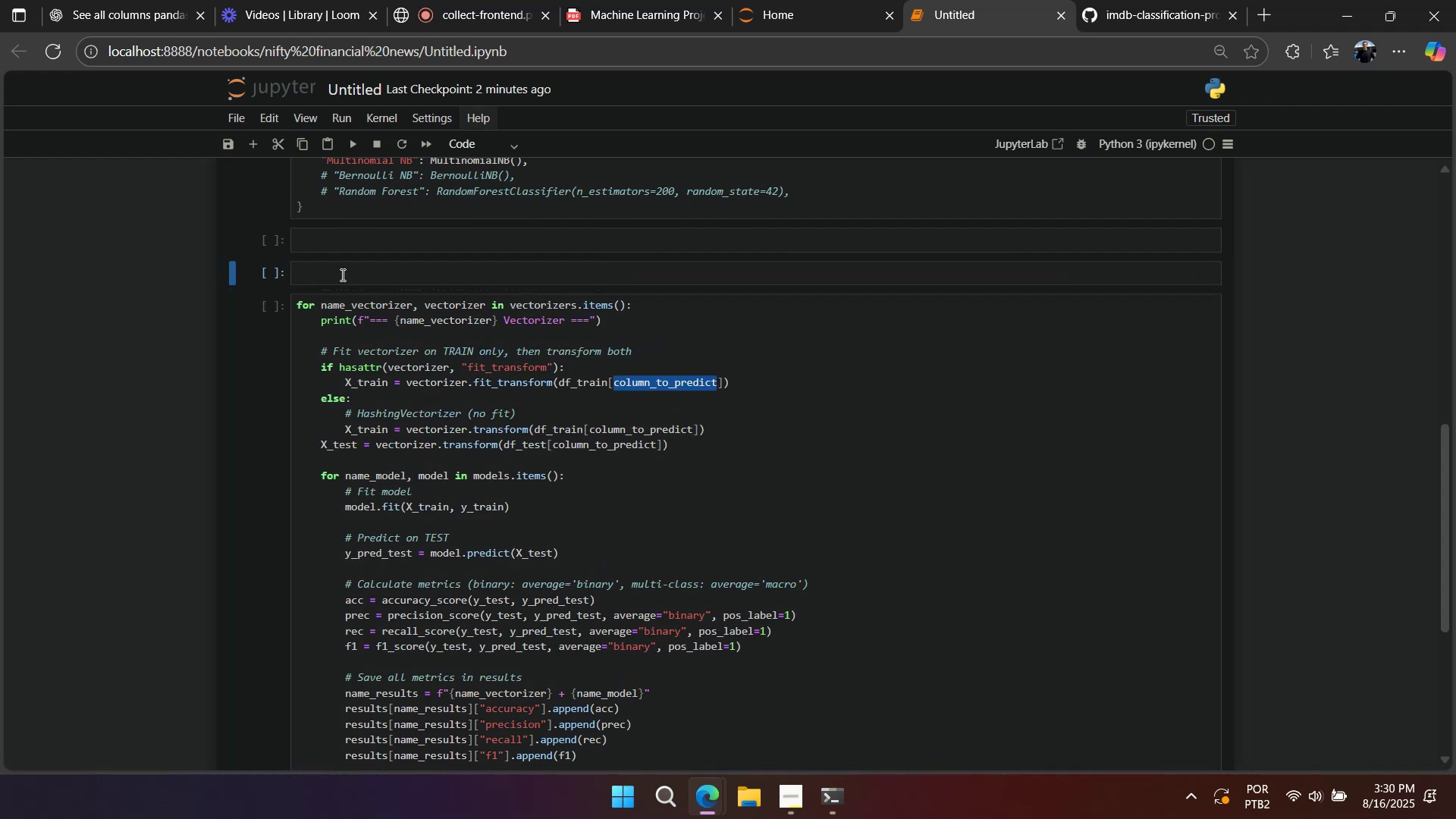 
double_click([341, 275])
 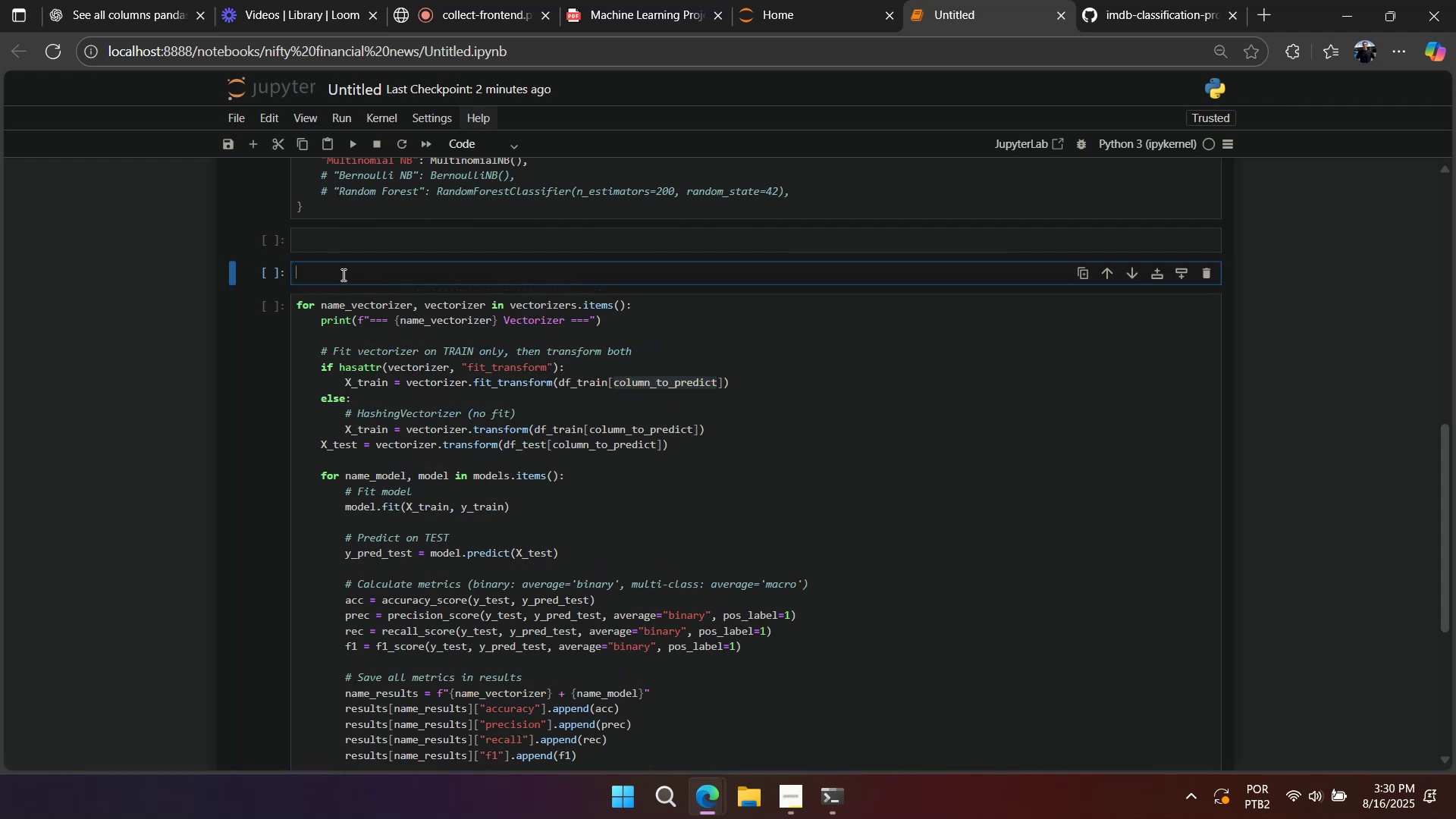 
key(Control+V)
 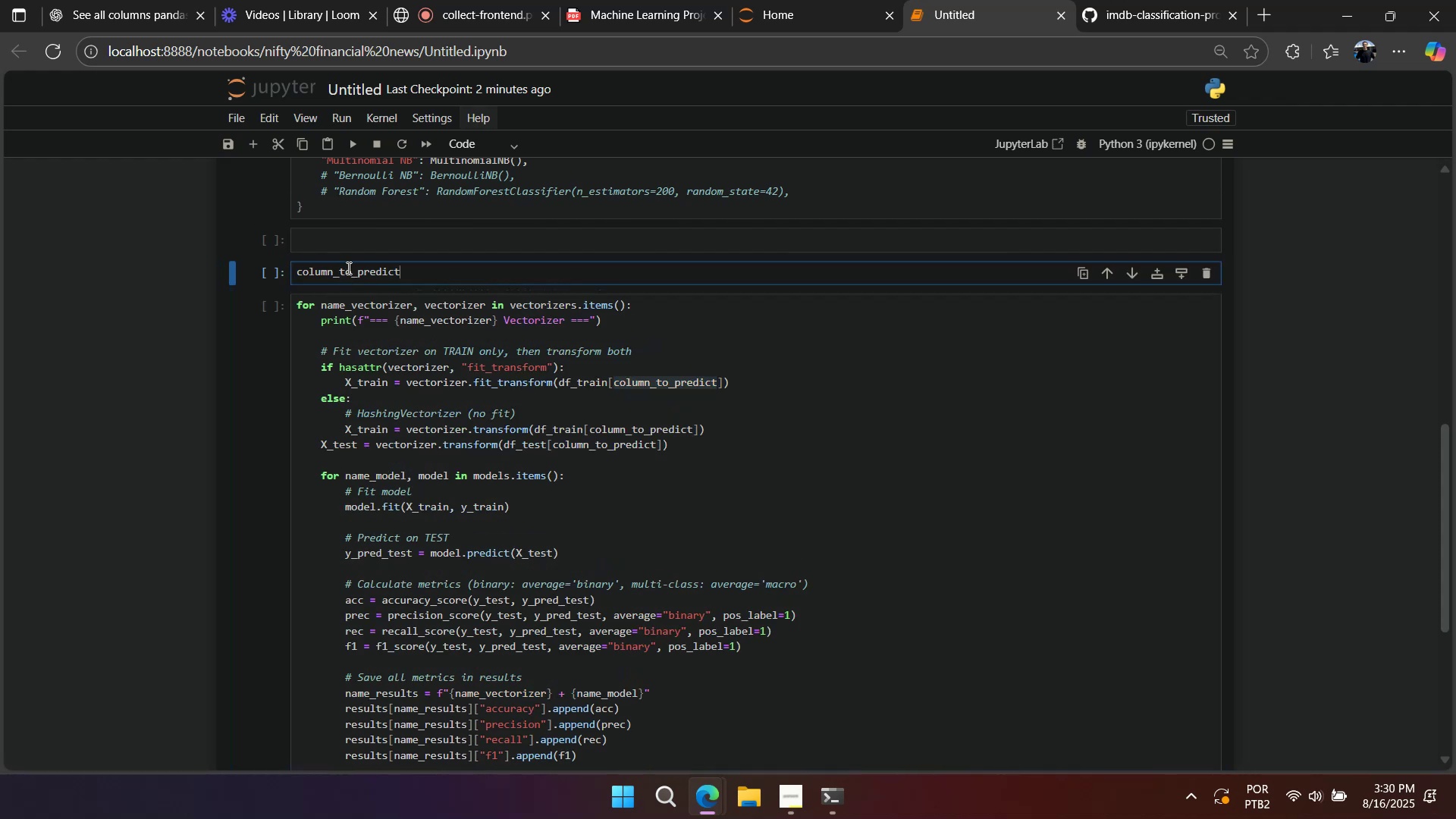 
type( = `to)
 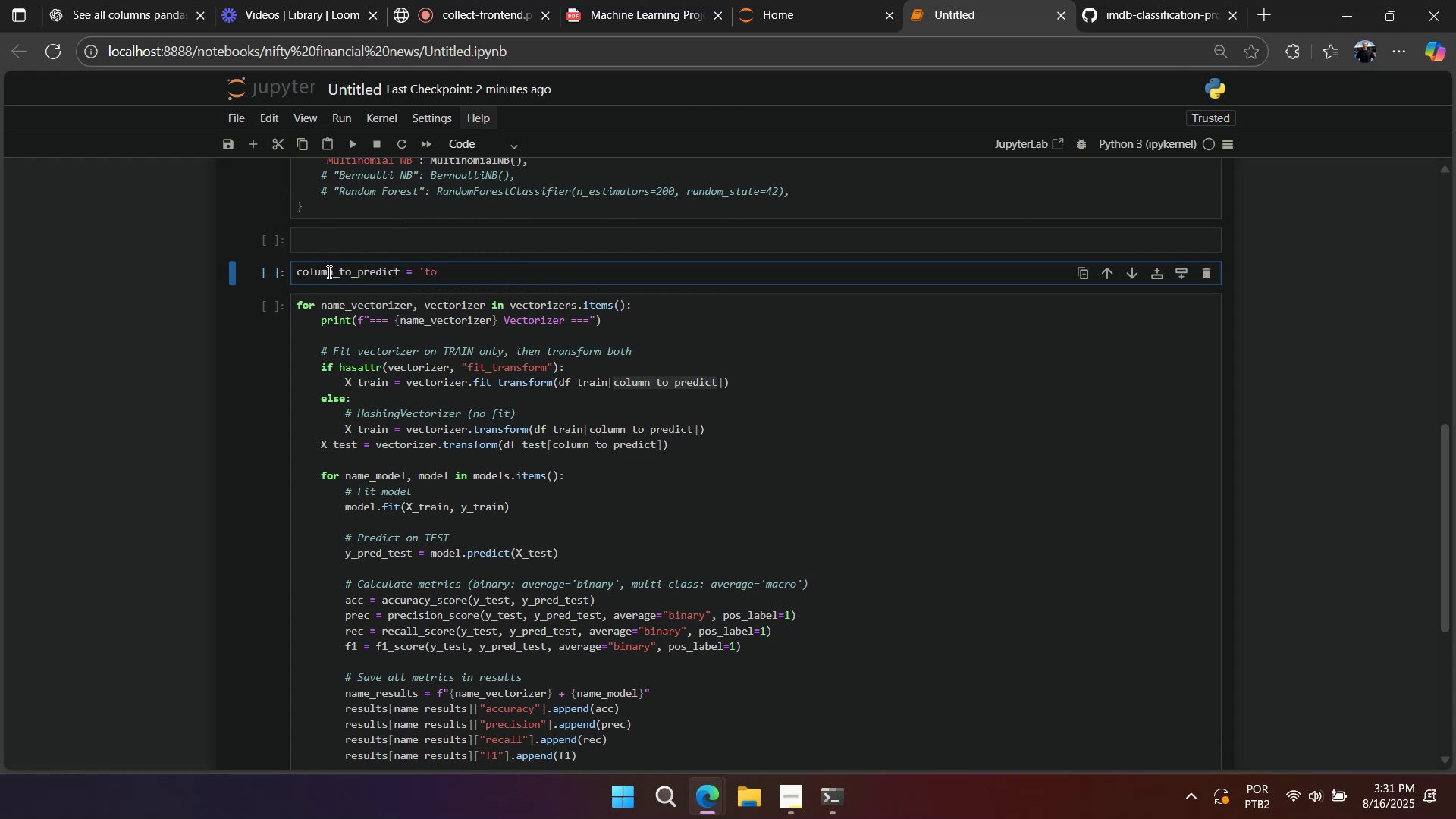 
left_click([266, 278])
 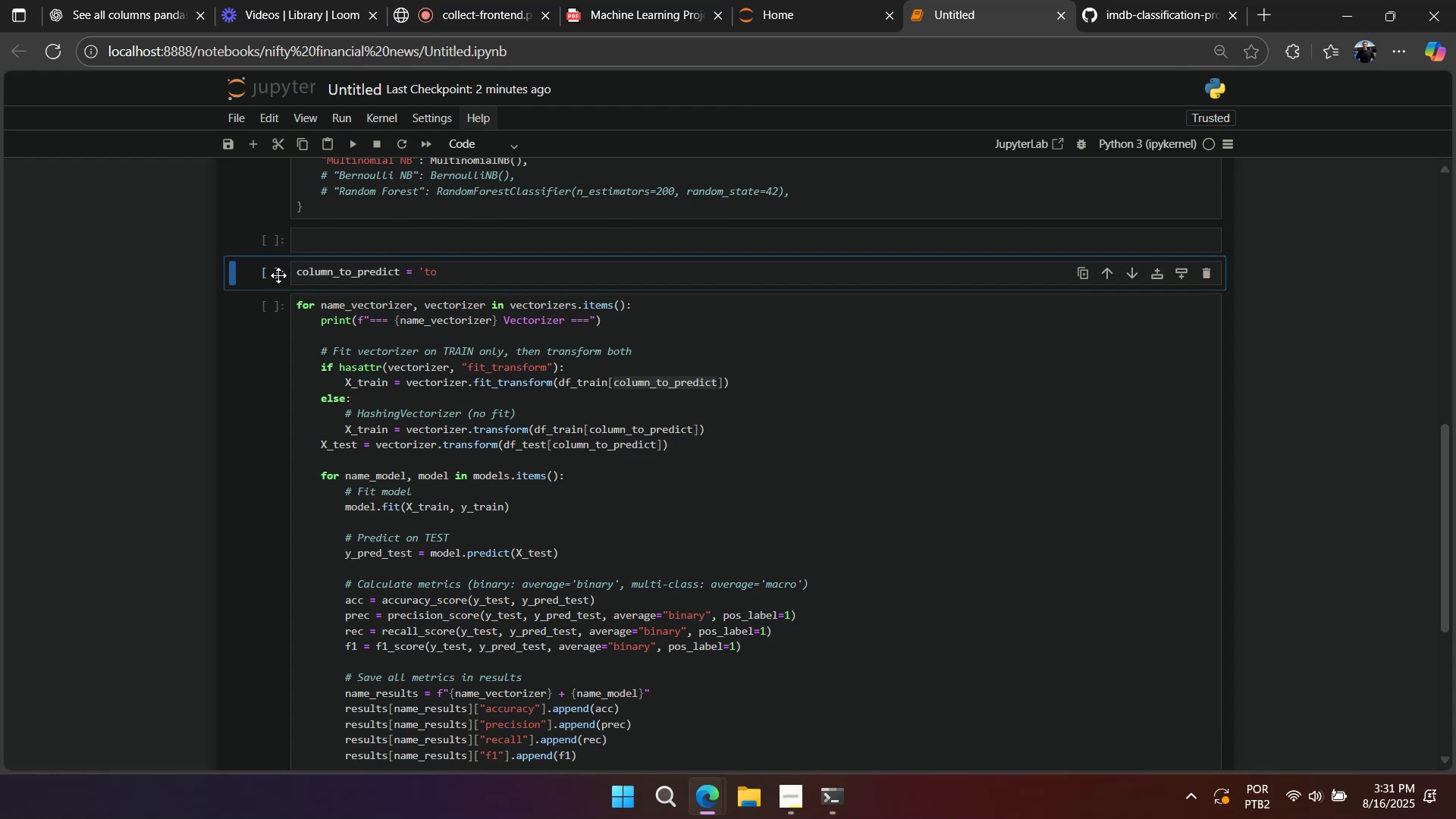 
key(A)
 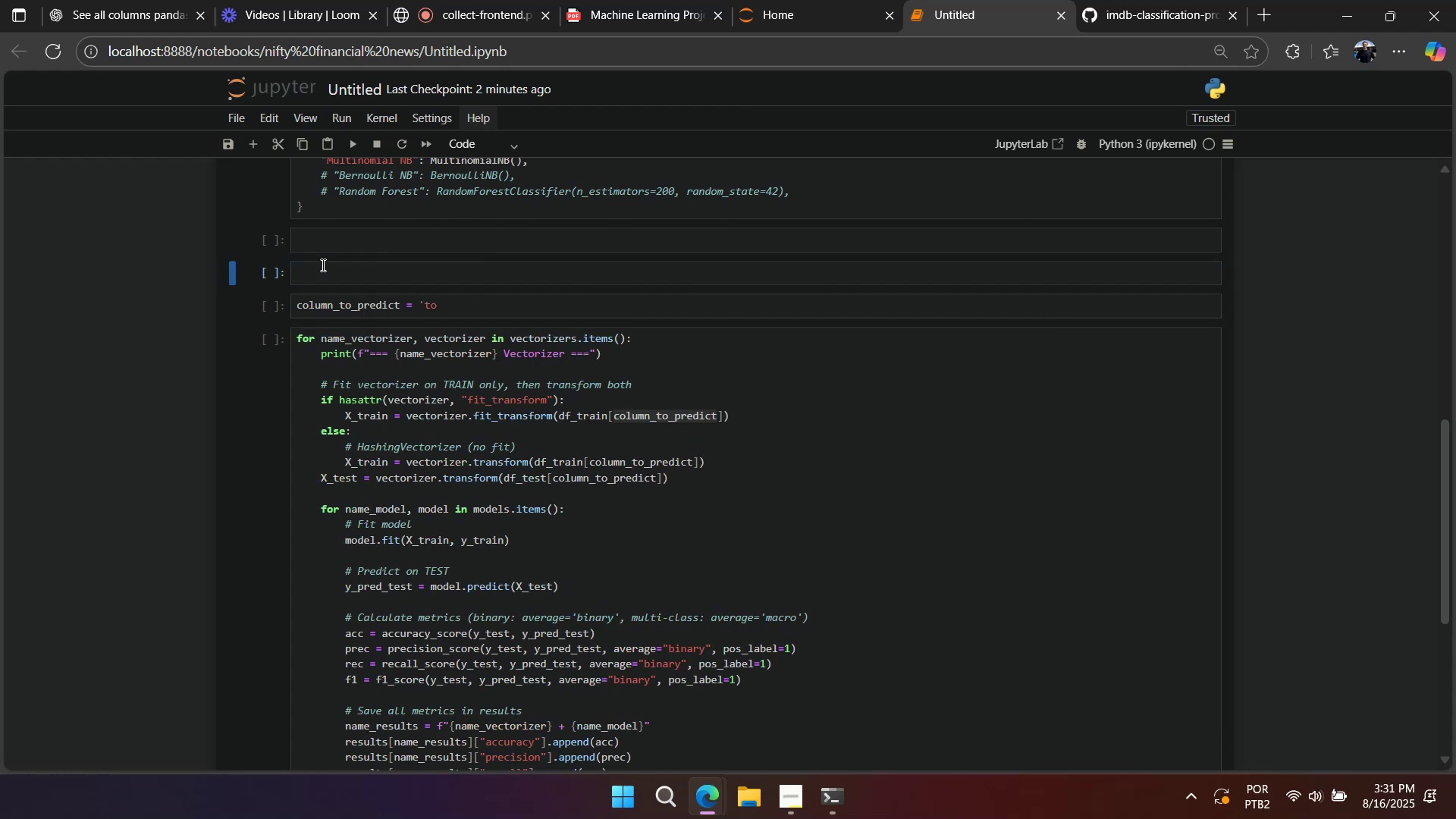 
double_click([322, 265])
 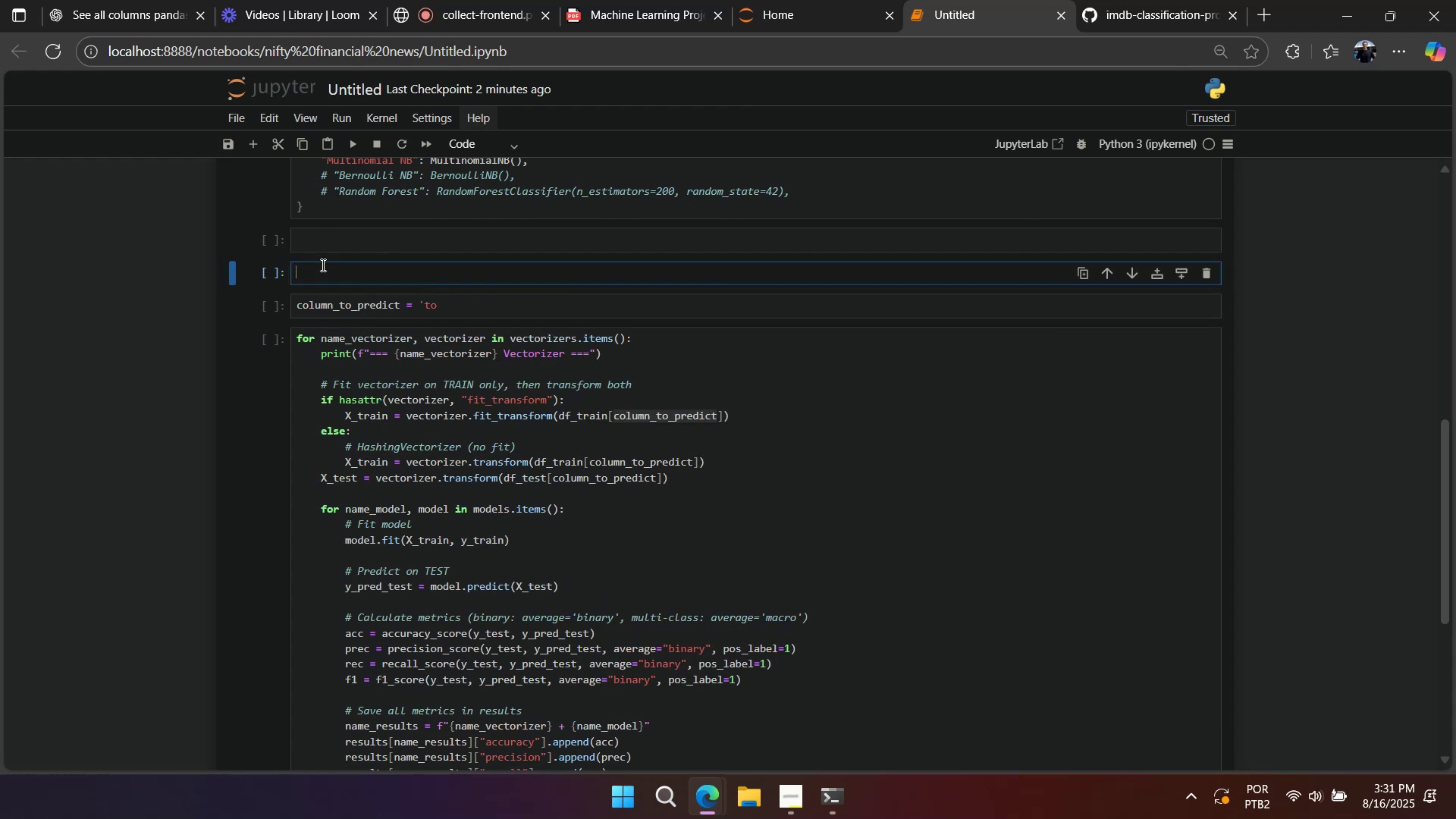 
type(df_train)
 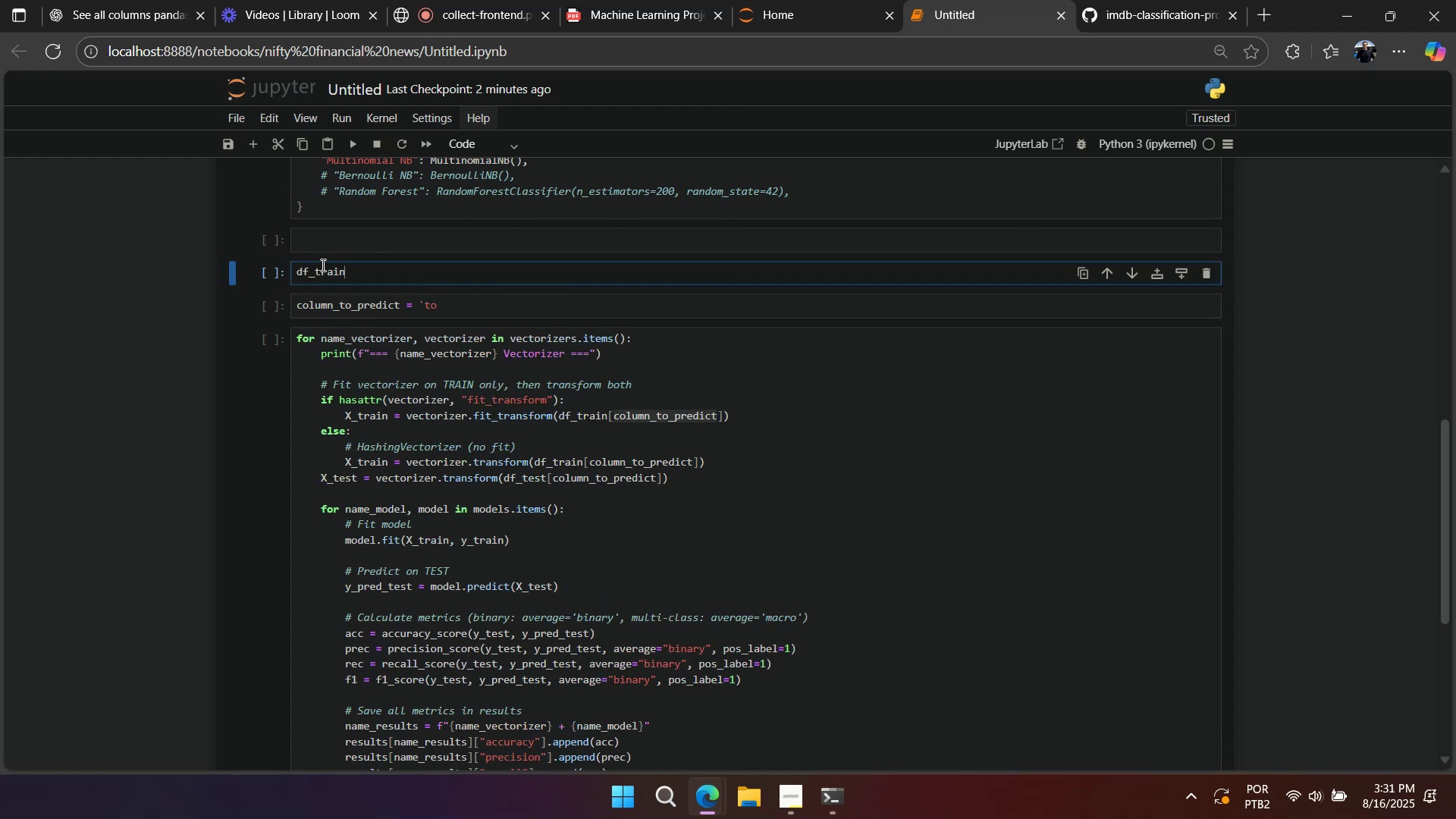 
key(Shift+Enter)
 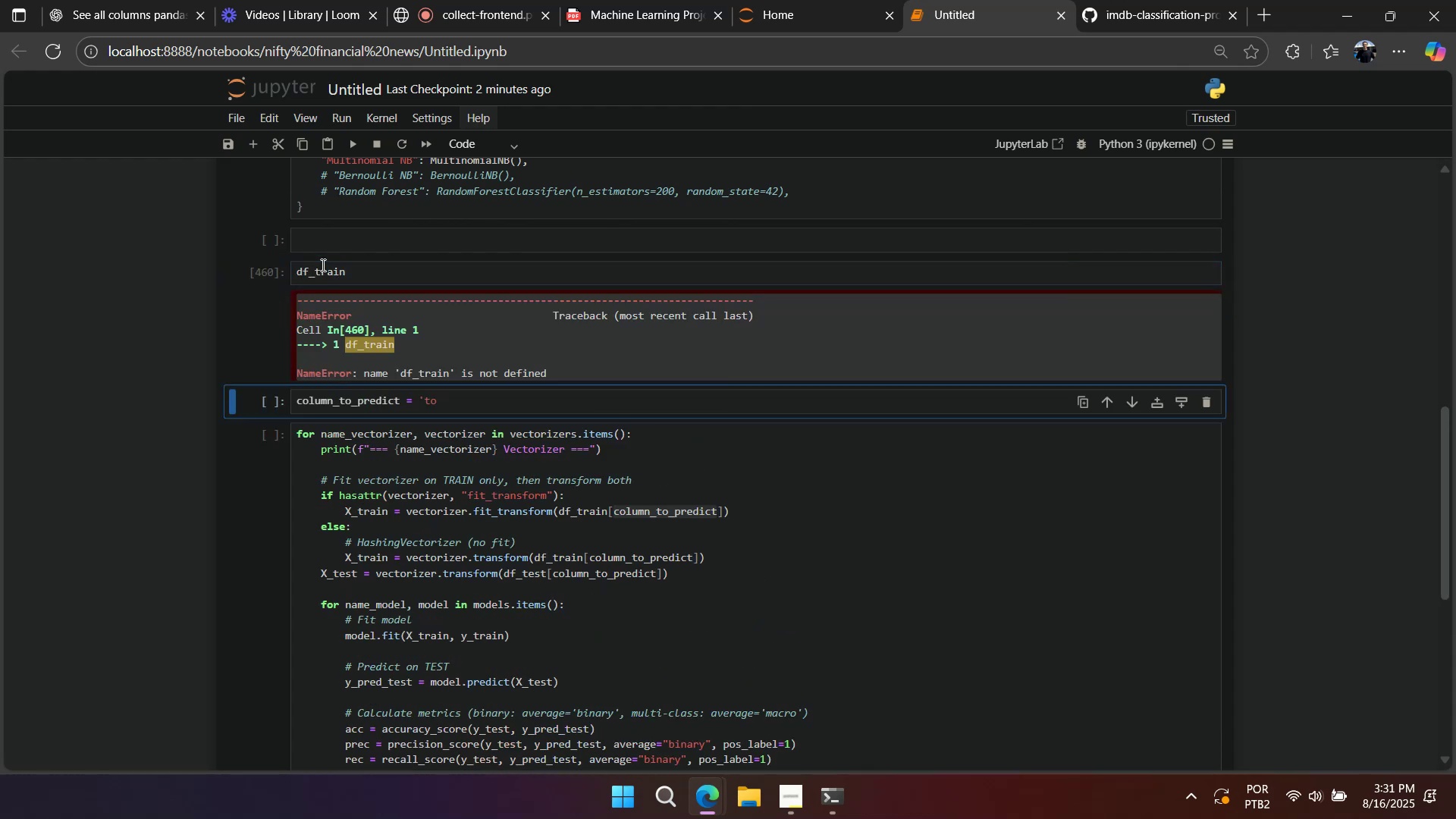 
double_click([322, 265])
 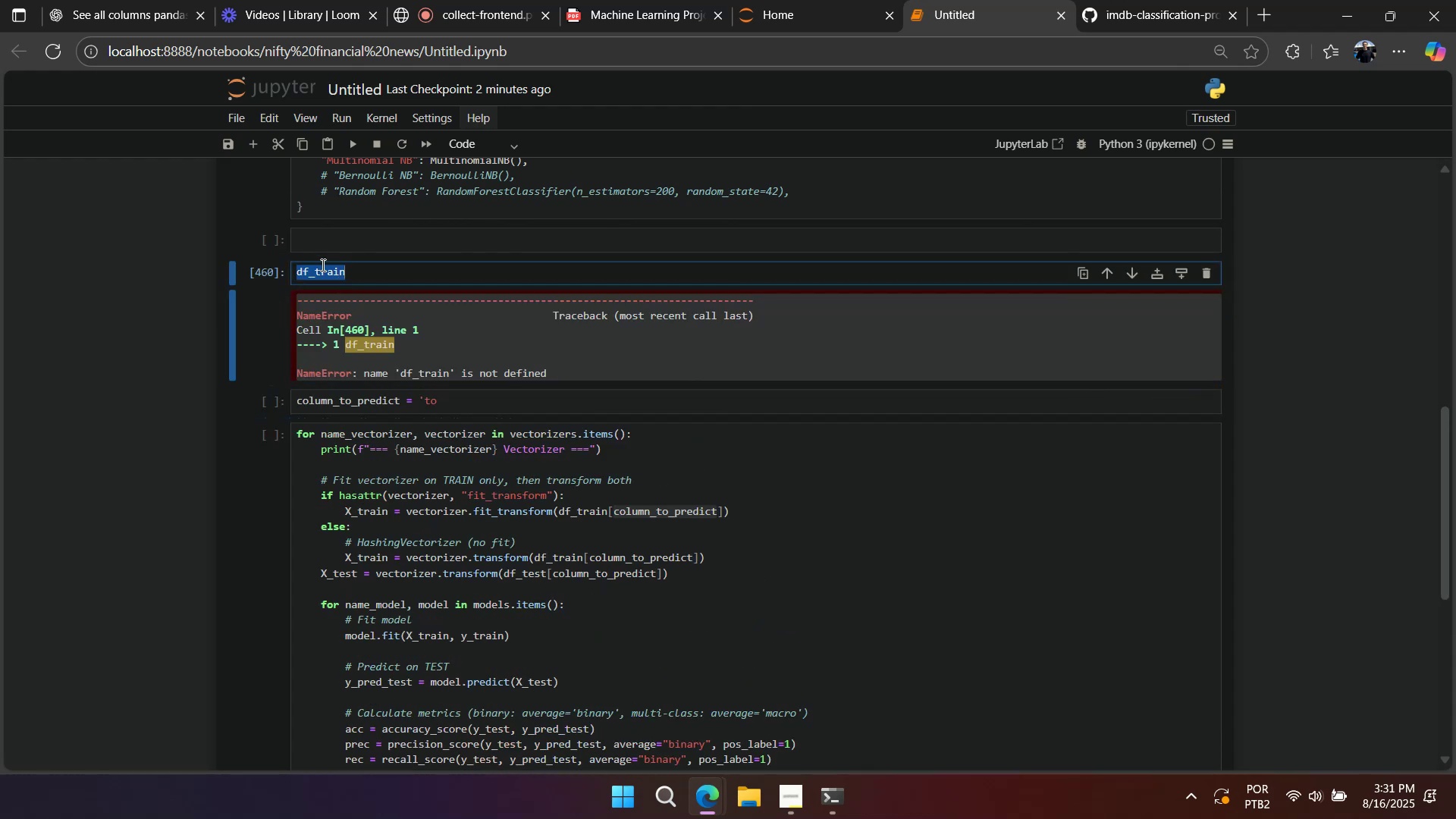 
type(train_df)
 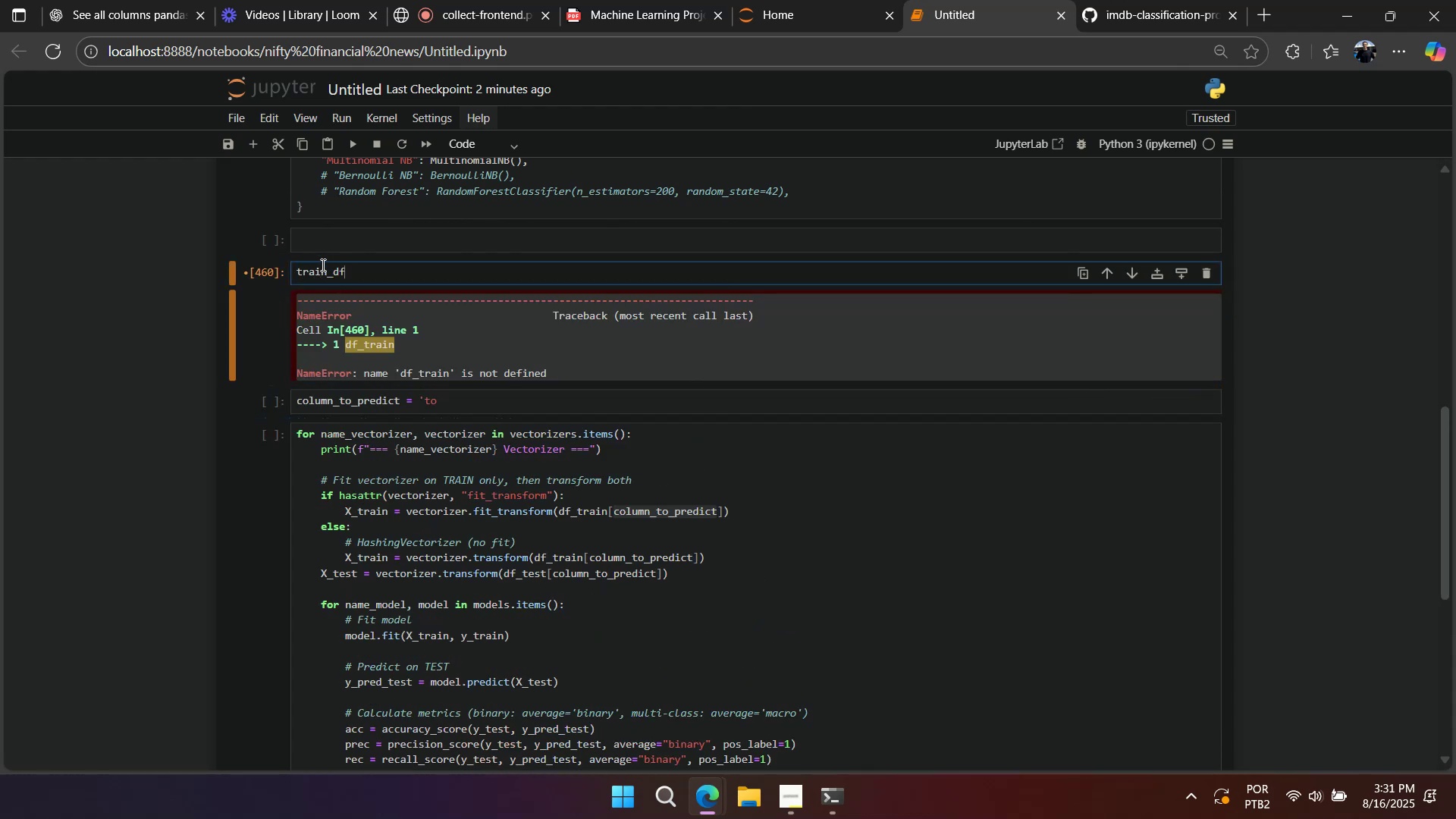 
key(Shift+Enter)
 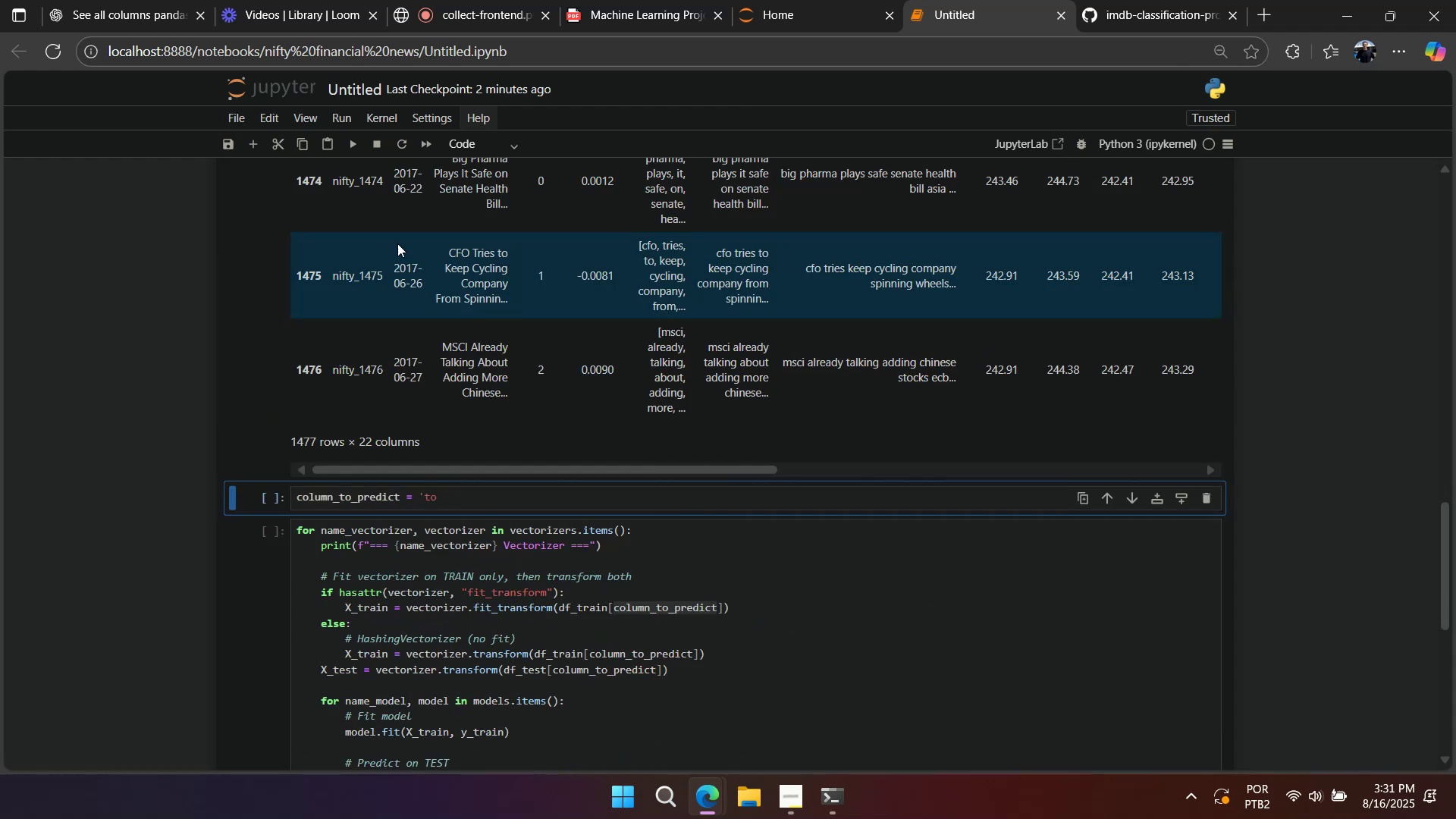 
scroll: coordinate [1164, 303], scroll_direction: up, amount: 8.0
 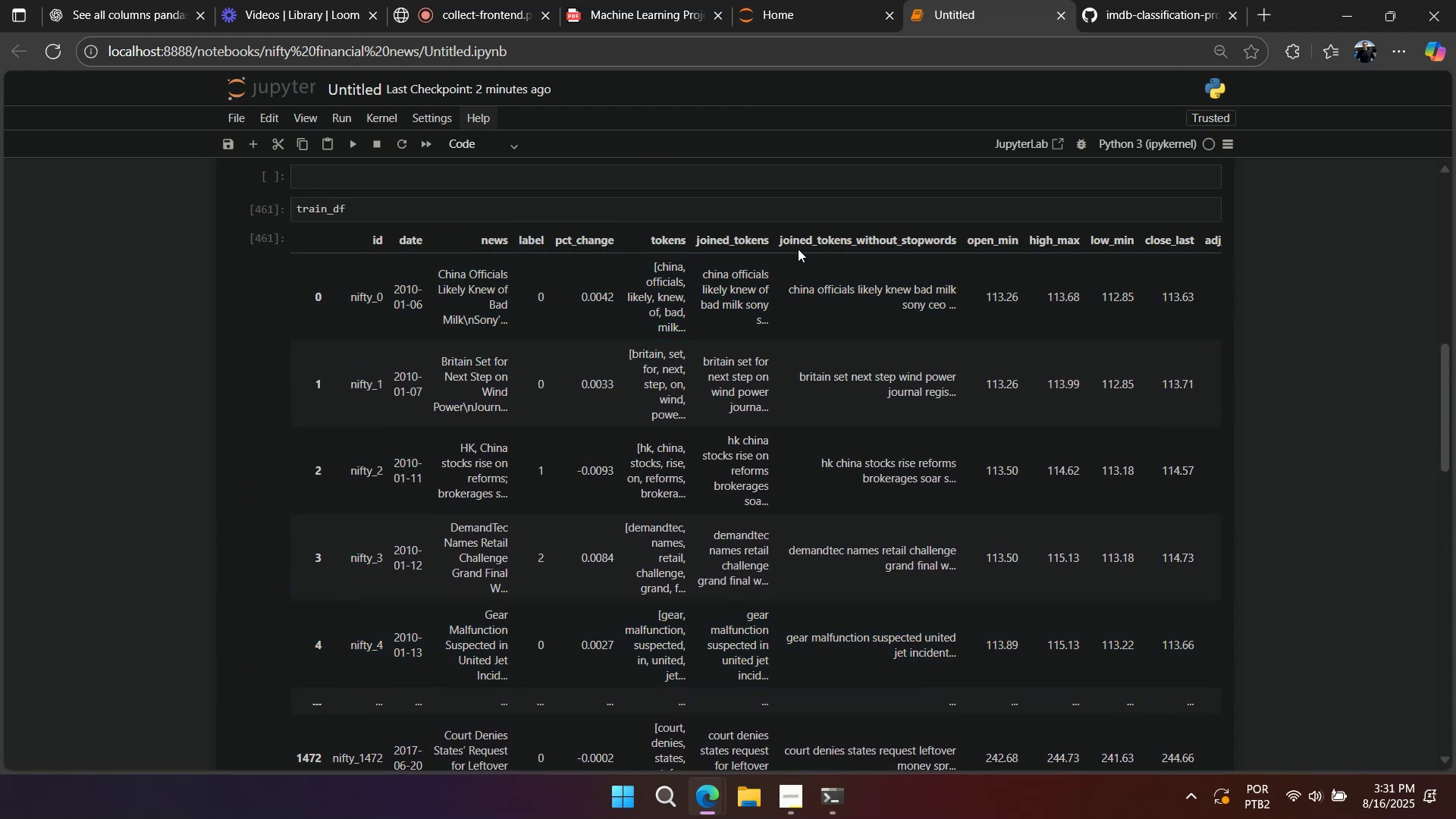 
double_click([767, 245])
 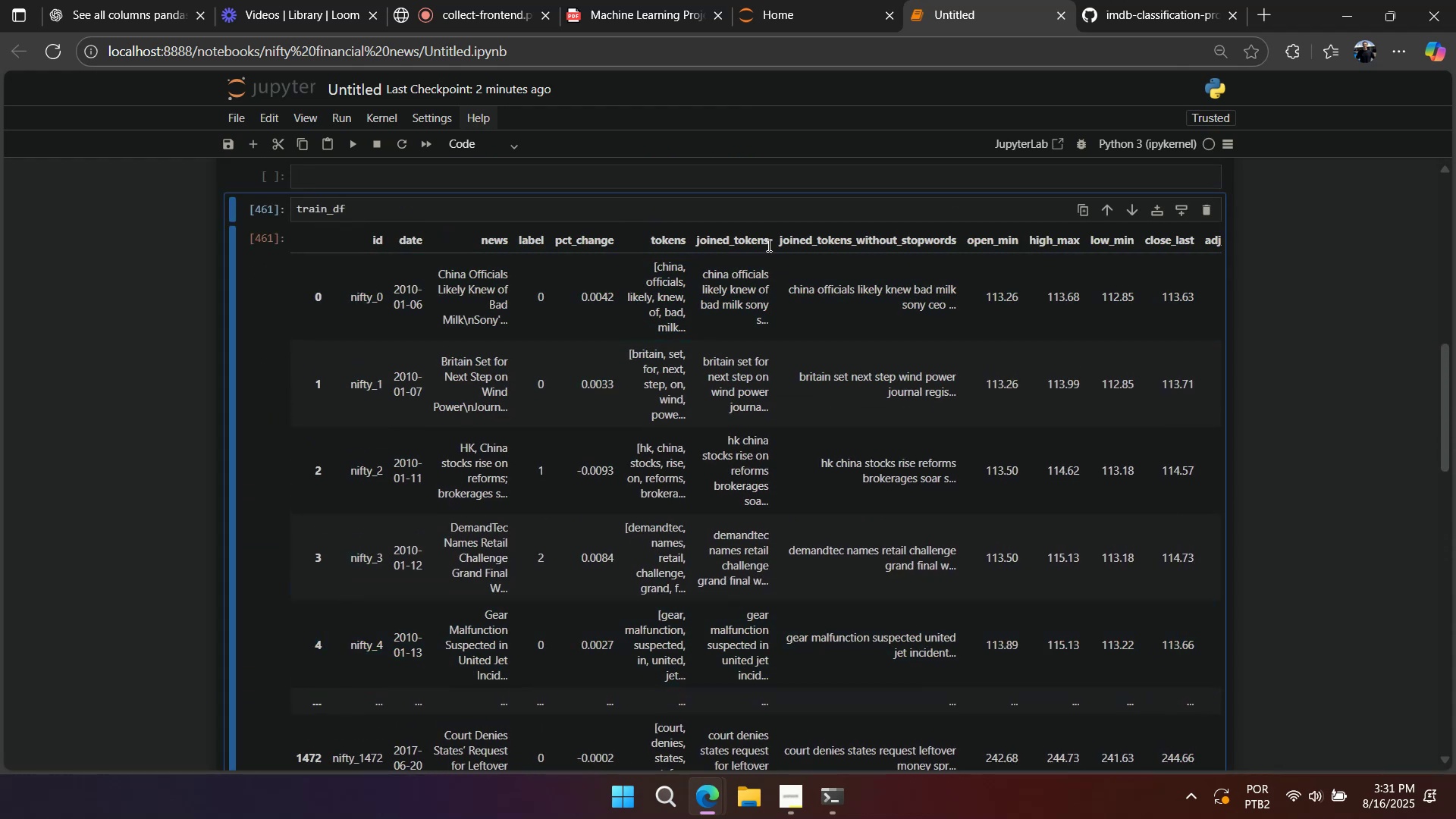 
hold_key(key=ControlLeft, duration=0.58)
 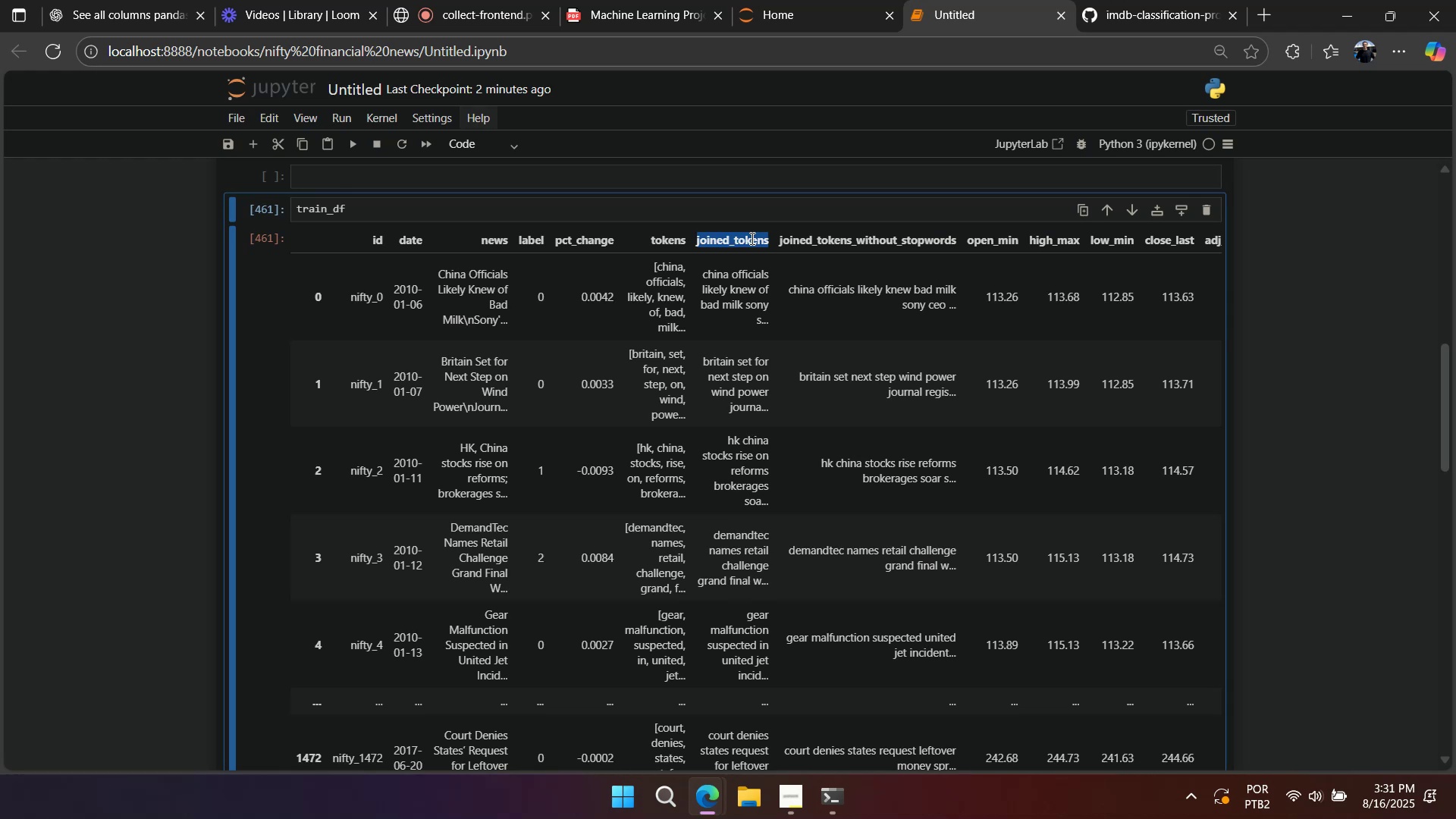 
double_click([751, 238])
 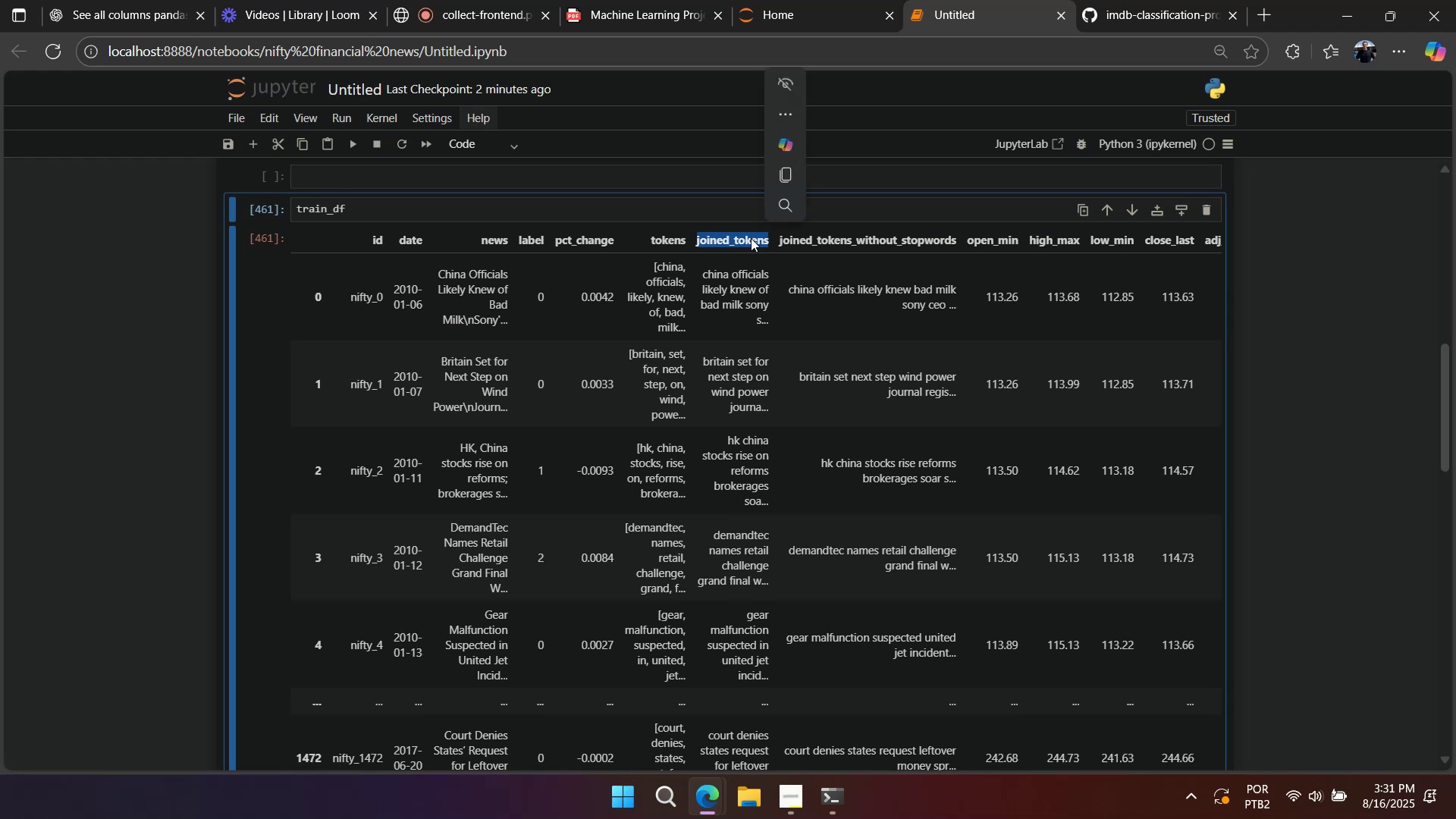 
key(Control+C)
 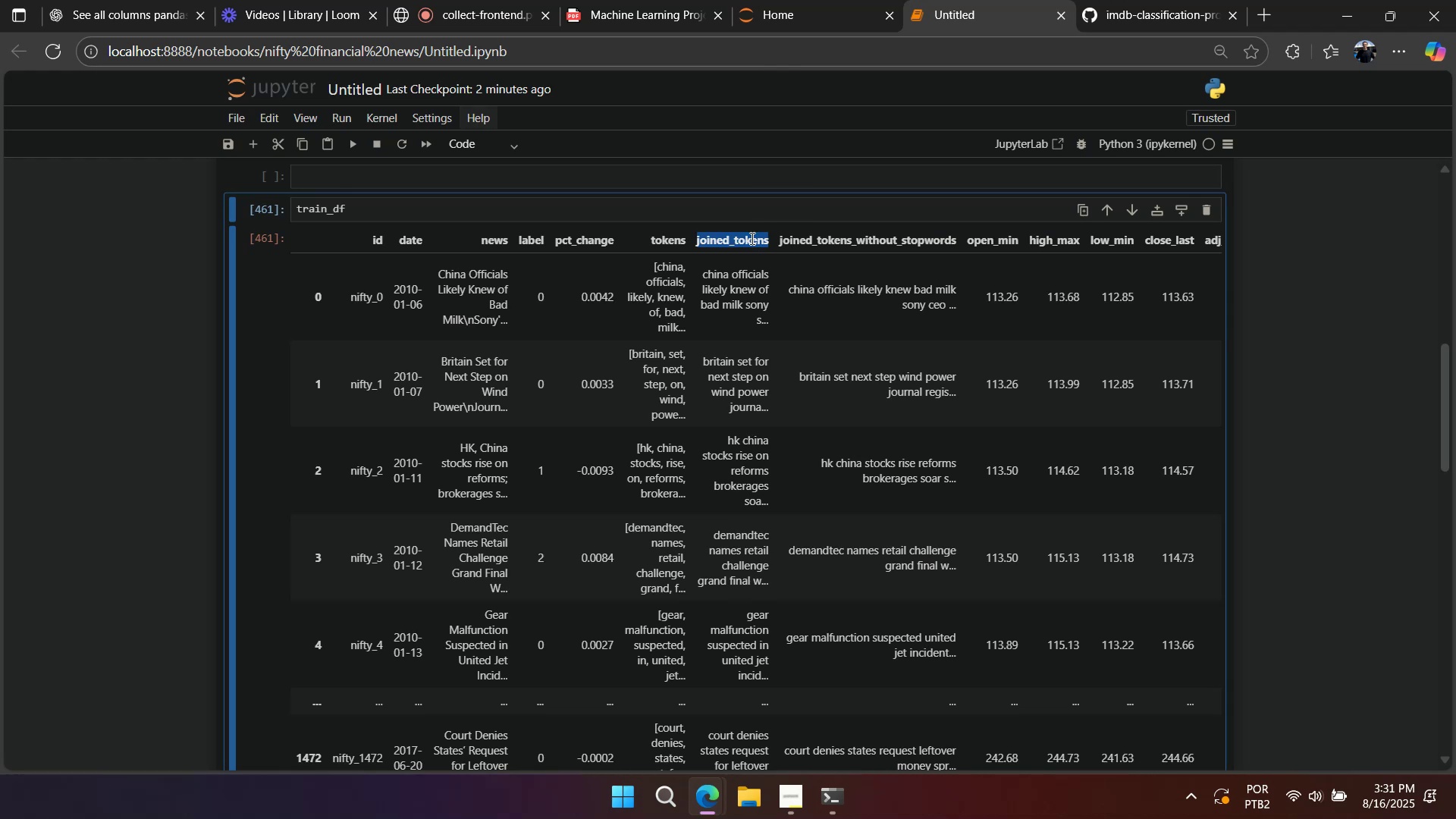 
key(Control+C)
 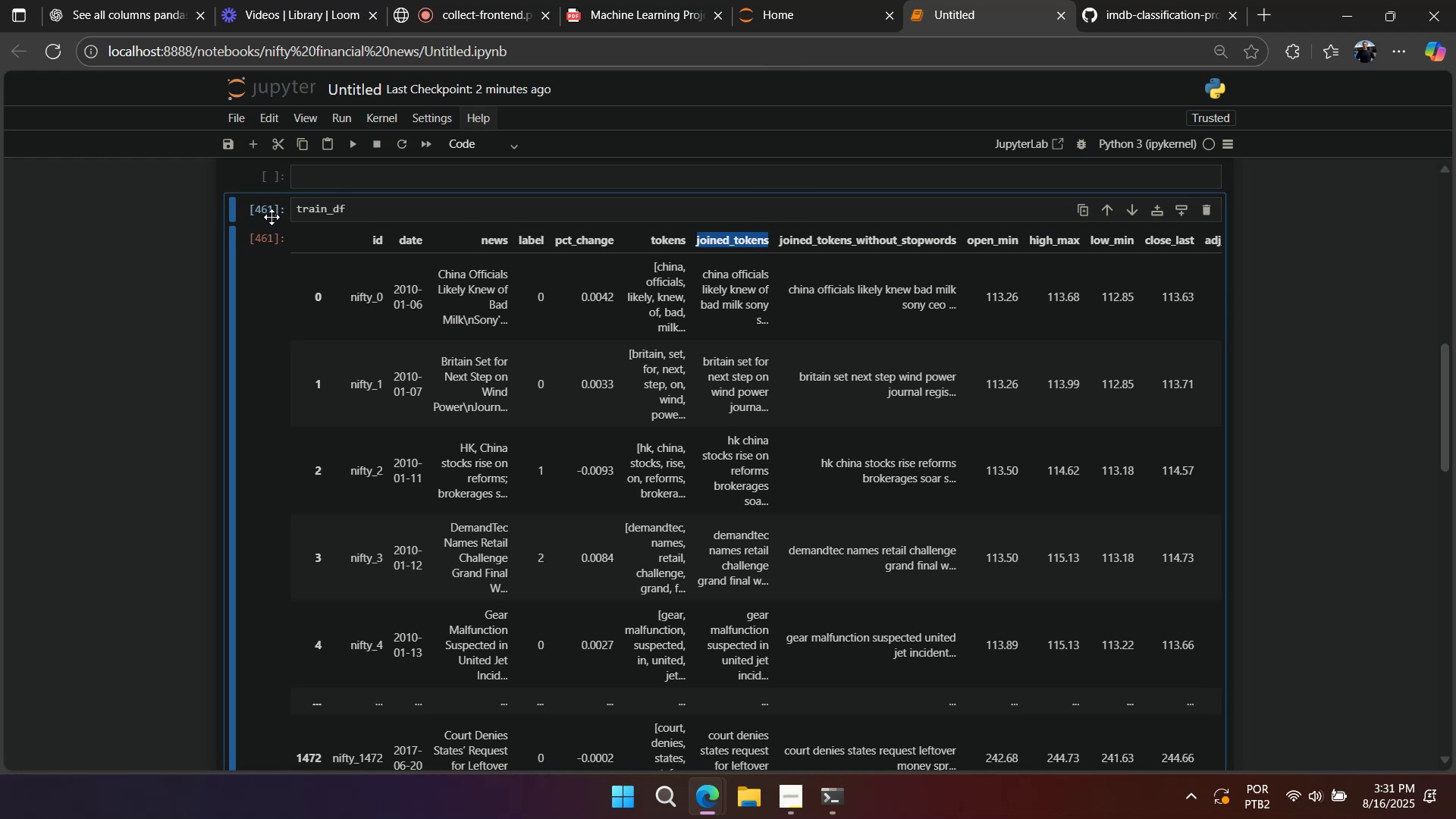 
left_click([272, 217])
 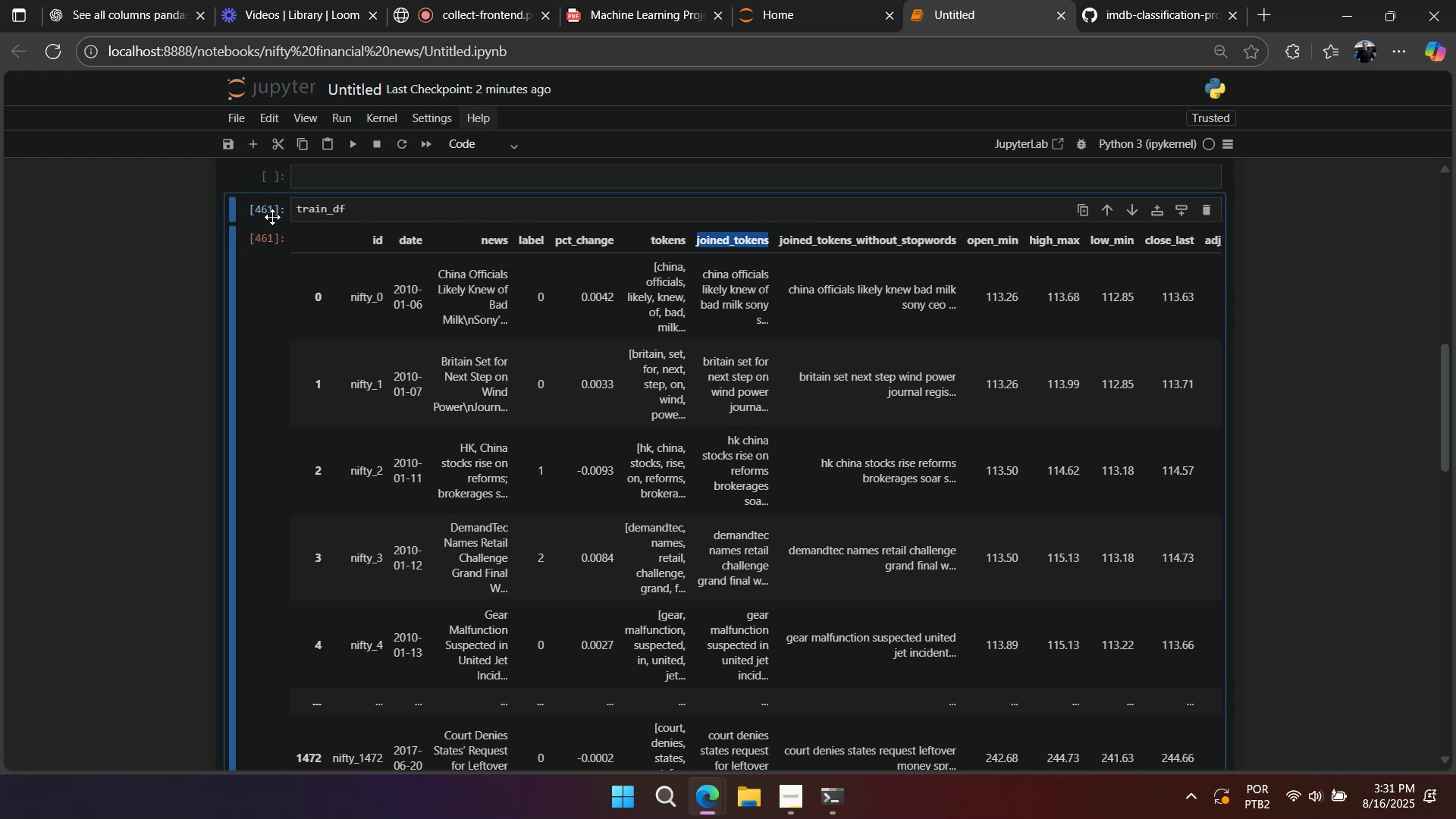 
type(dd)
 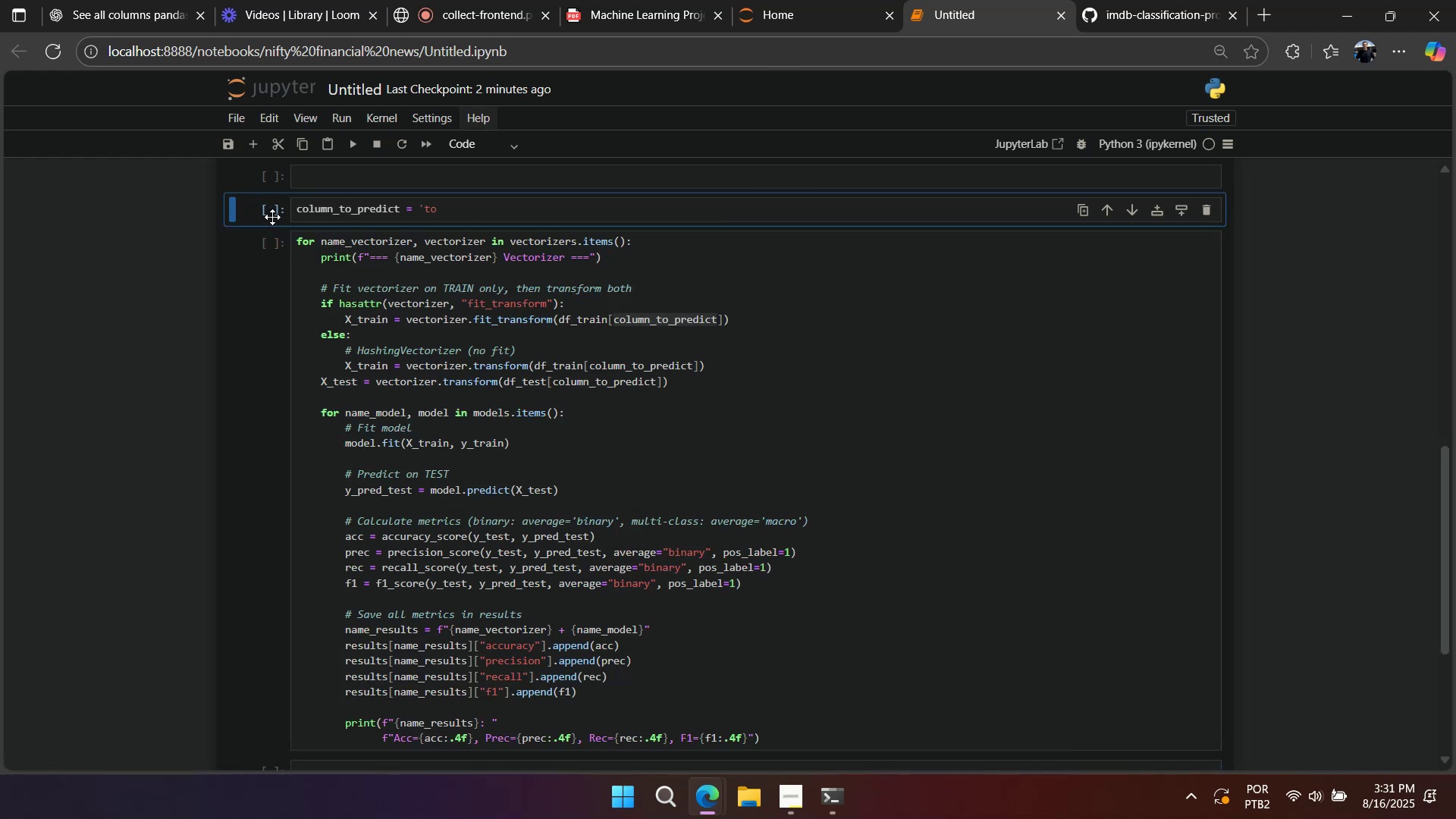 
scroll: coordinate [344, 229], scroll_direction: up, amount: 3.0
 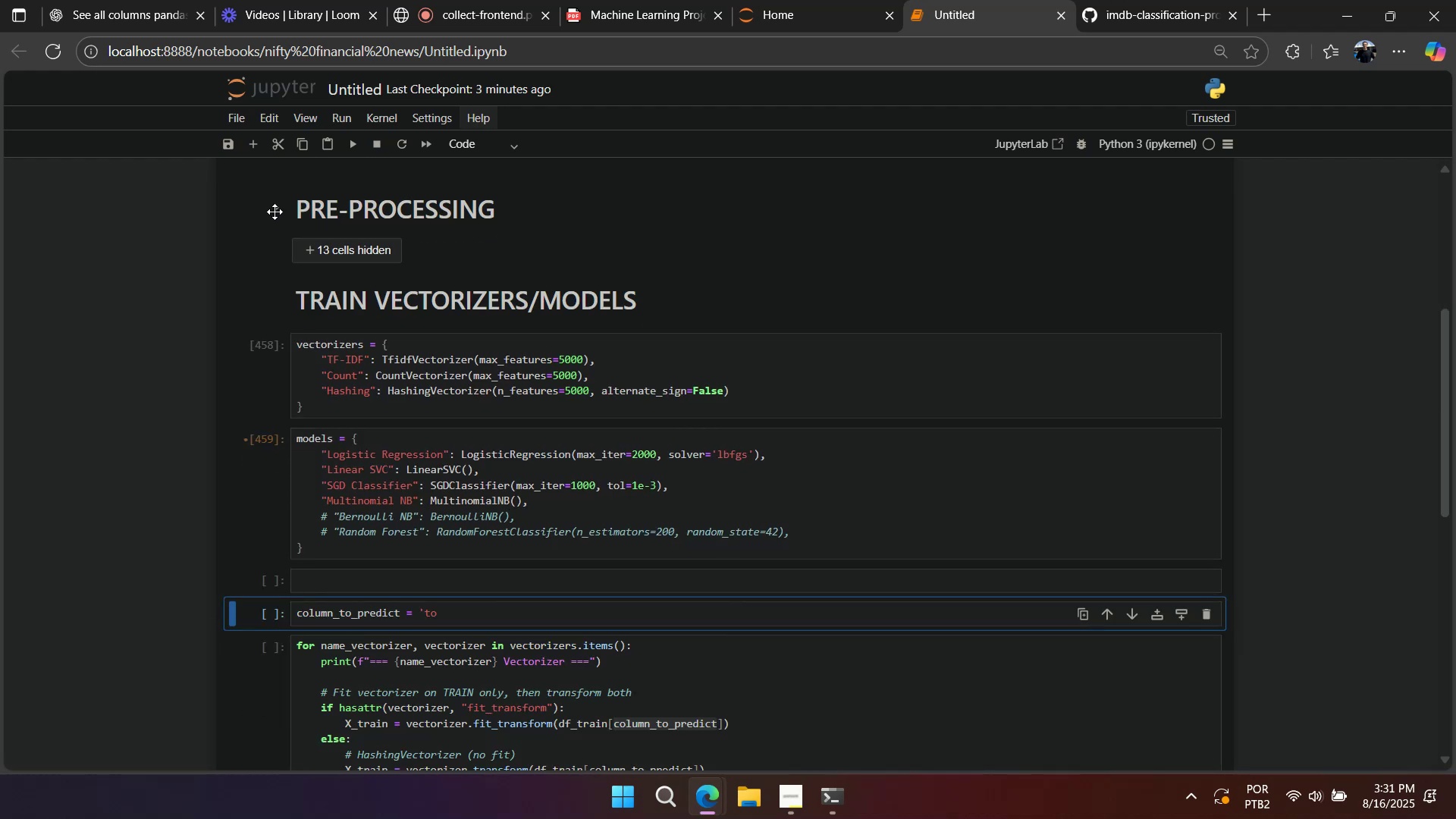 
left_click([275, 211])
 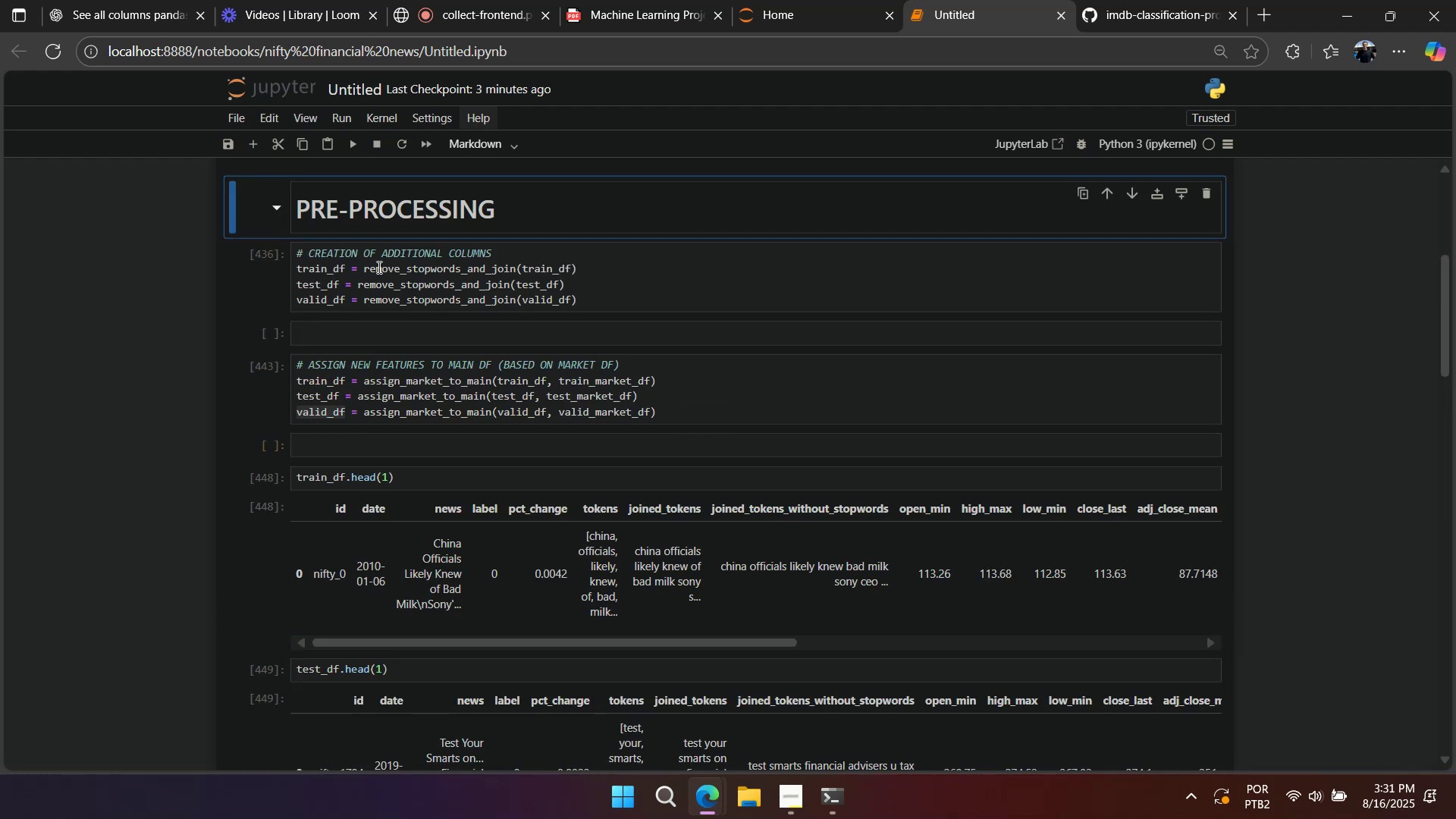 
scroll: coordinate [431, 313], scroll_direction: down, amount: 6.0
 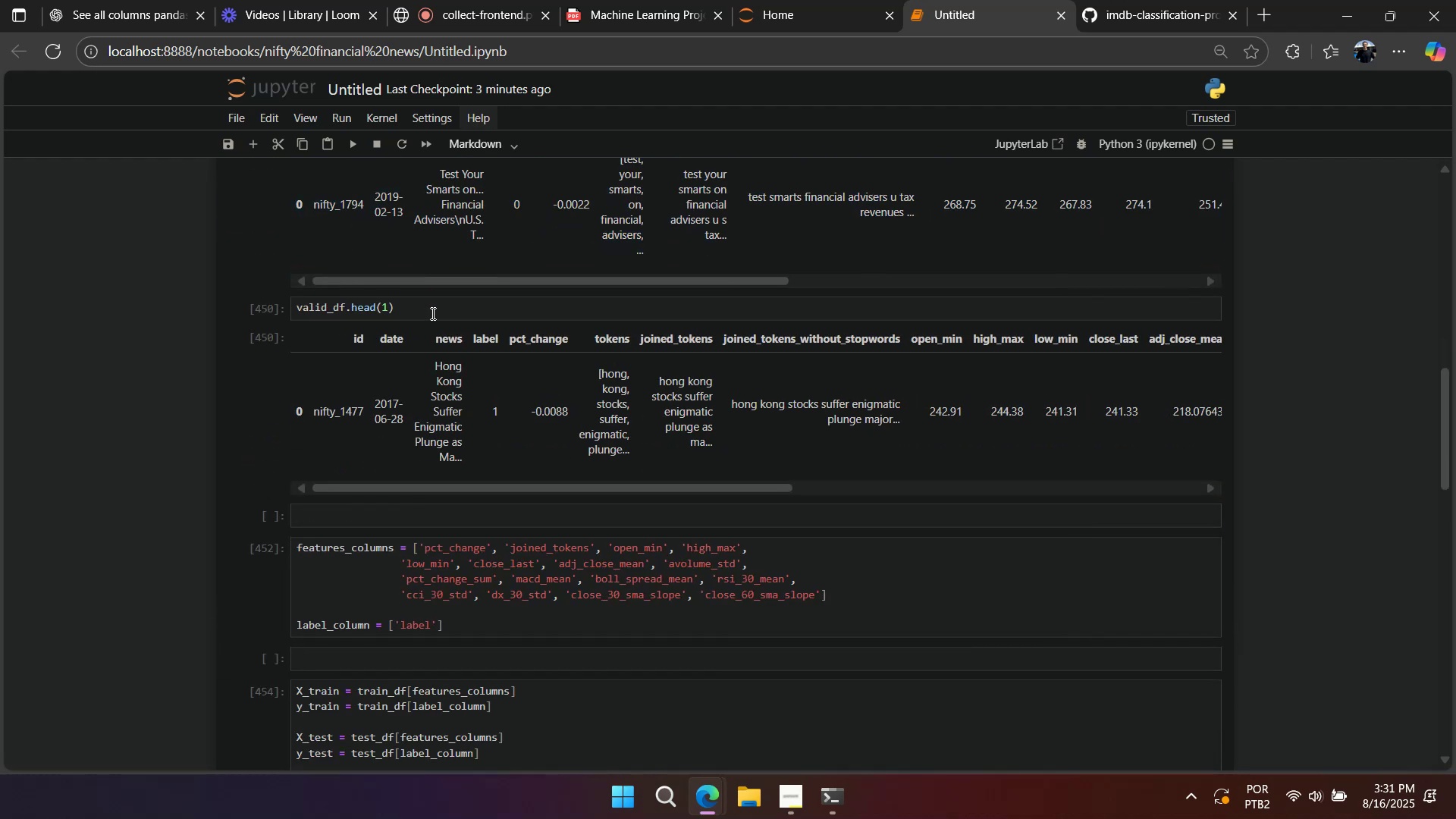 
scroll: coordinate [431, 313], scroll_direction: up, amount: 1.0
 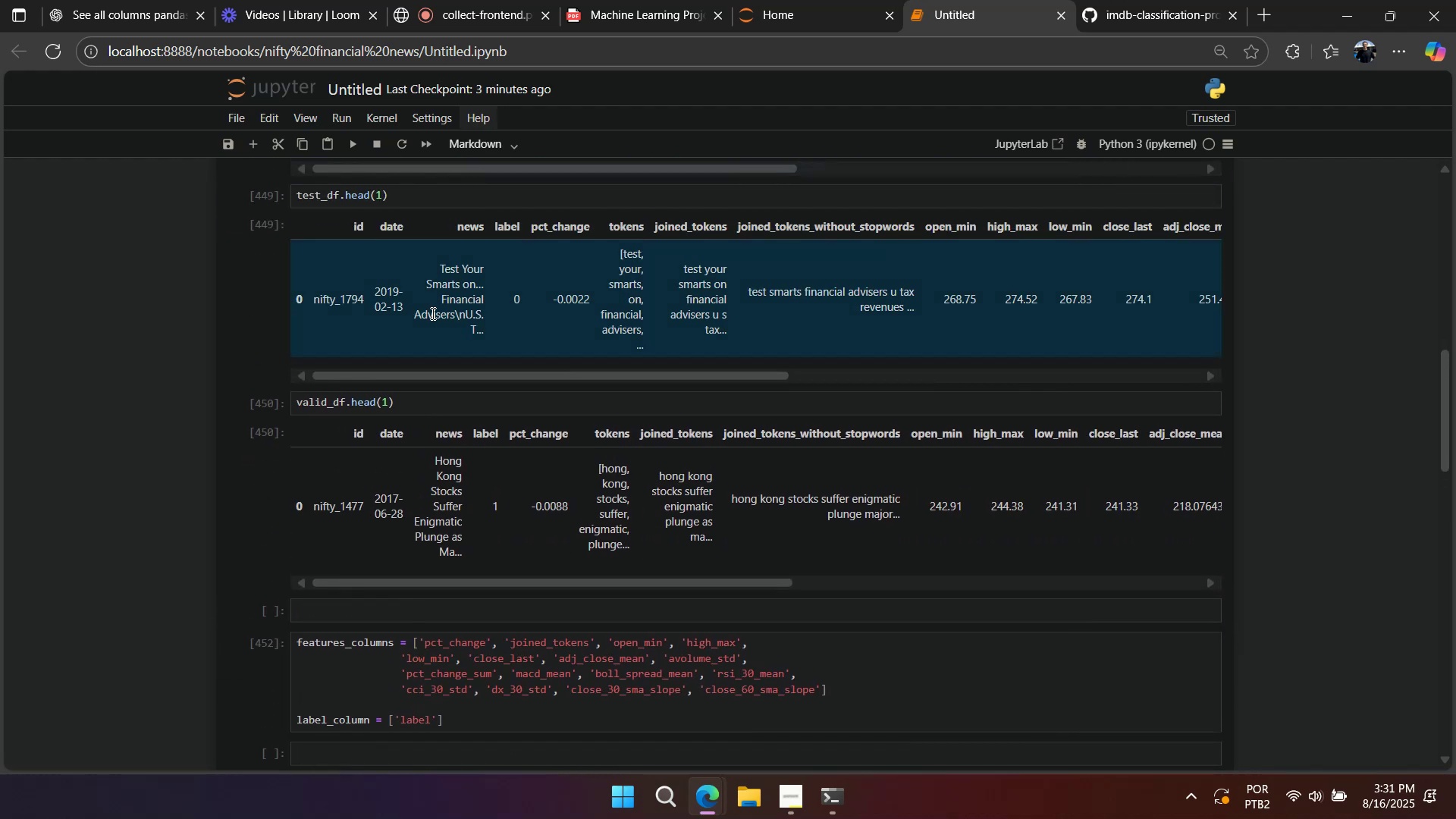 
scroll: coordinate [431, 313], scroll_direction: down, amount: 9.0
 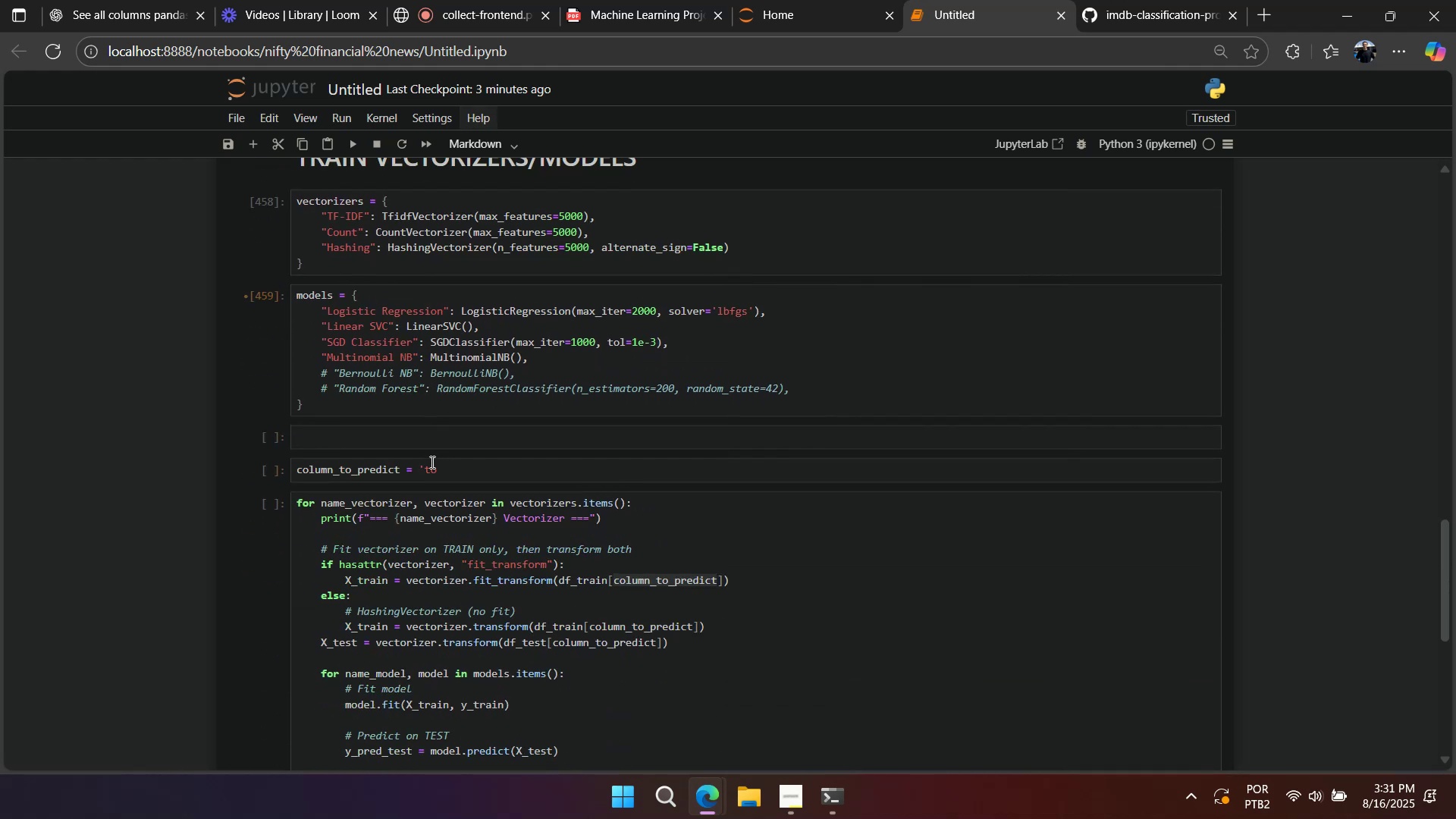 
double_click([430, 465])
 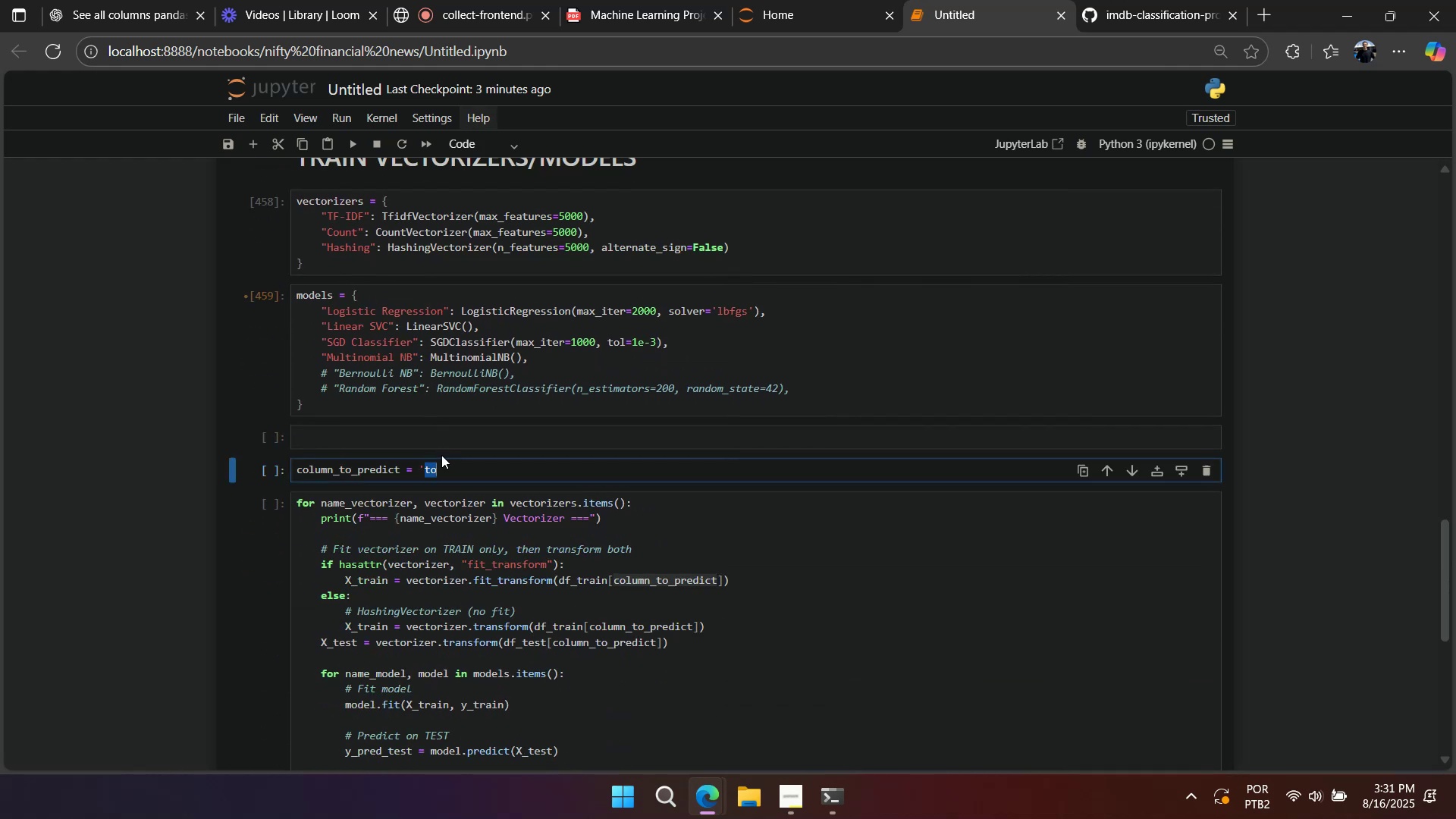 
key(Control+V)
 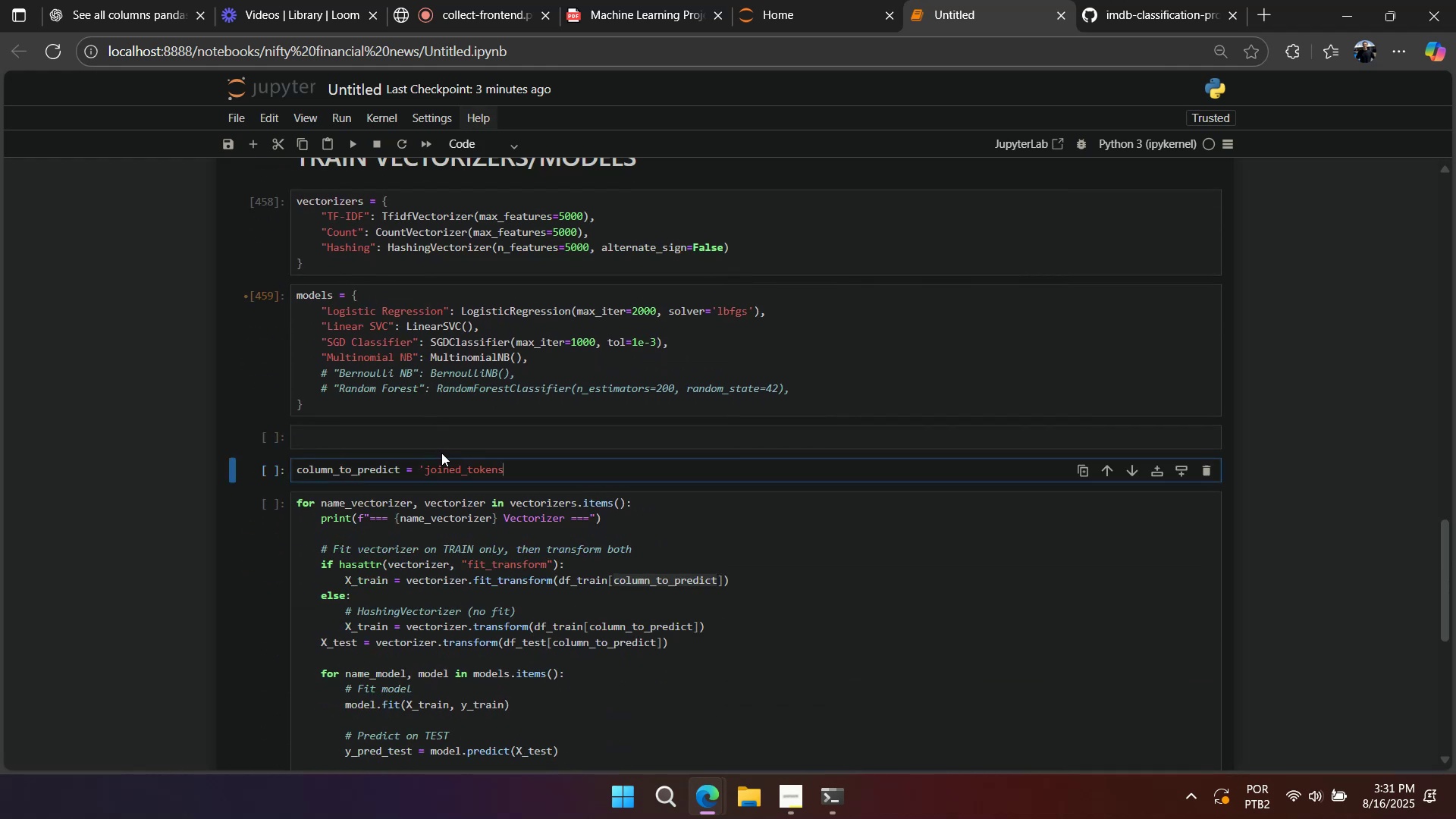 
key(Backquote)
 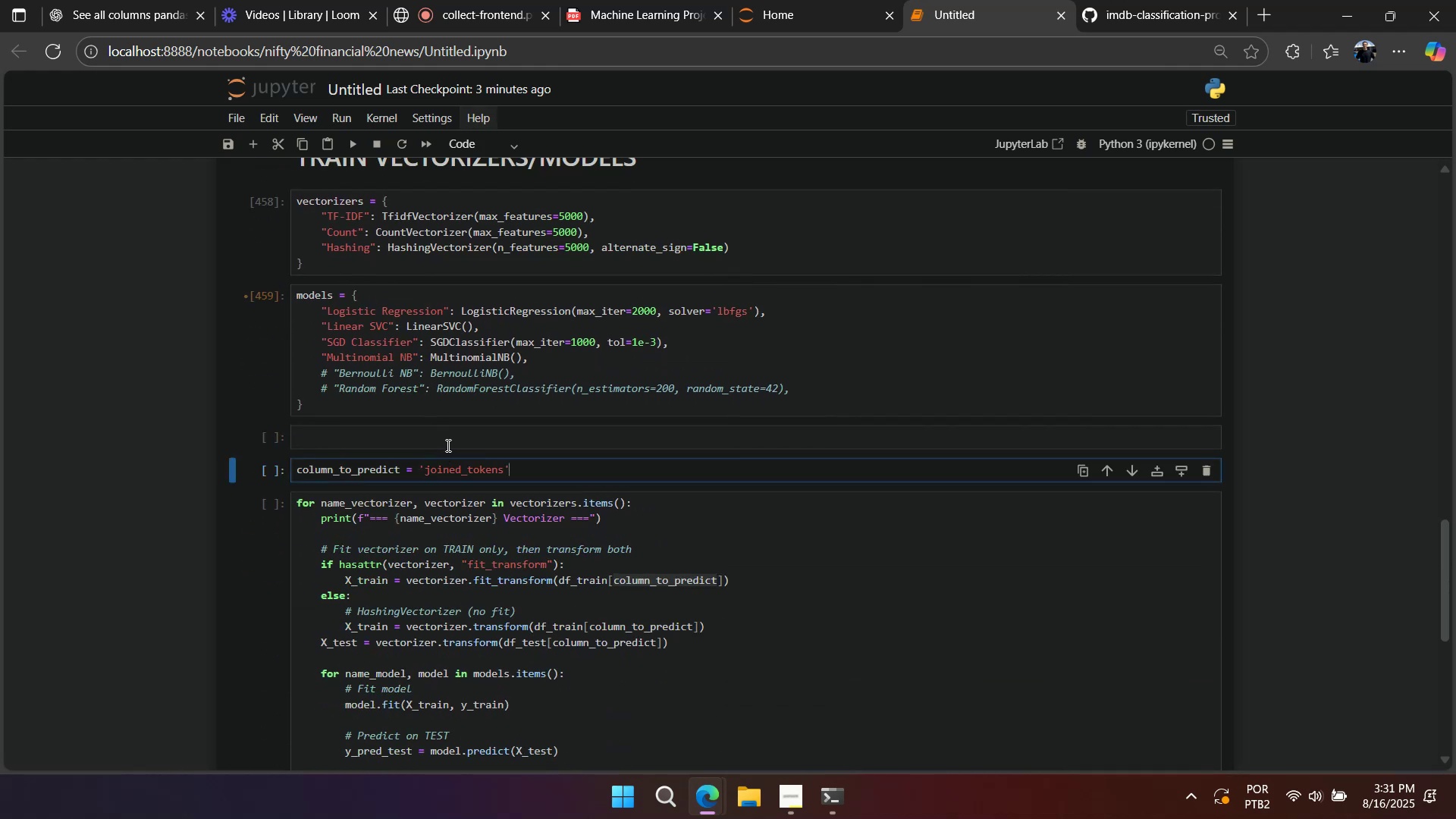 
scroll: coordinate [455, 444], scroll_direction: down, amount: 2.0
 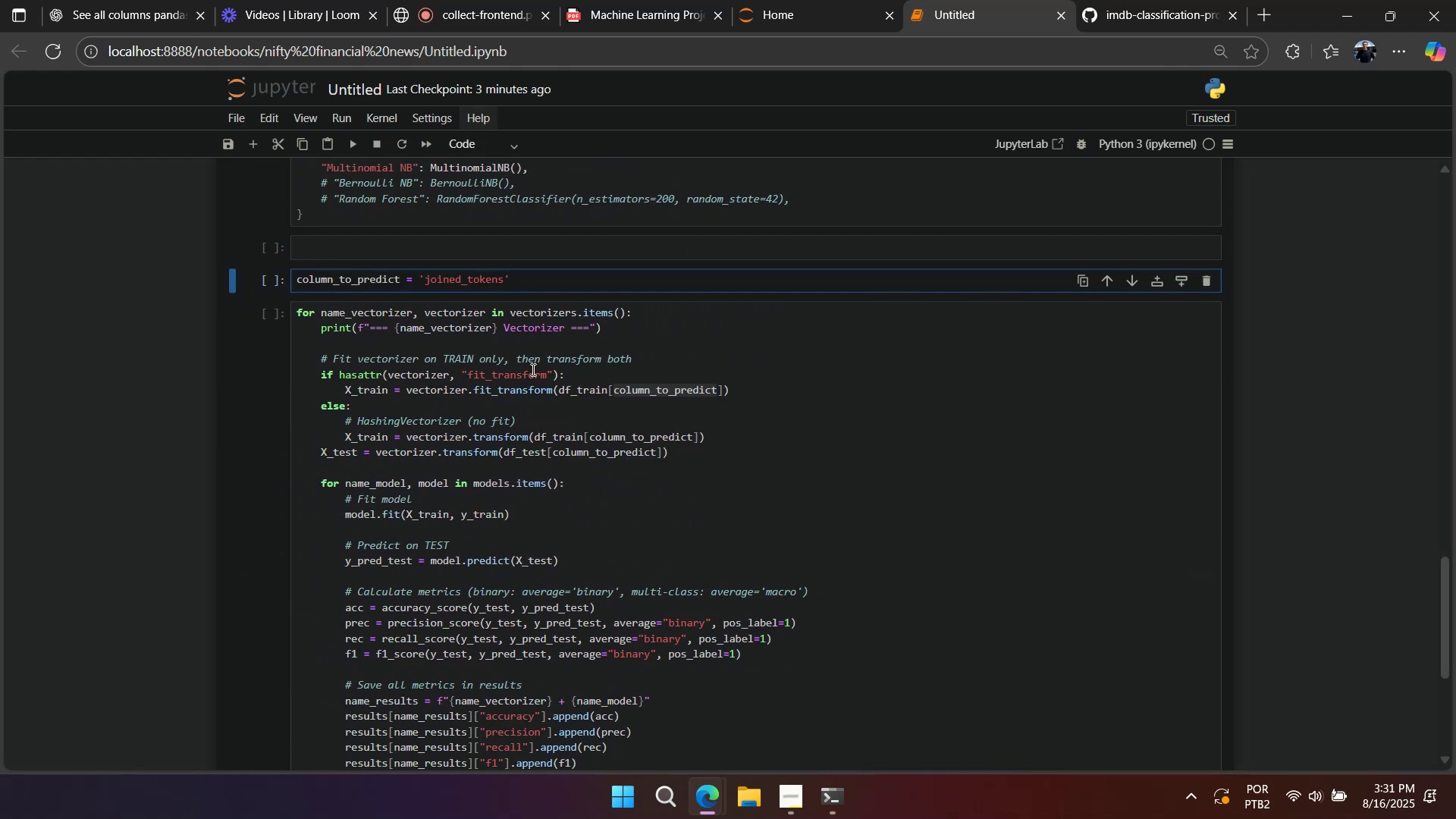 
double_click([492, 283])
 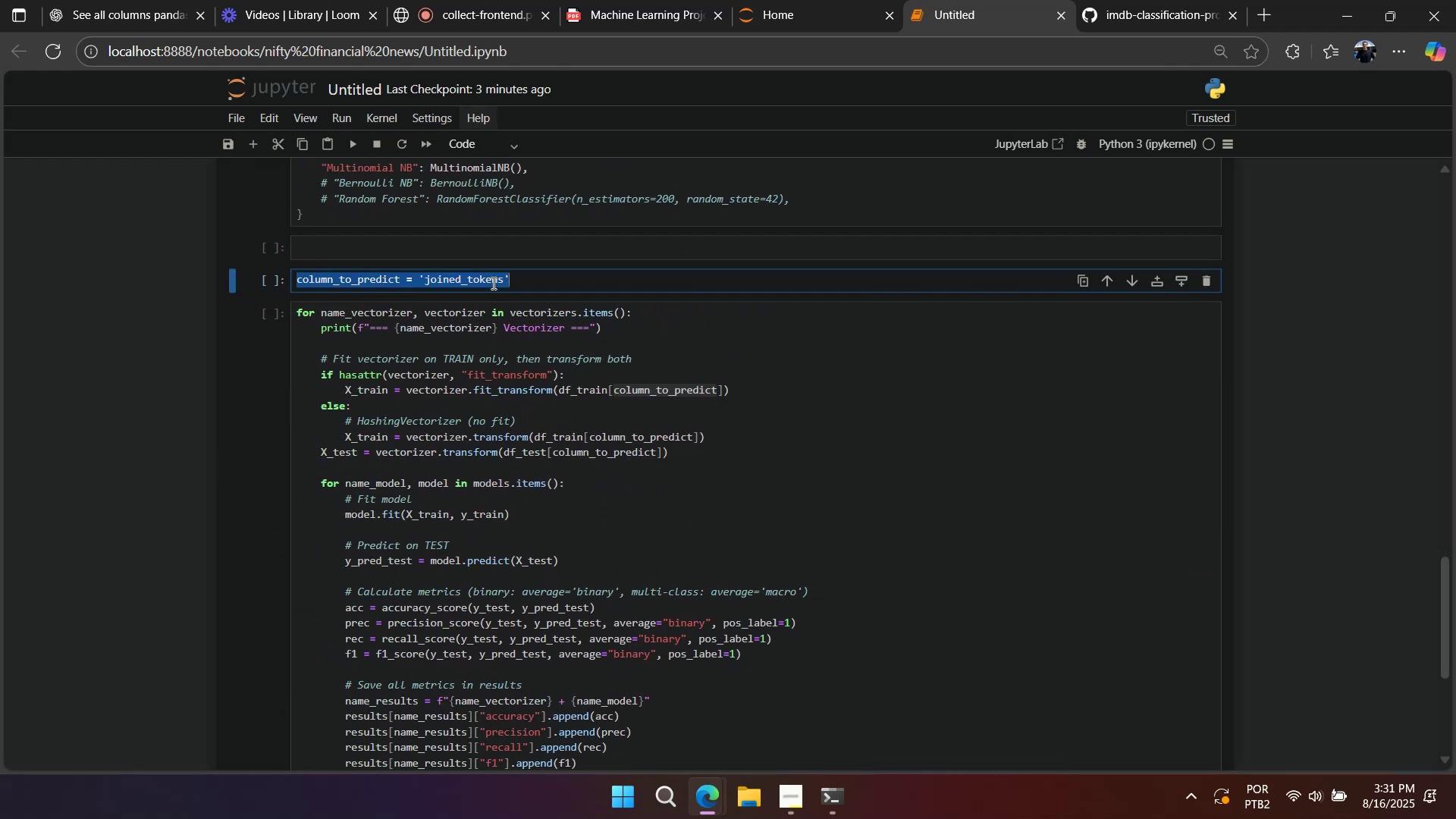 
triple_click([492, 283])
 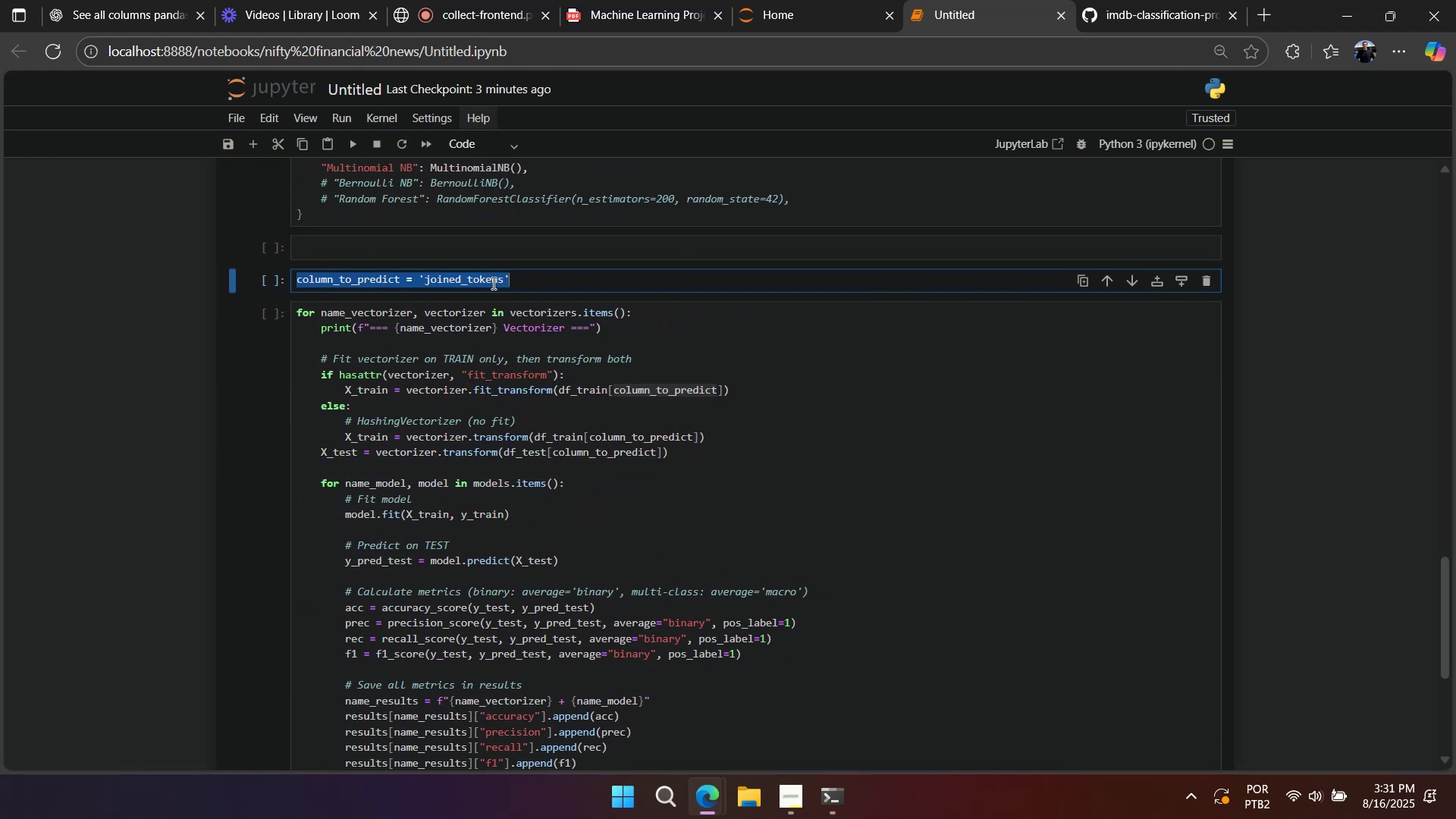 
key(Control+C)
 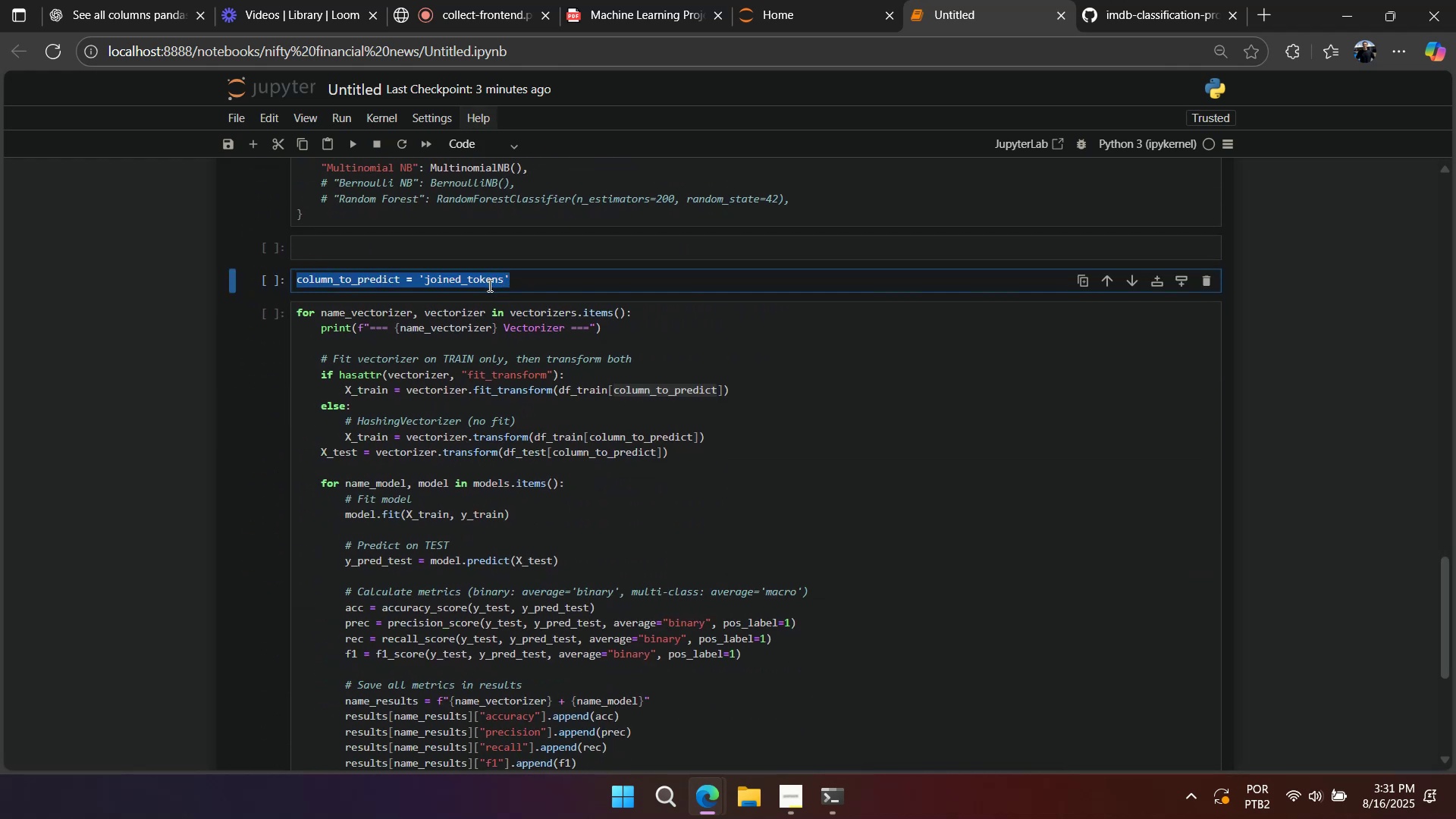 
key(Control+V)
 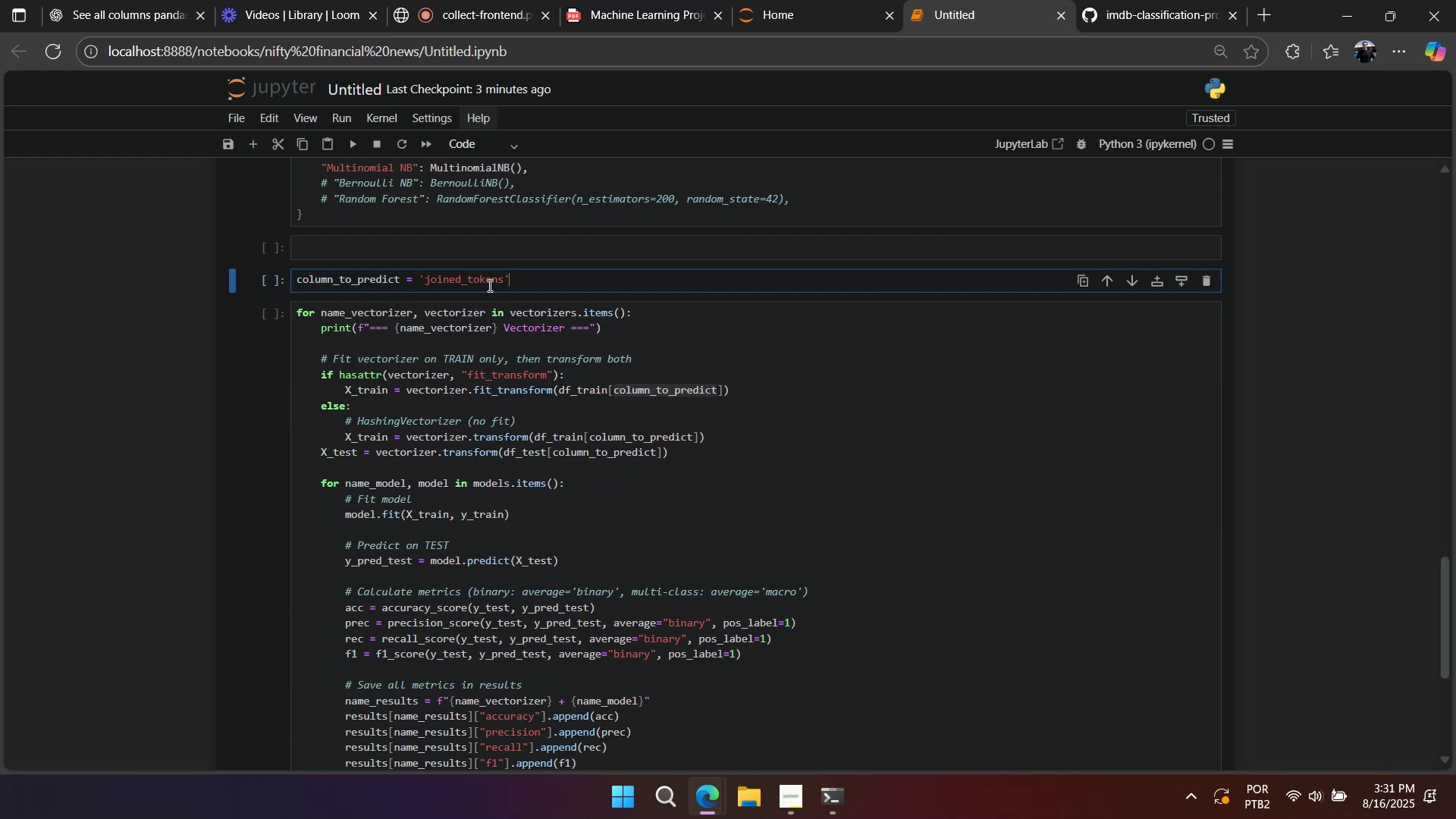 
key(Enter)
 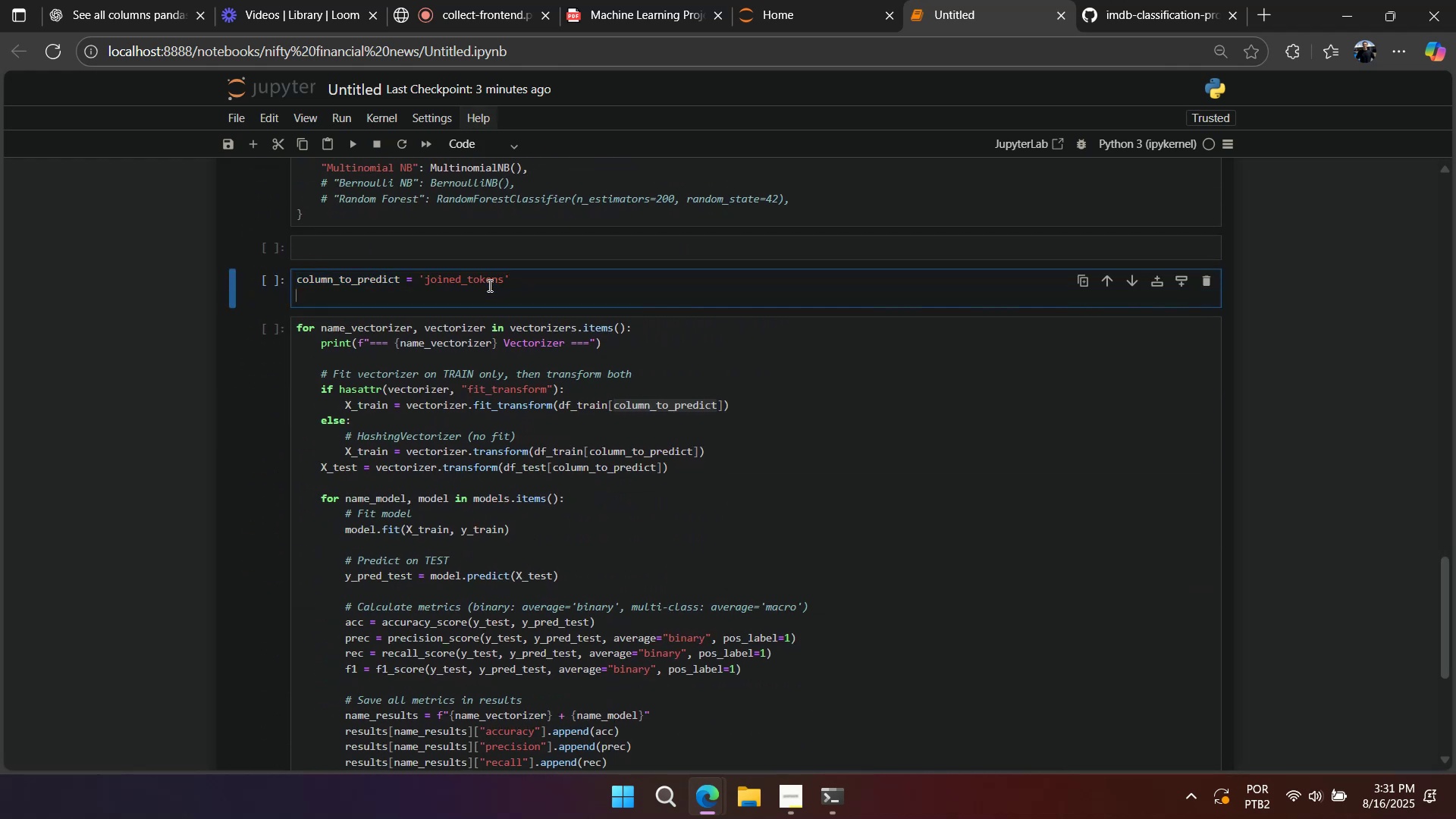 
key(Control+ControlLeft)
 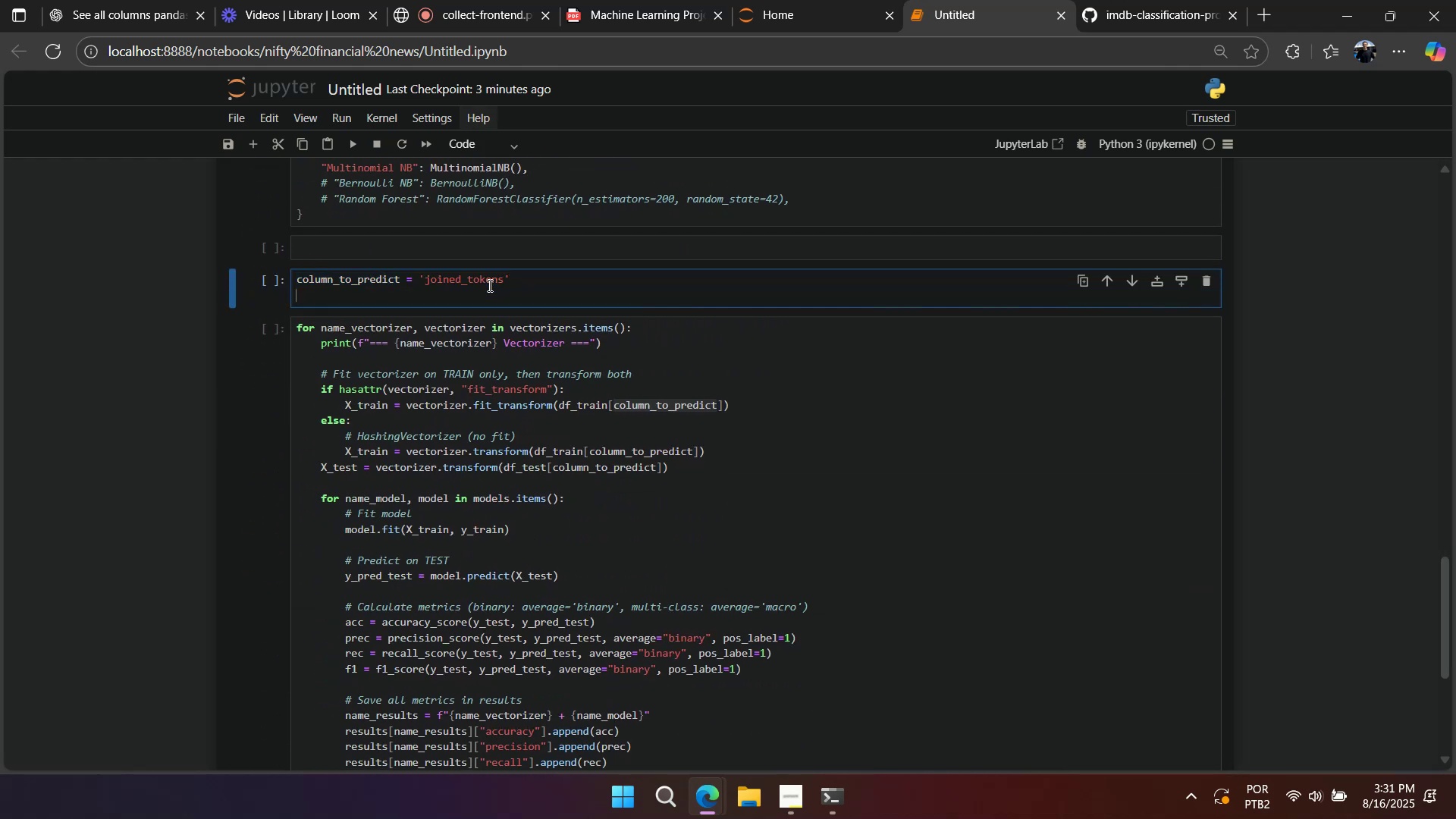 
key(Control+V)
 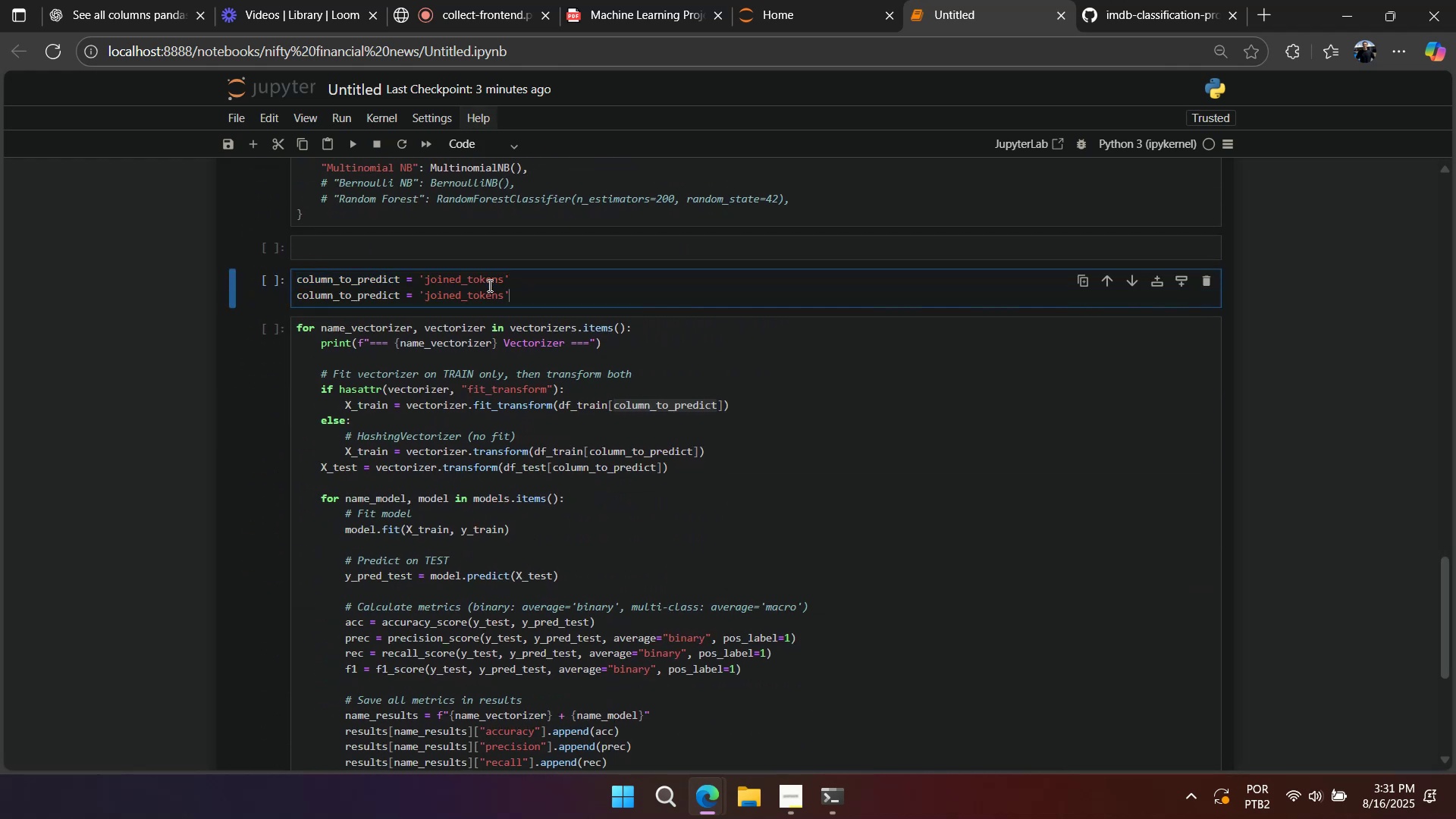 
scroll: coordinate [510, 325], scroll_direction: up, amount: 10.0
 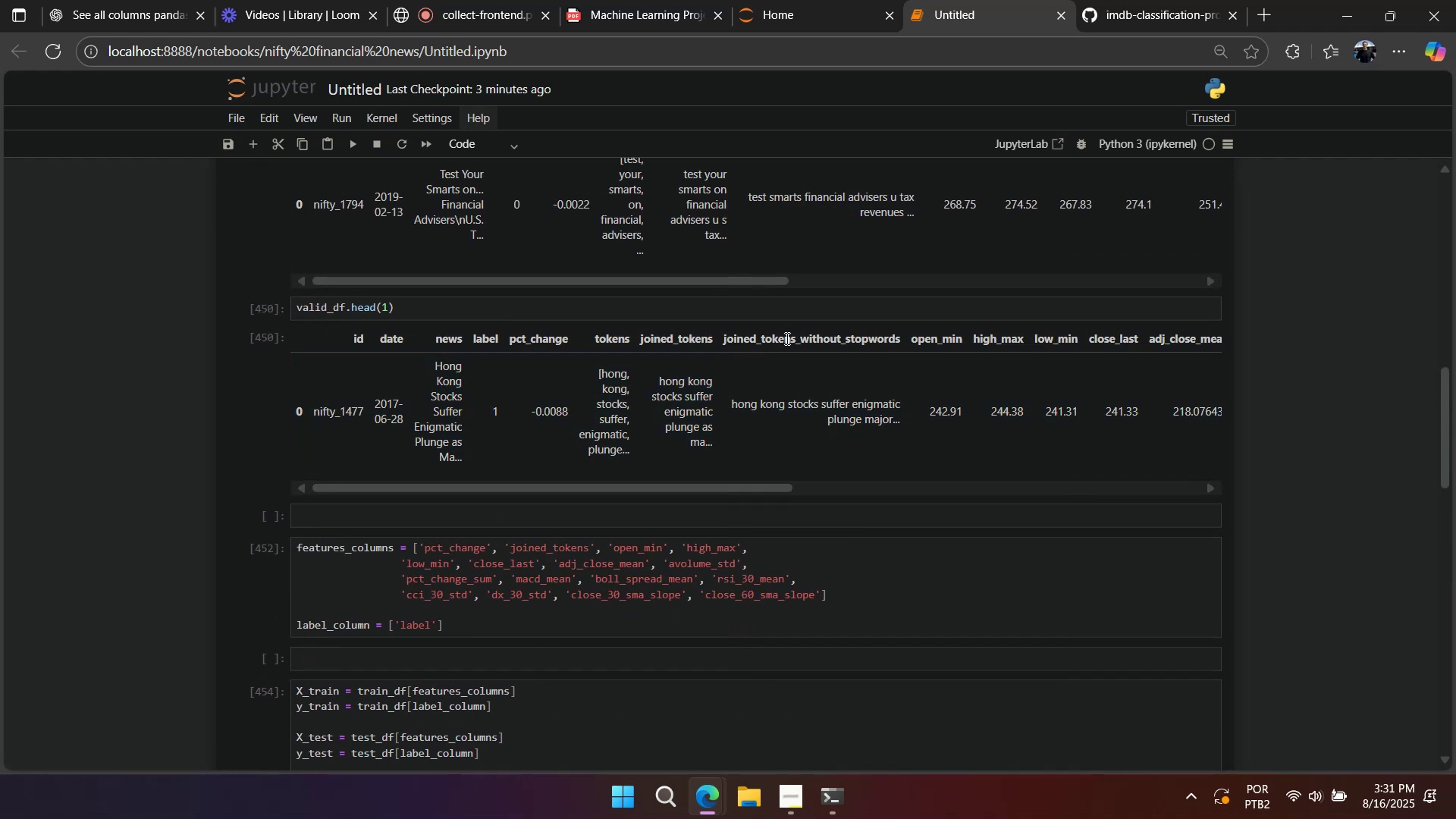 
double_click([786, 338])
 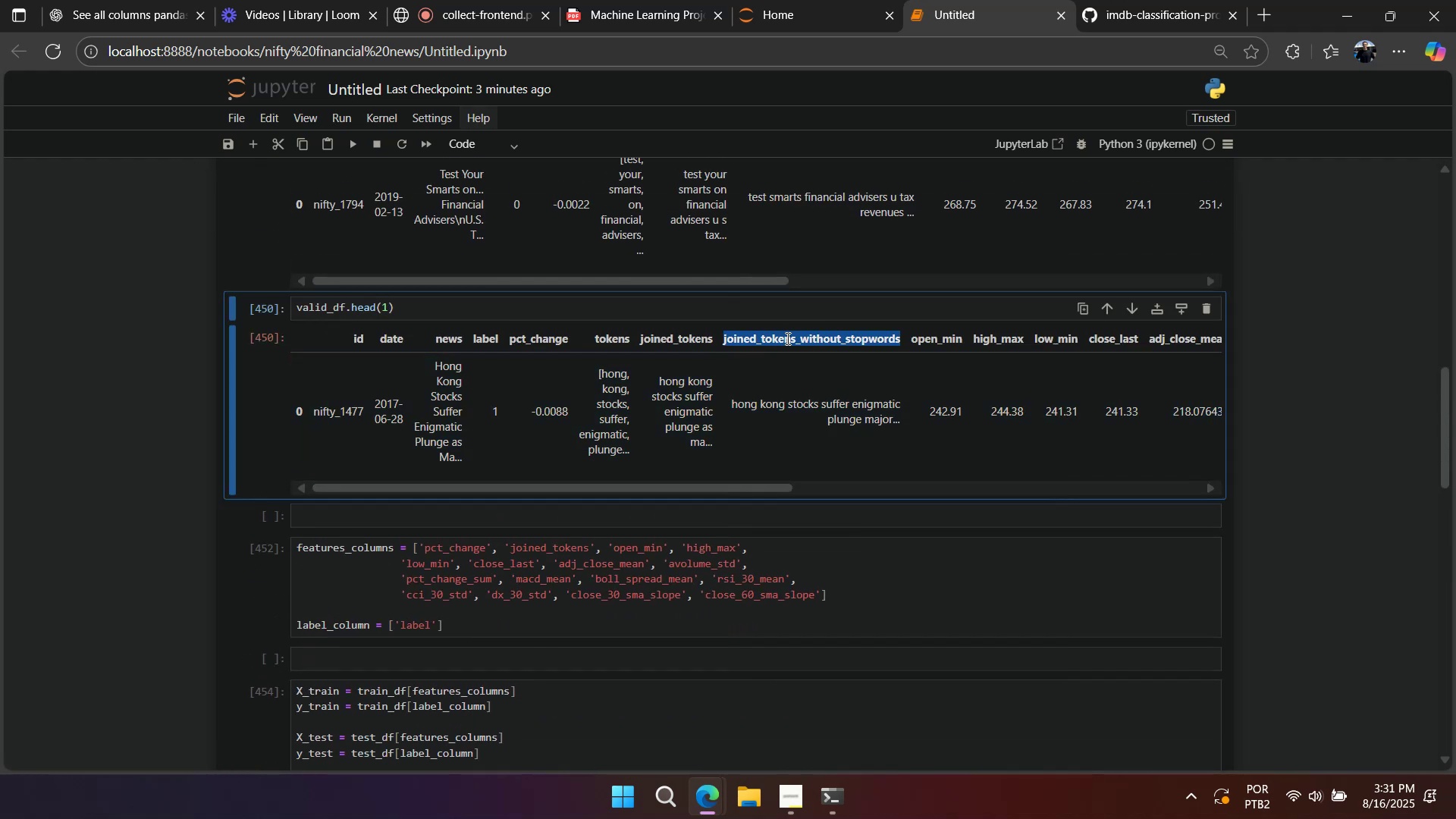 
key(Control+ControlLeft)
 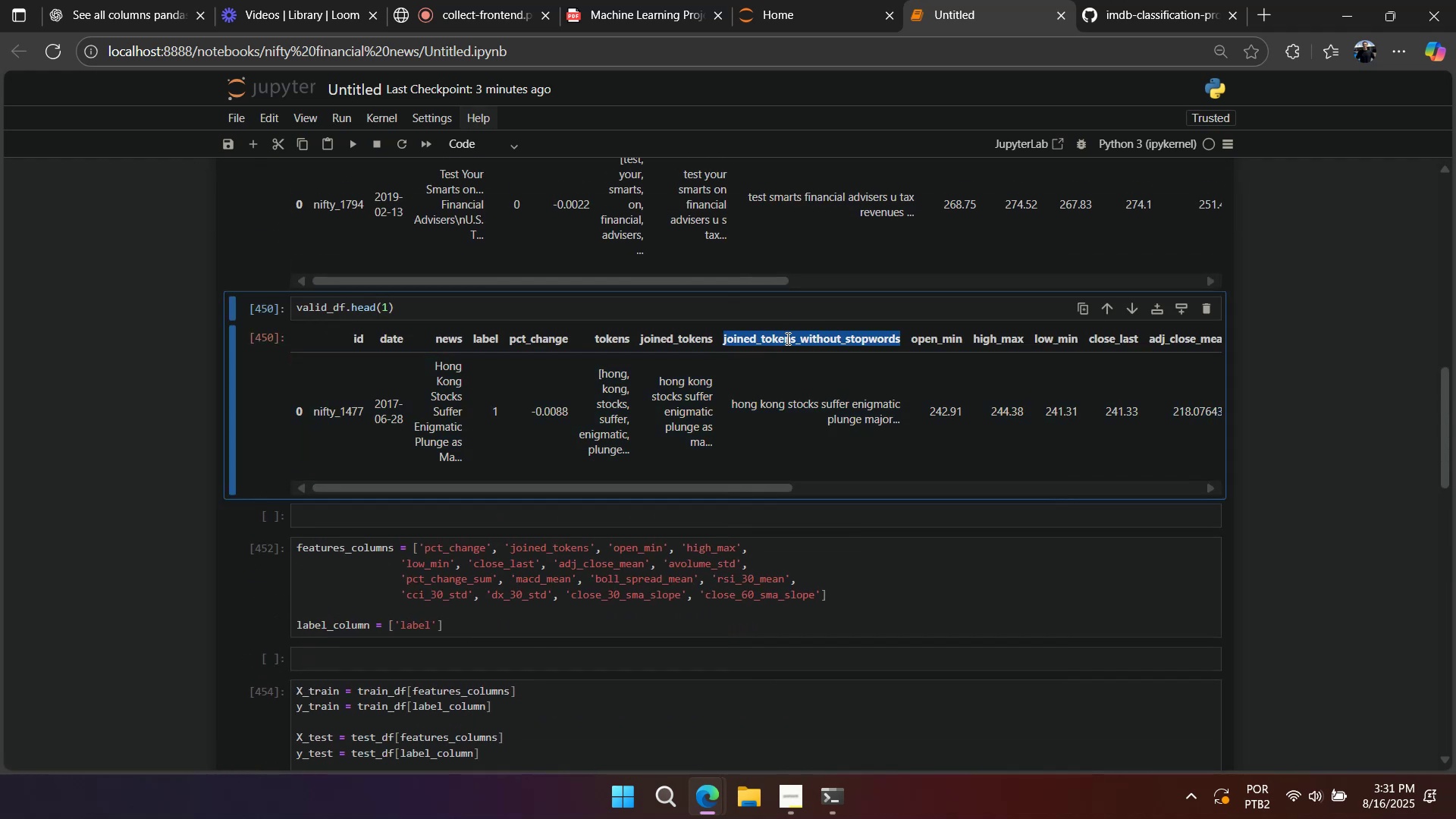 
key(Control+C)
 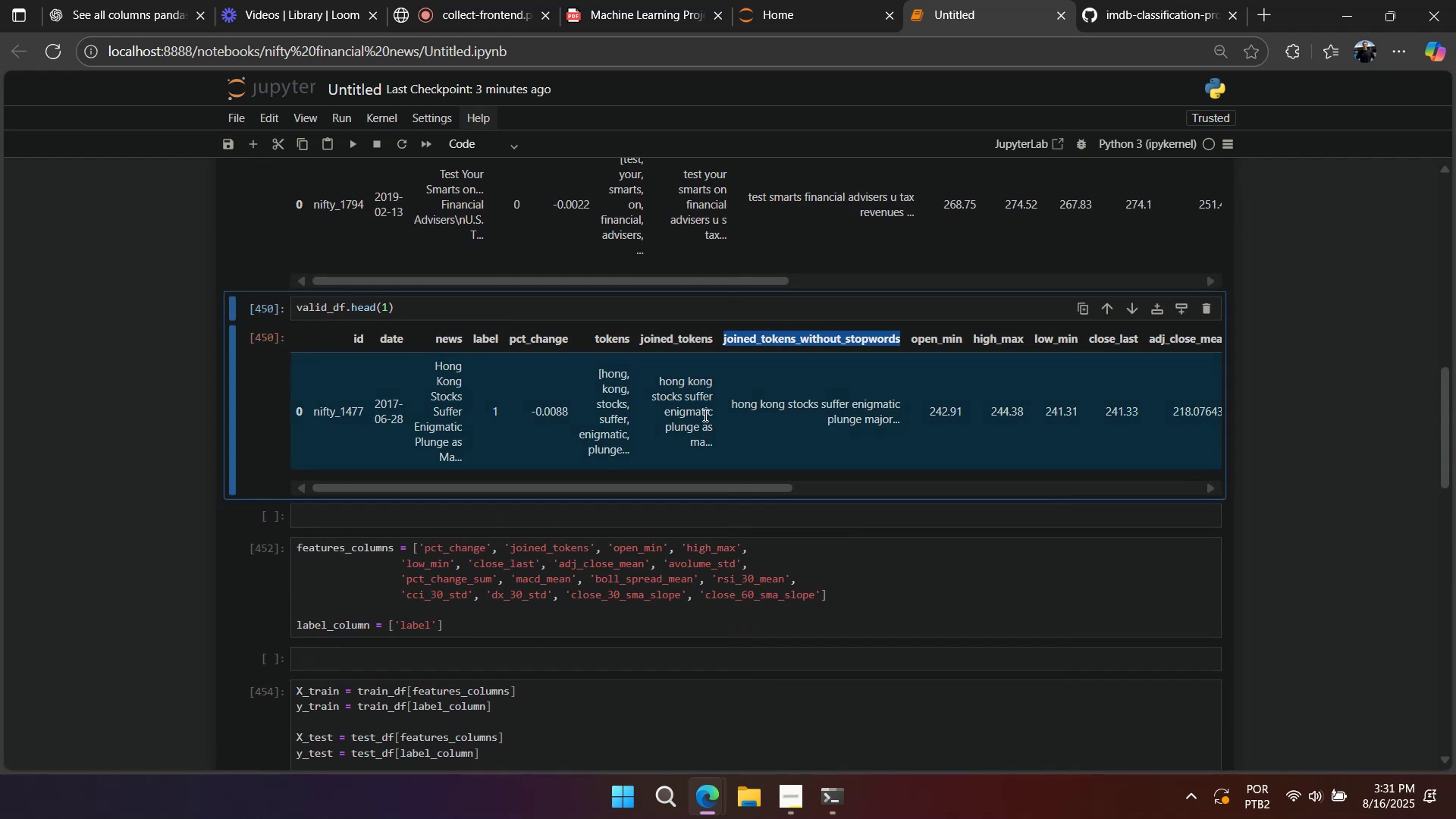 
scroll: coordinate [667, 451], scroll_direction: down, amount: 9.0
 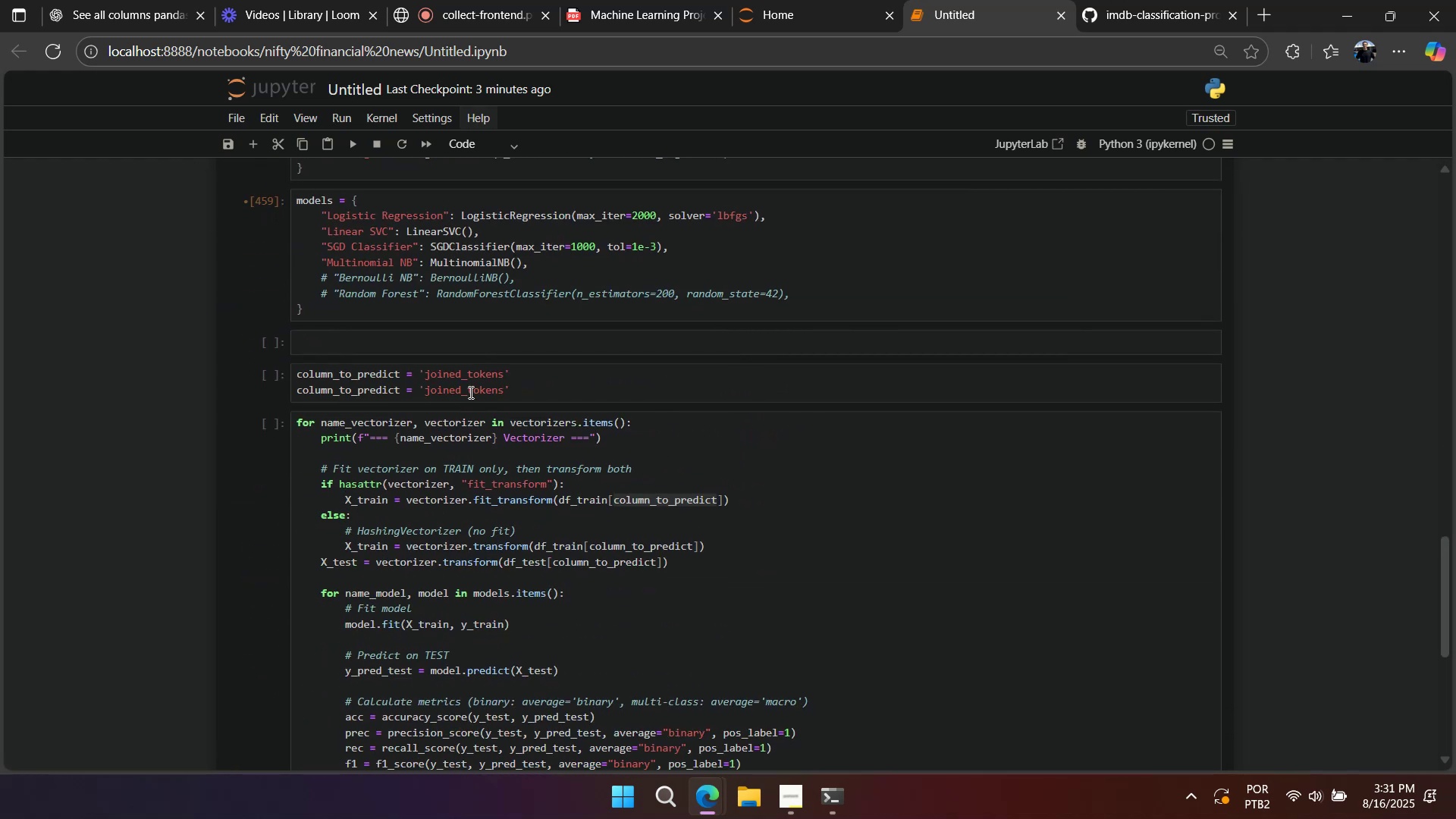 
double_click([469, 392])
 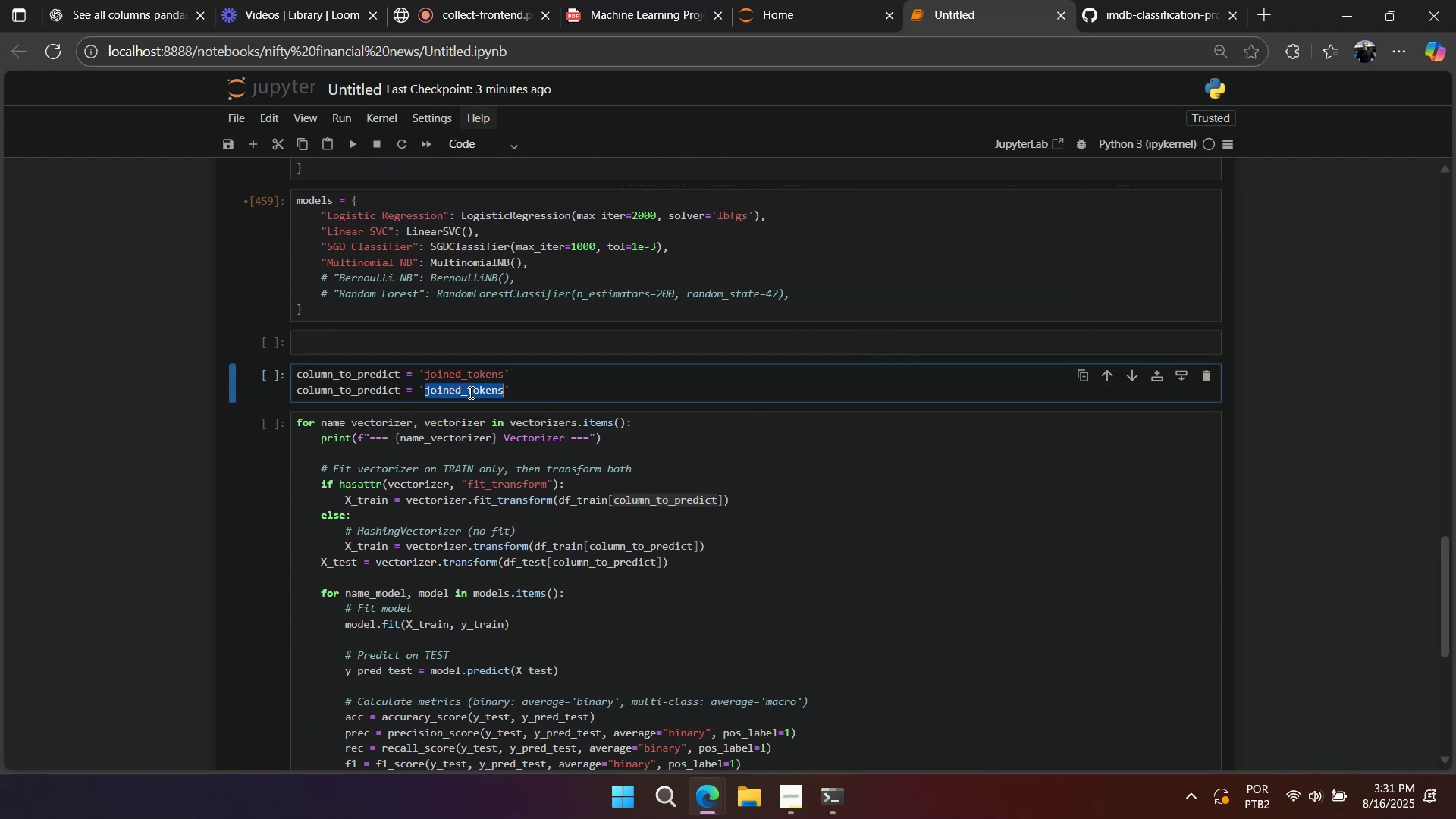 
key(Control+V)
 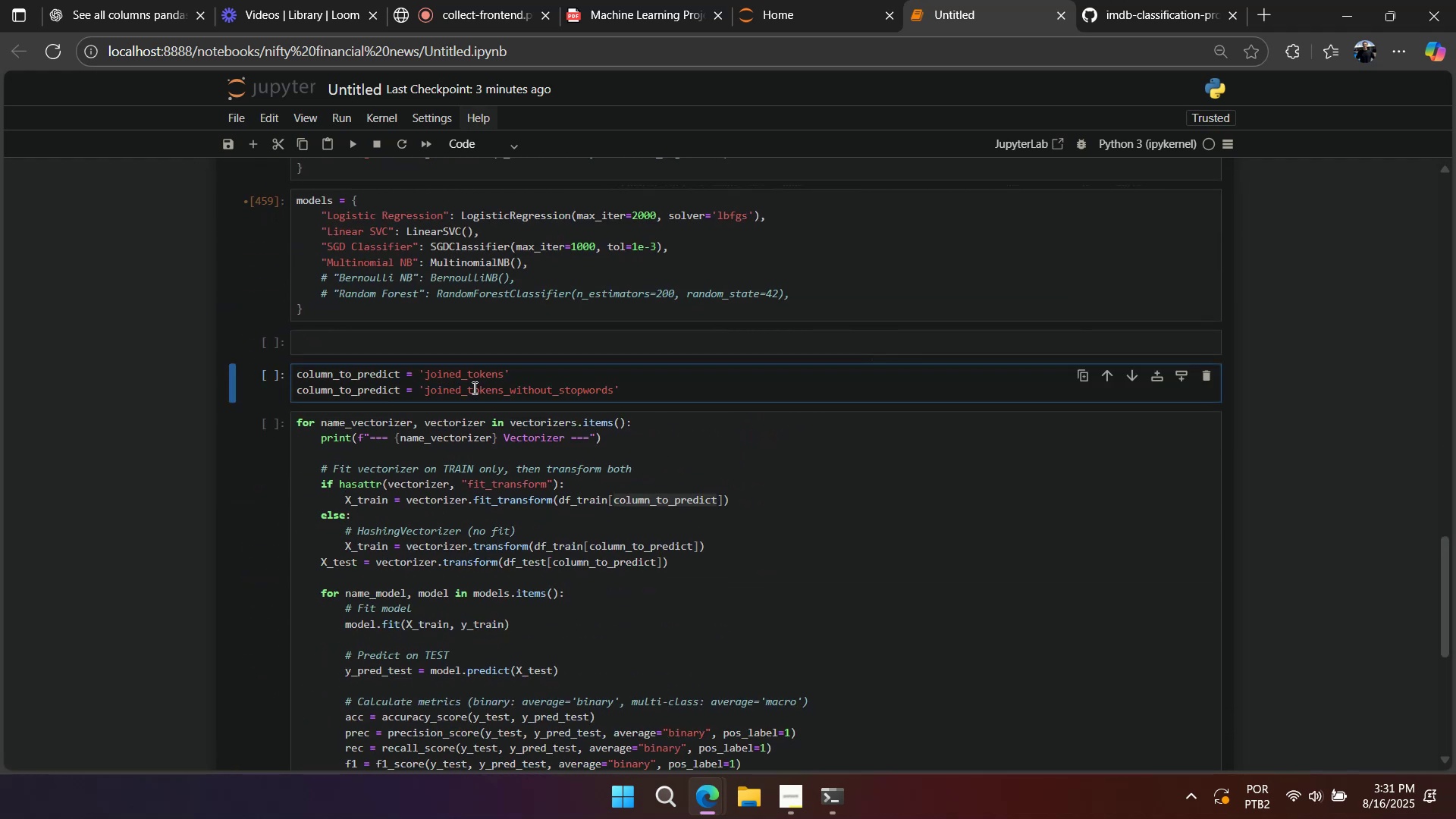 
key(Control+Slash)
 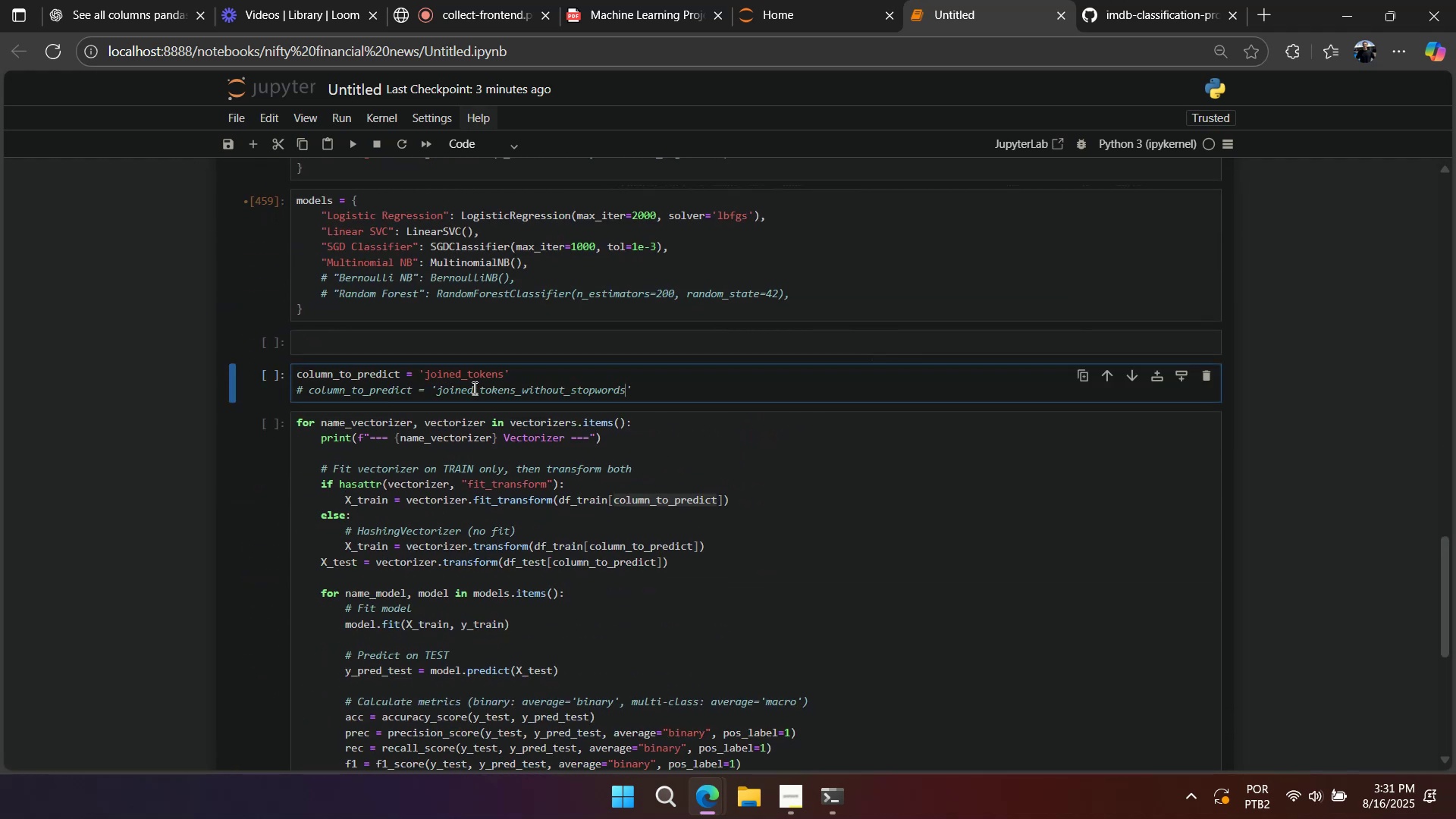 
key(Shift+Enter)
 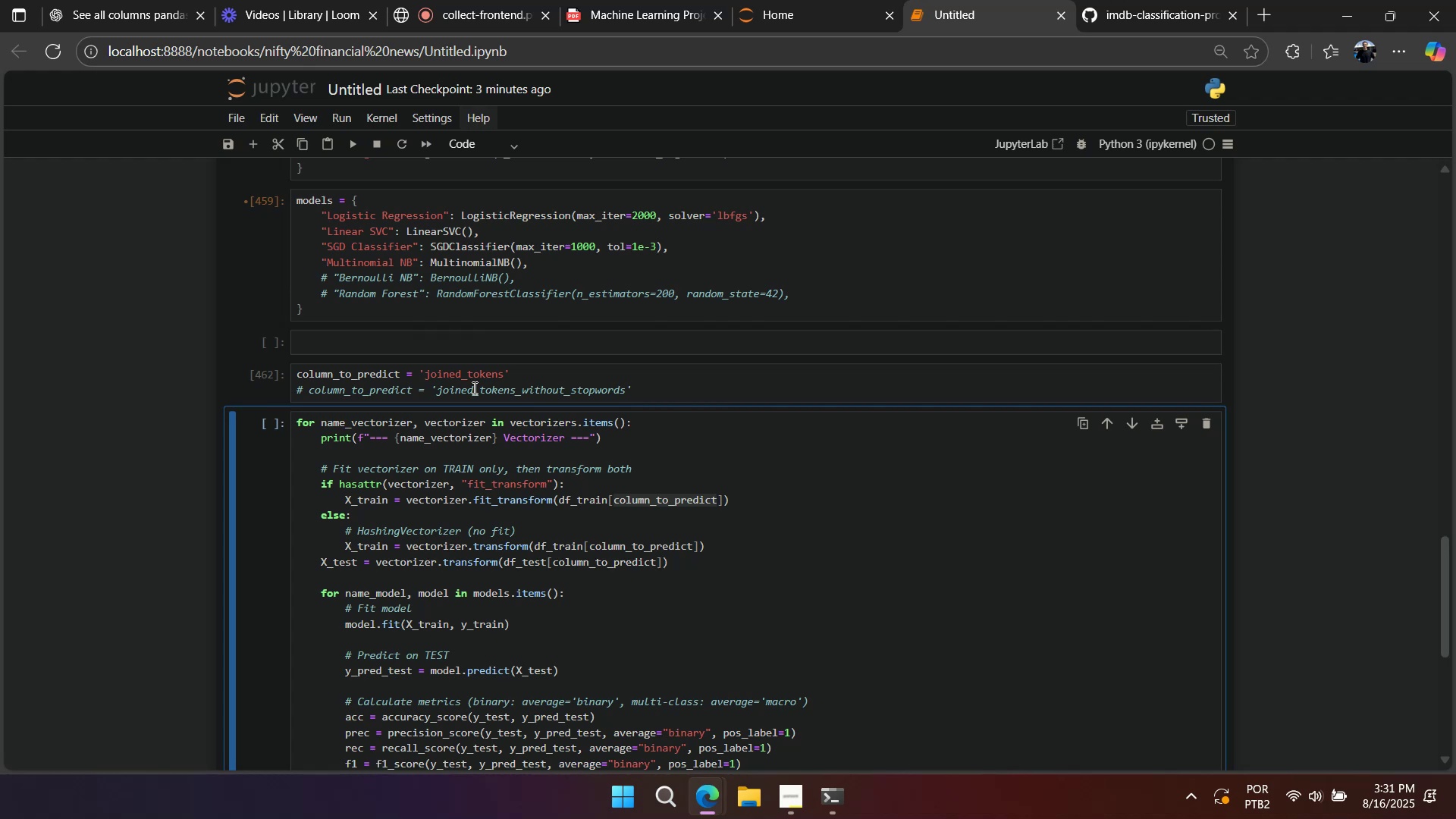 
wait(20.19)
 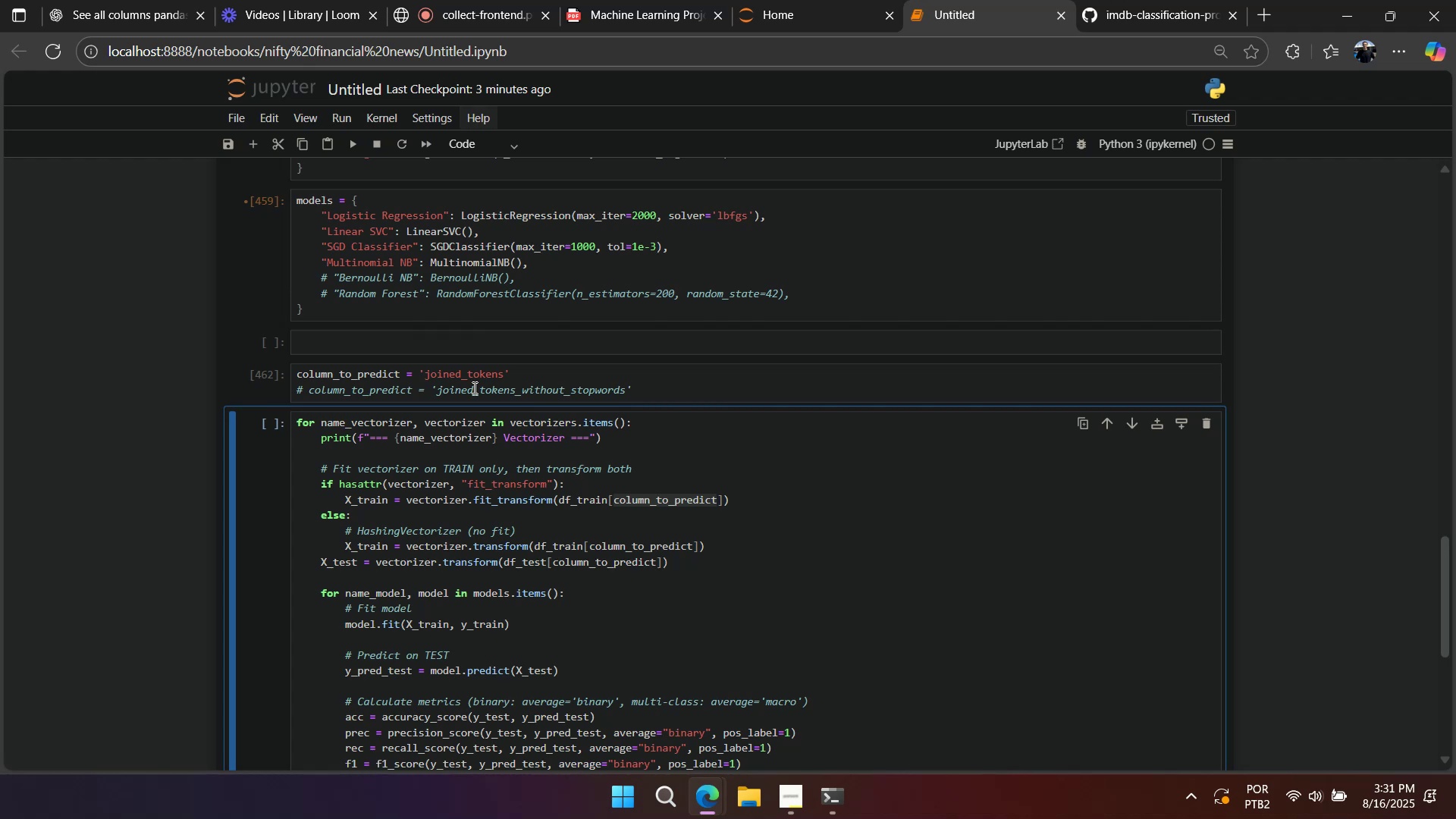 
scroll: coordinate [447, 385], scroll_direction: up, amount: 7.0
 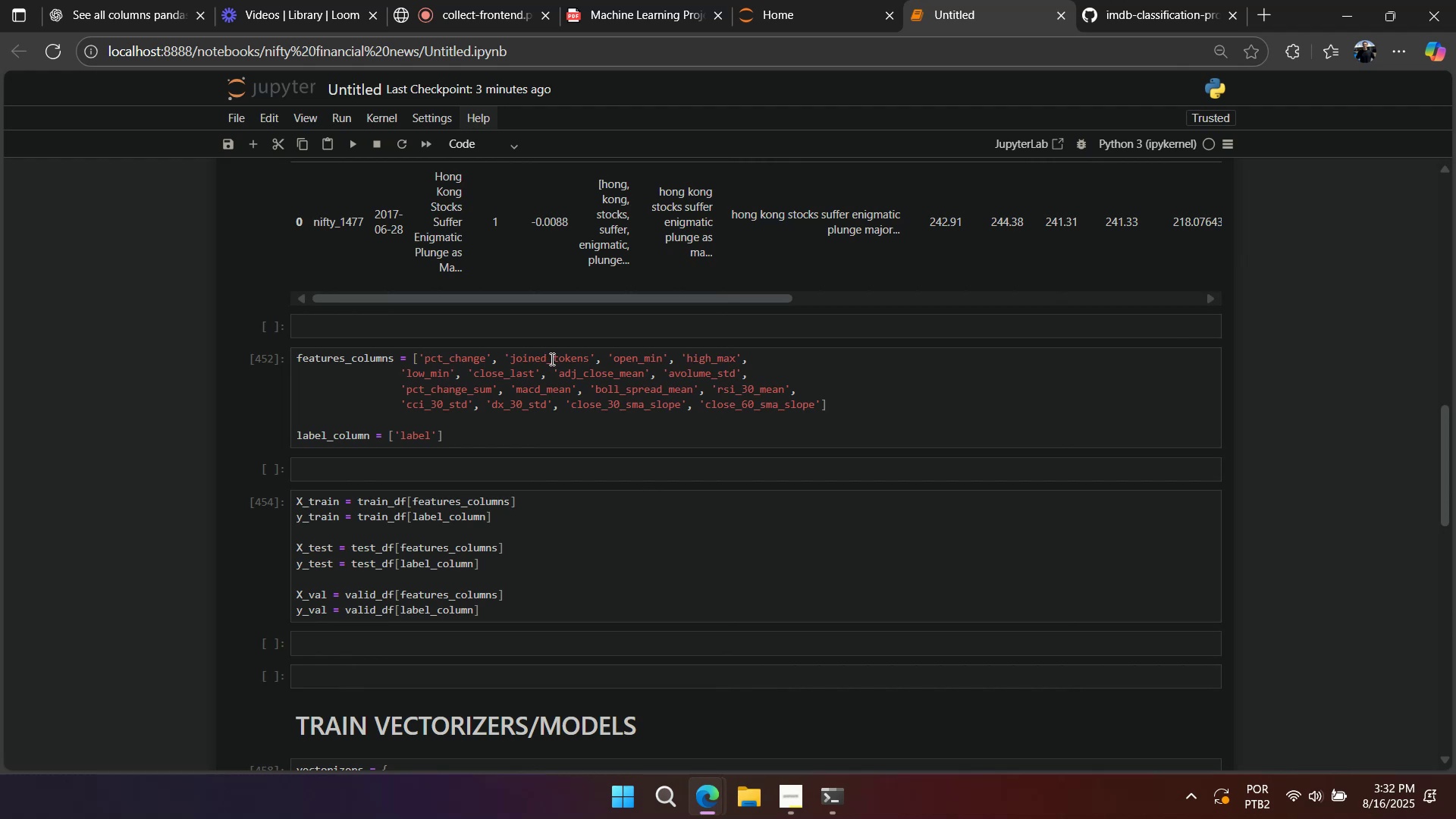 
wait(5.95)
 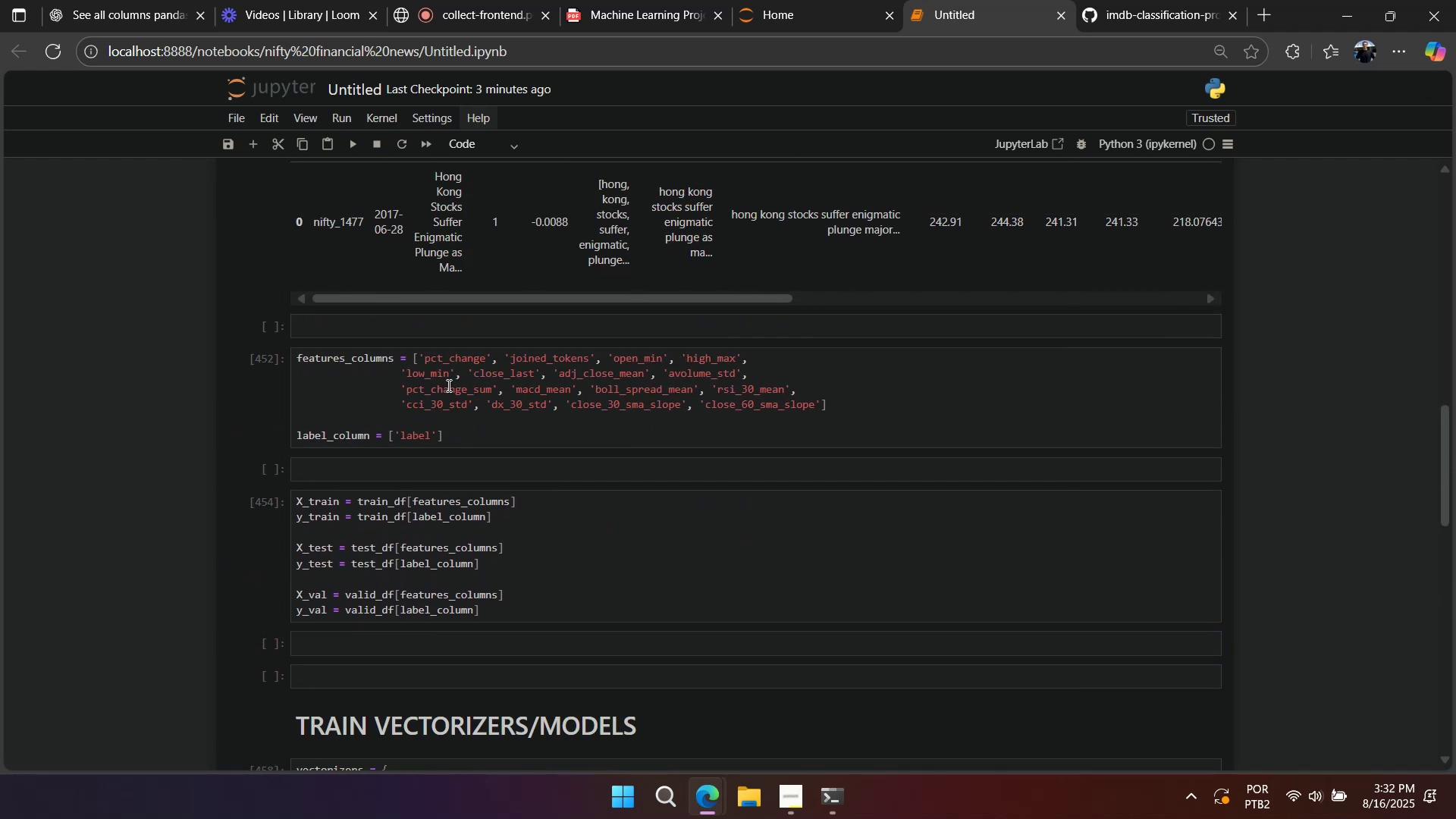 
left_click([551, 359])
 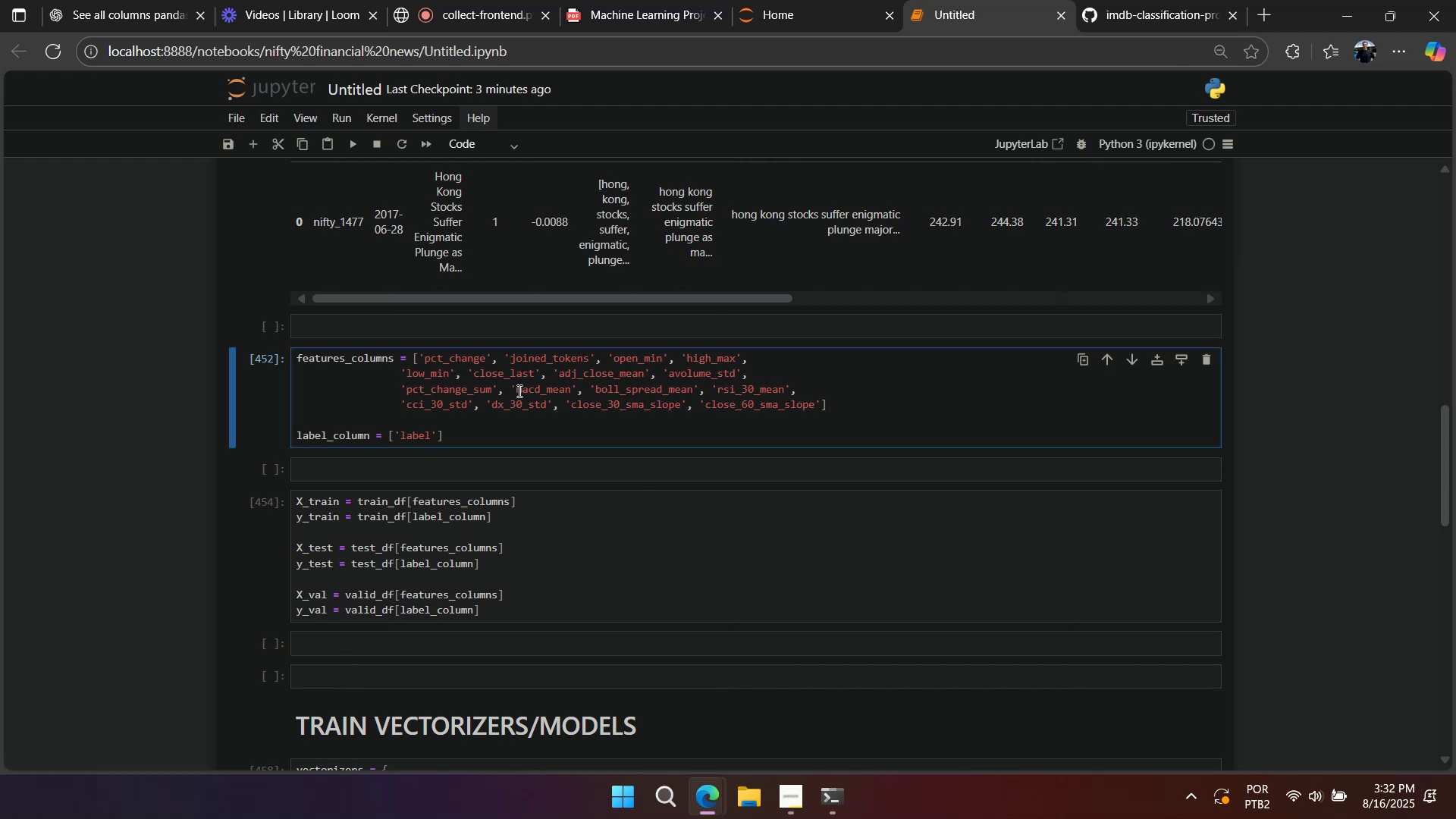 
scroll: coordinate [433, 448], scroll_direction: down, amount: 2.0
 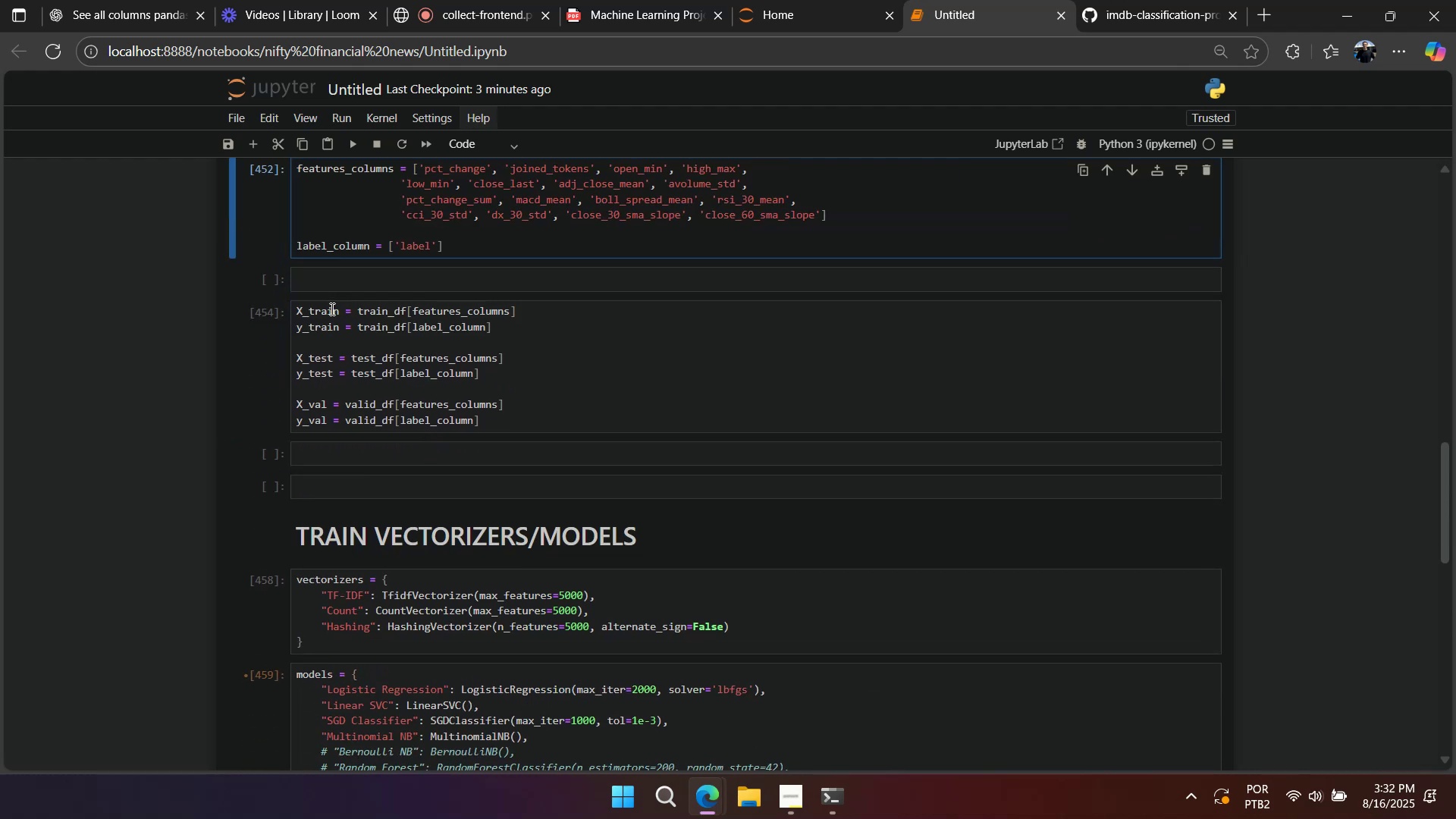 
double_click([327, 309])
 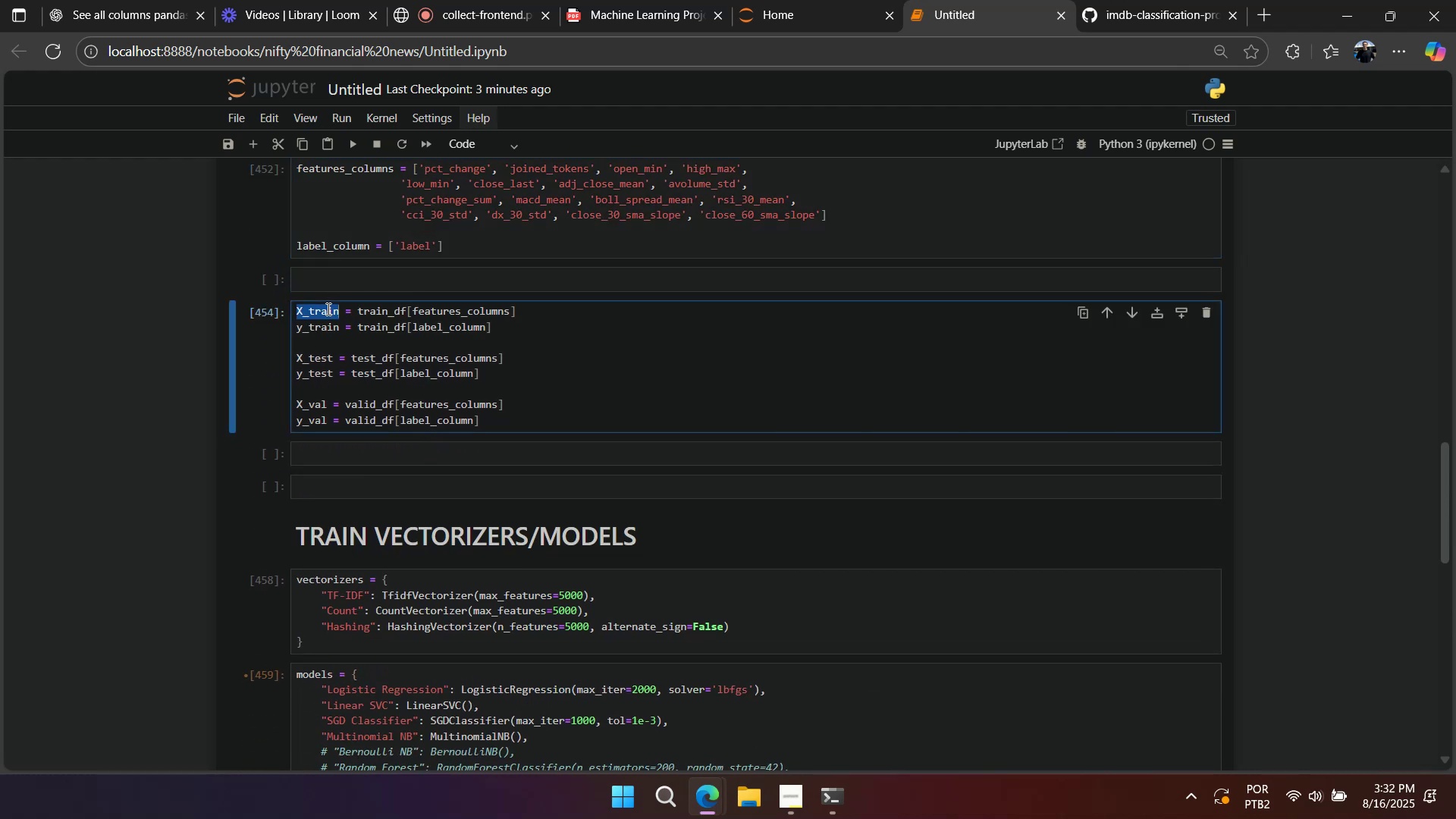 
key(Control+C)
 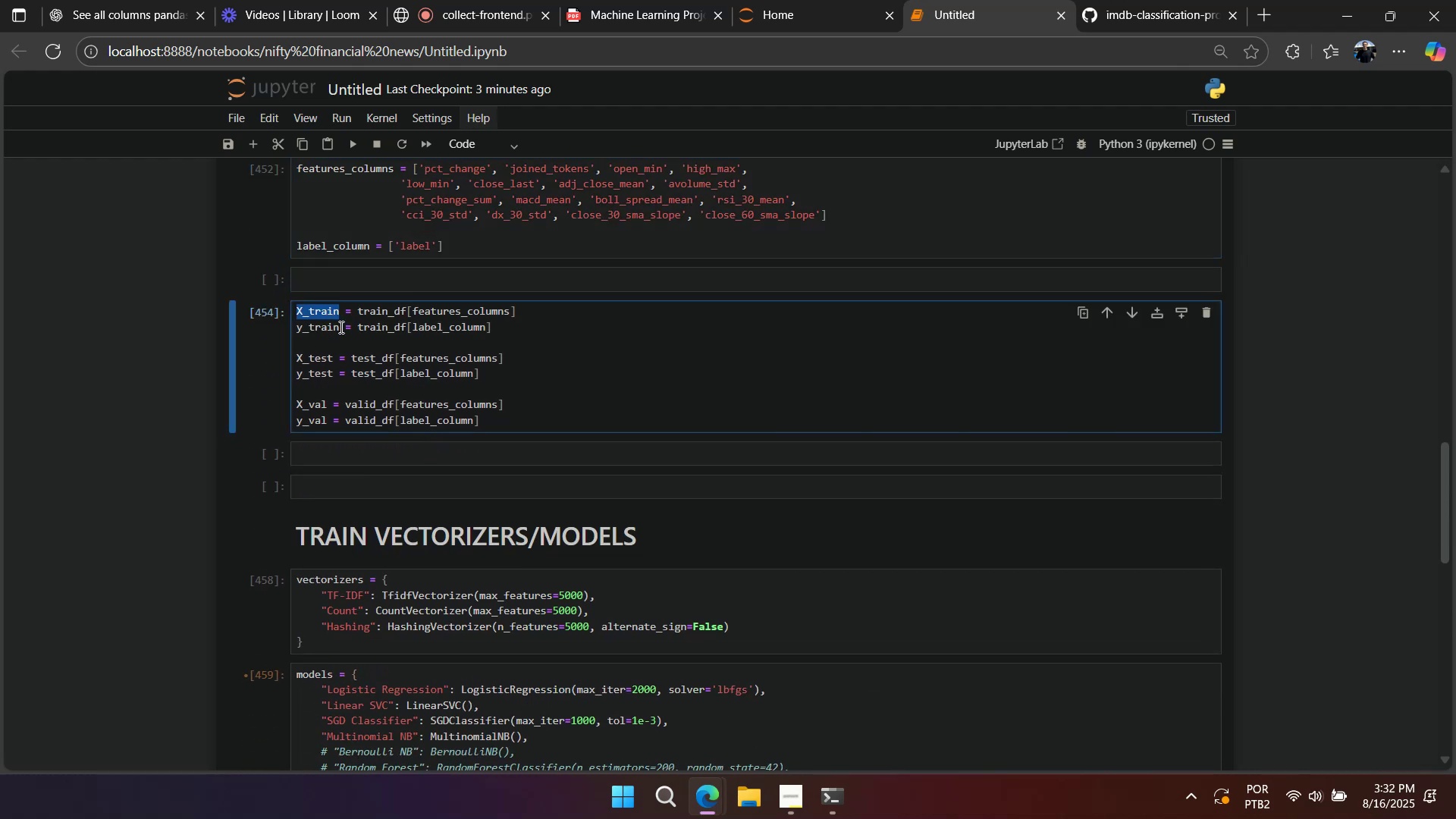 
key(Control+C)
 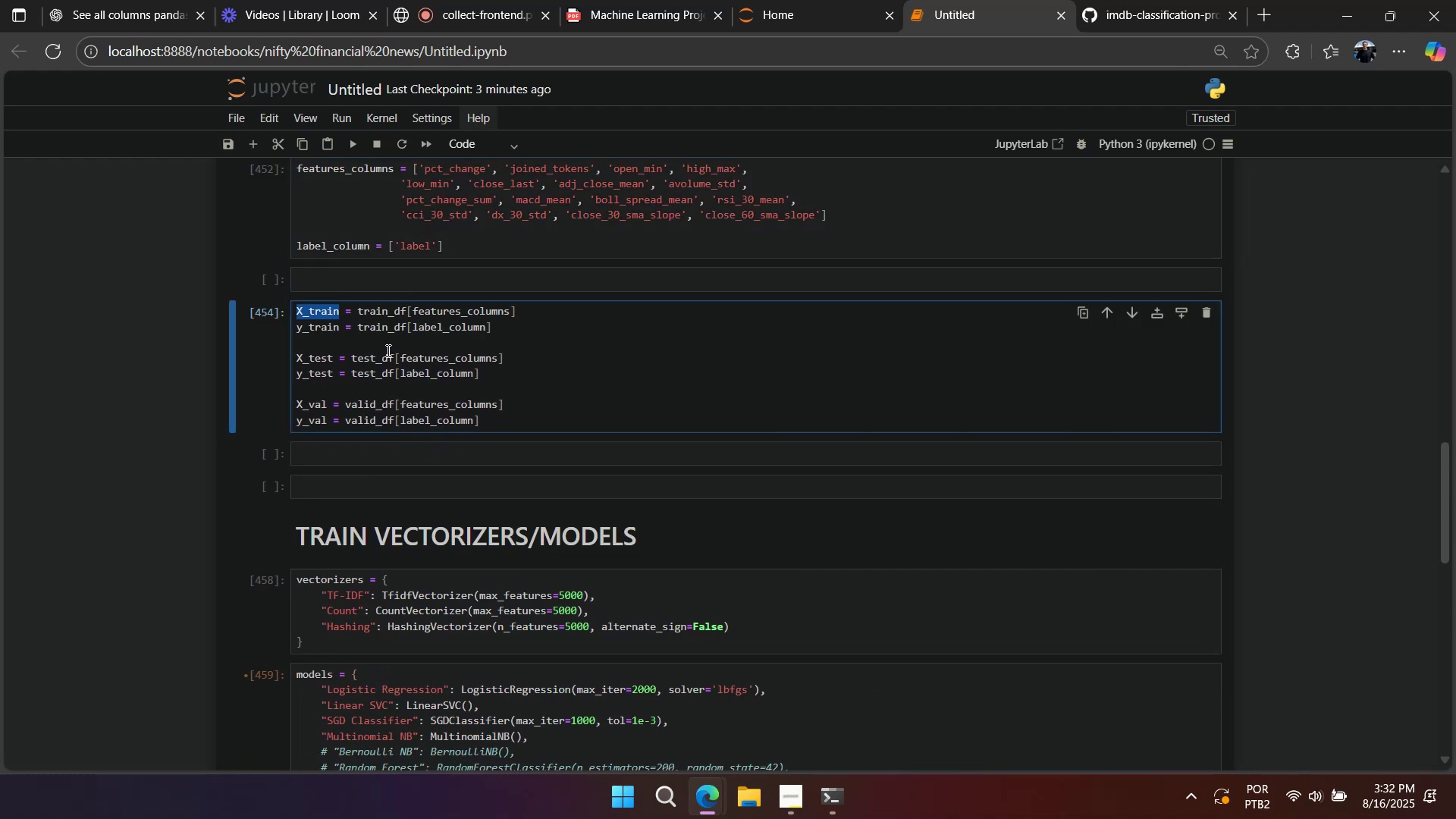 
key(Control+C)
 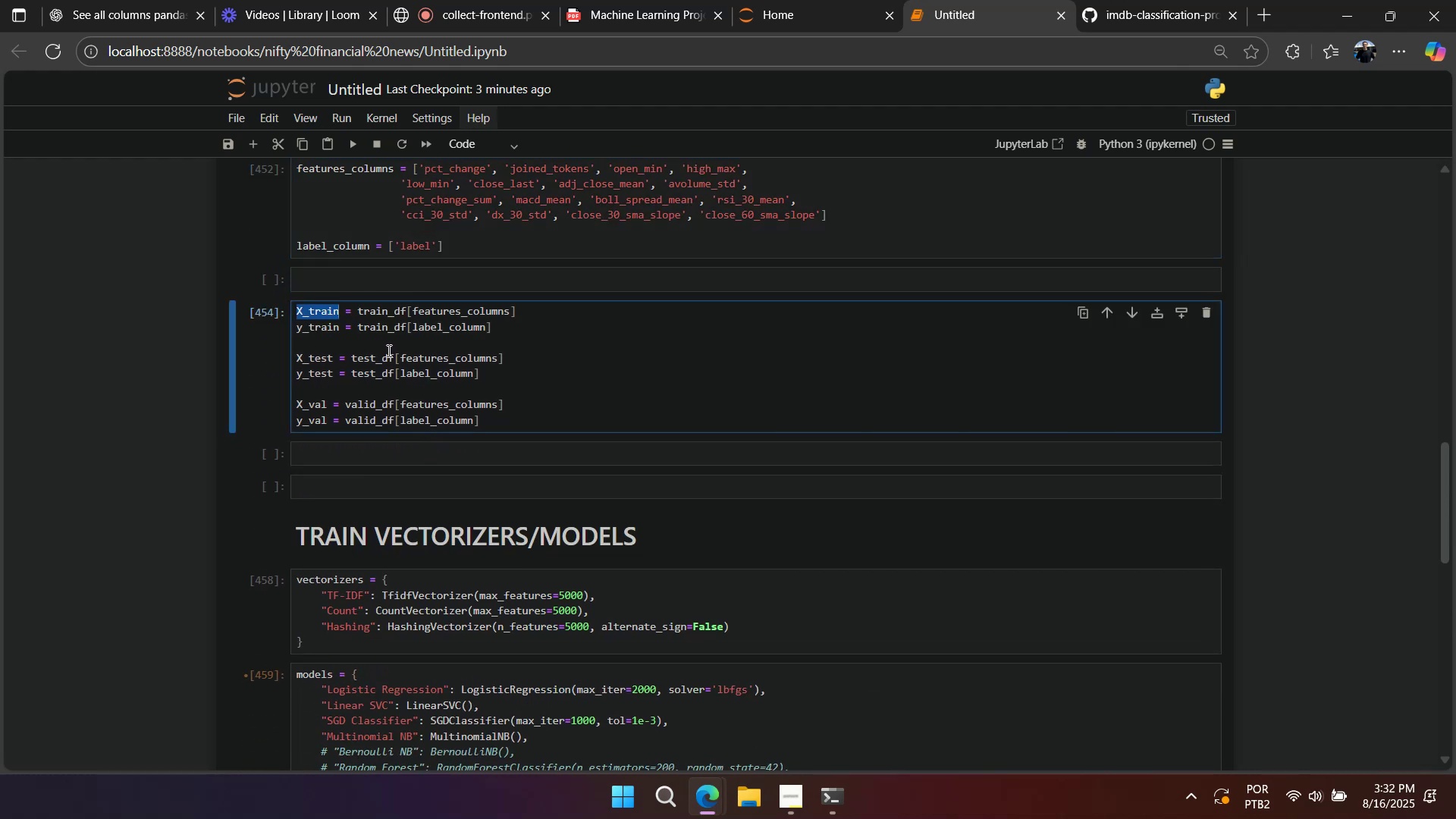 
left_click([388, 350])
 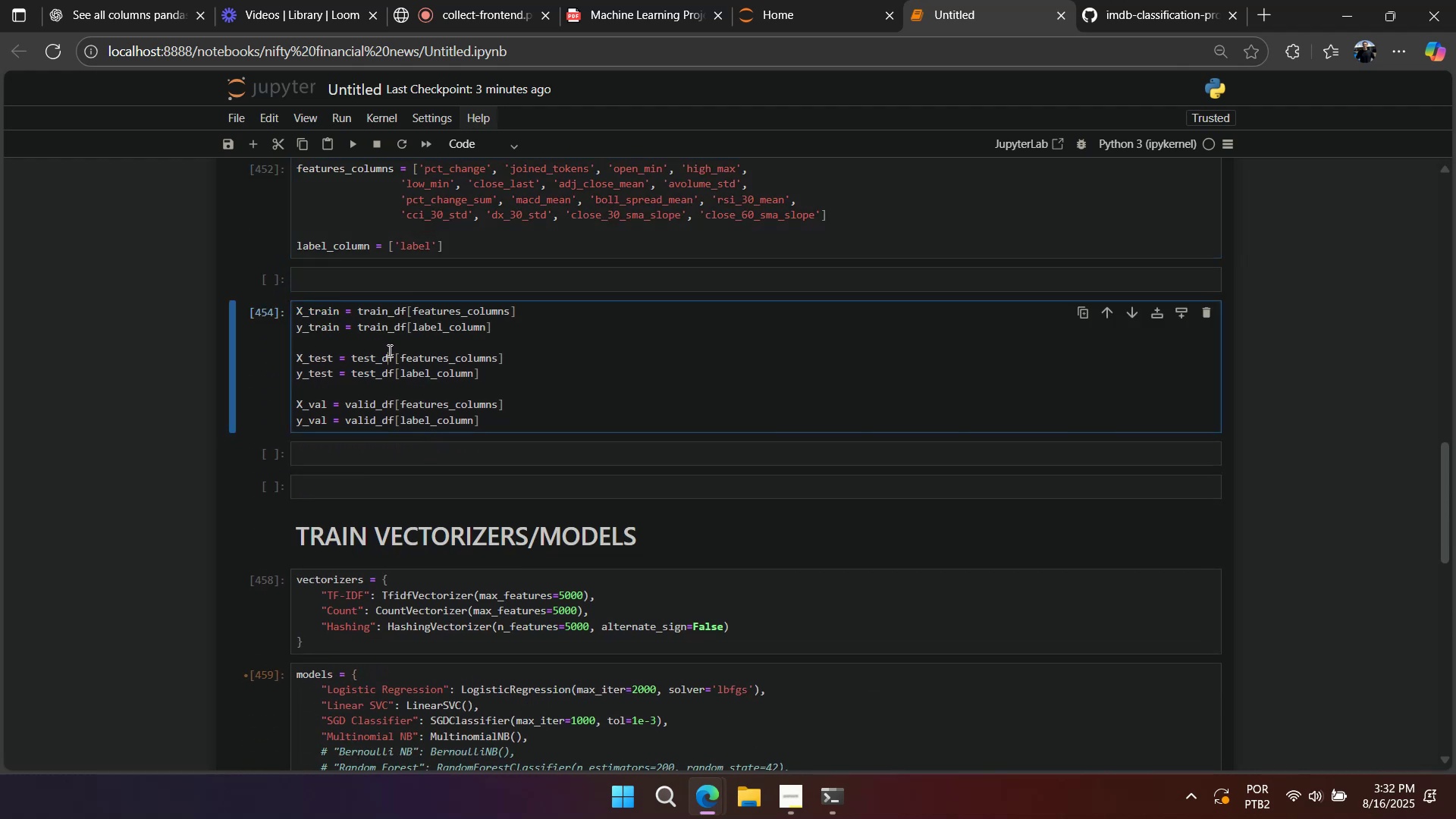 
scroll: coordinate [388, 350], scroll_direction: up, amount: 2.0
 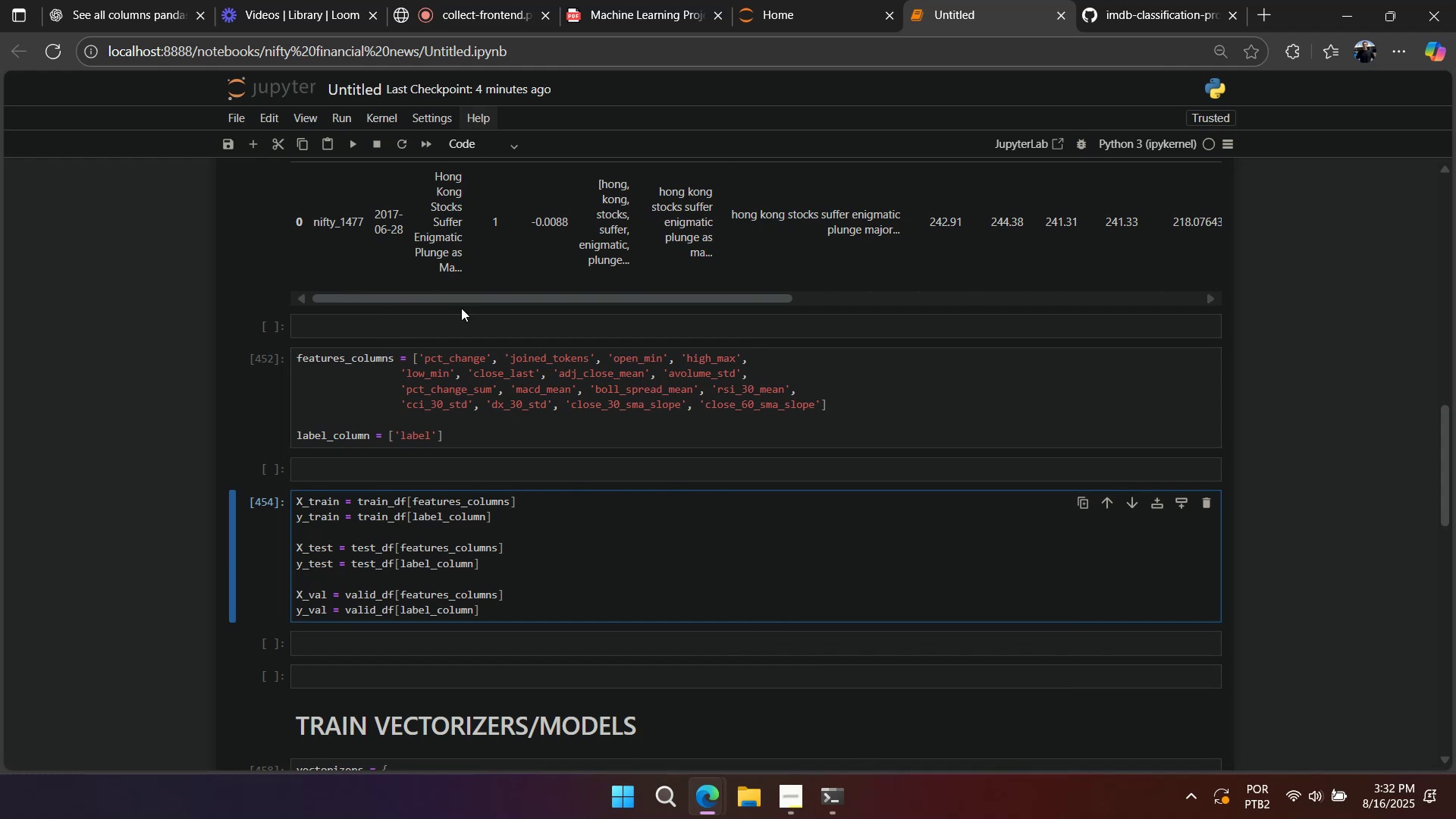 
left_click([606, 354])
 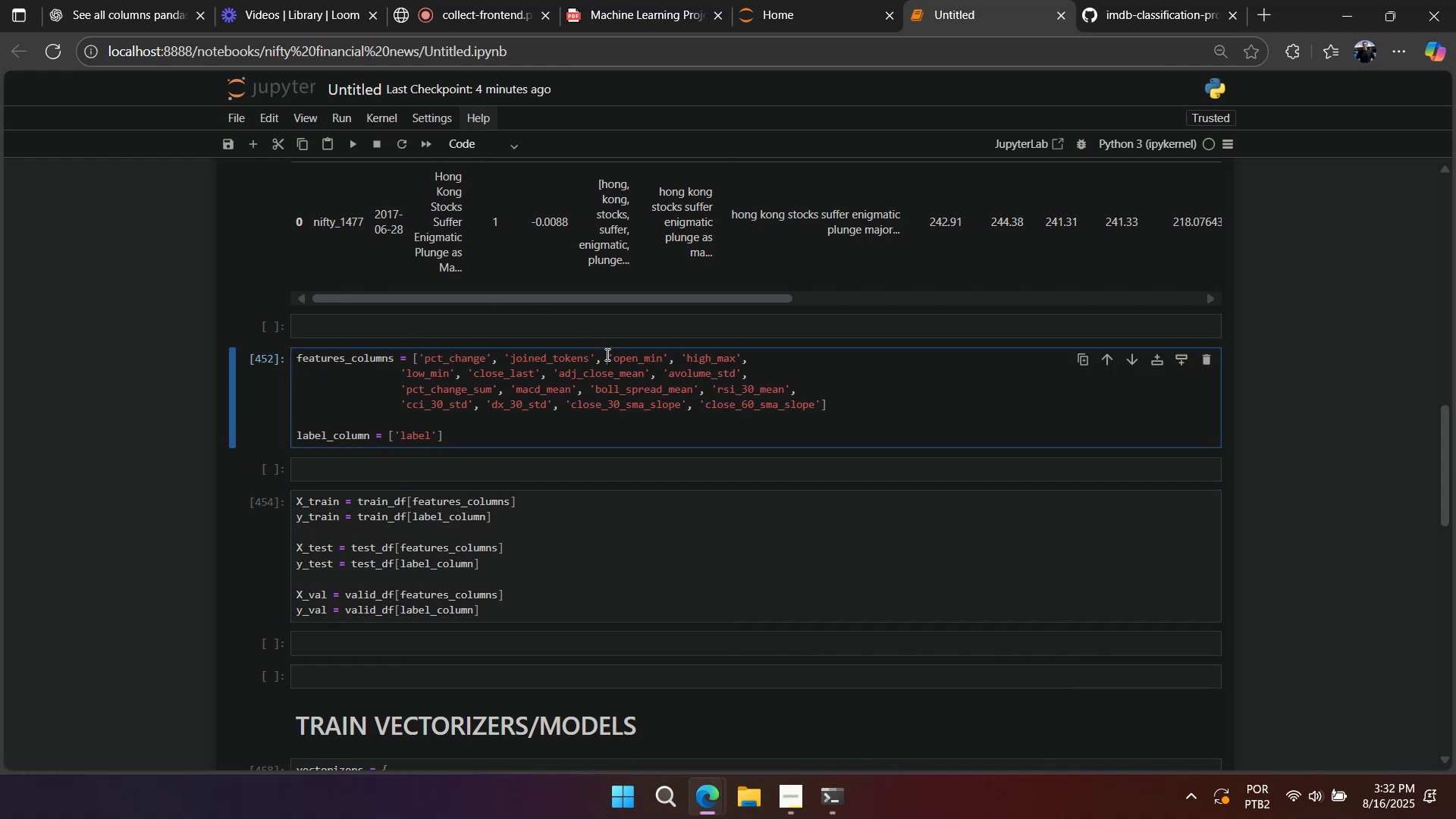 
scroll: coordinate [566, 381], scroll_direction: down, amount: 5.0
 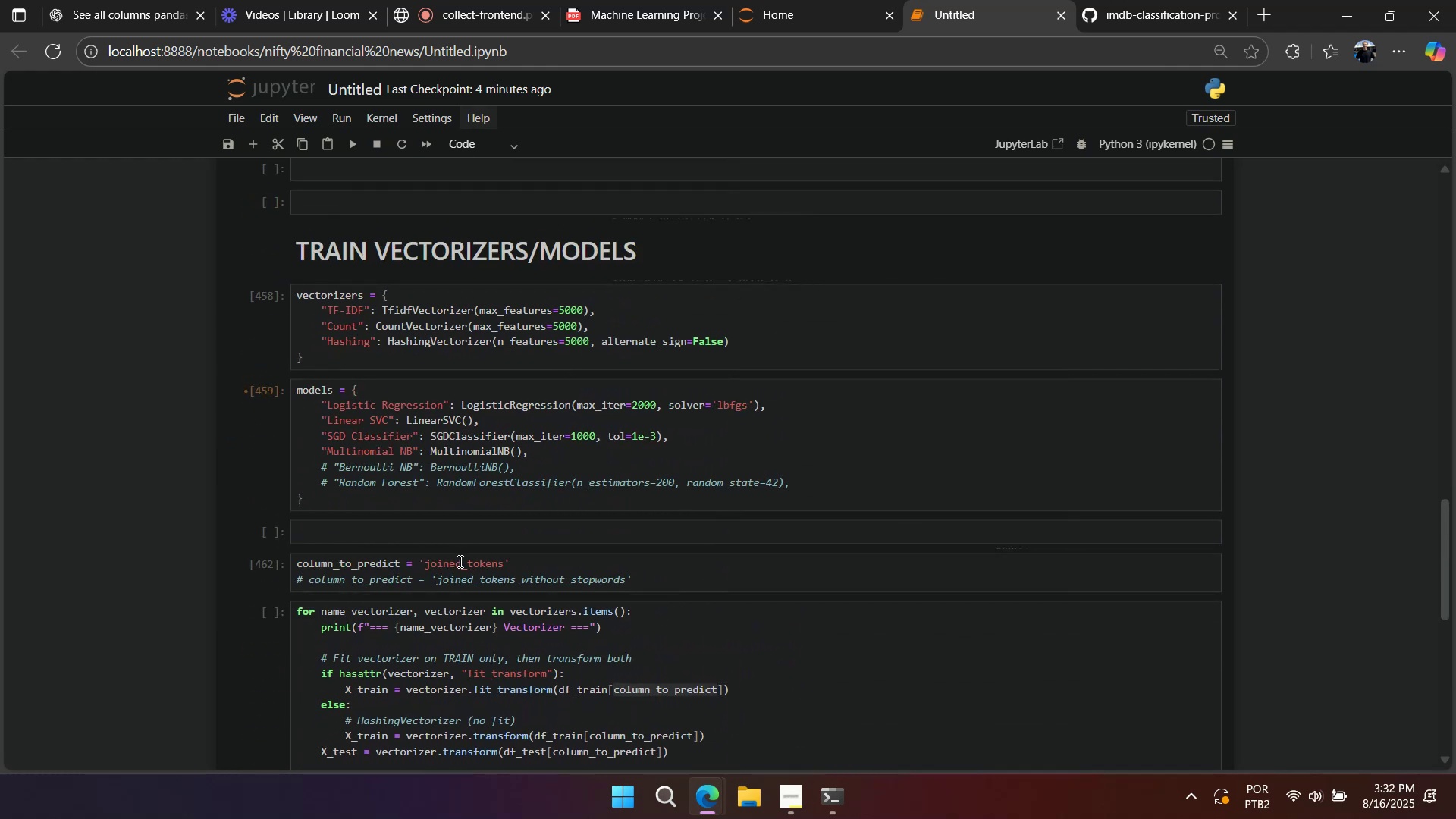 
double_click([459, 561])
 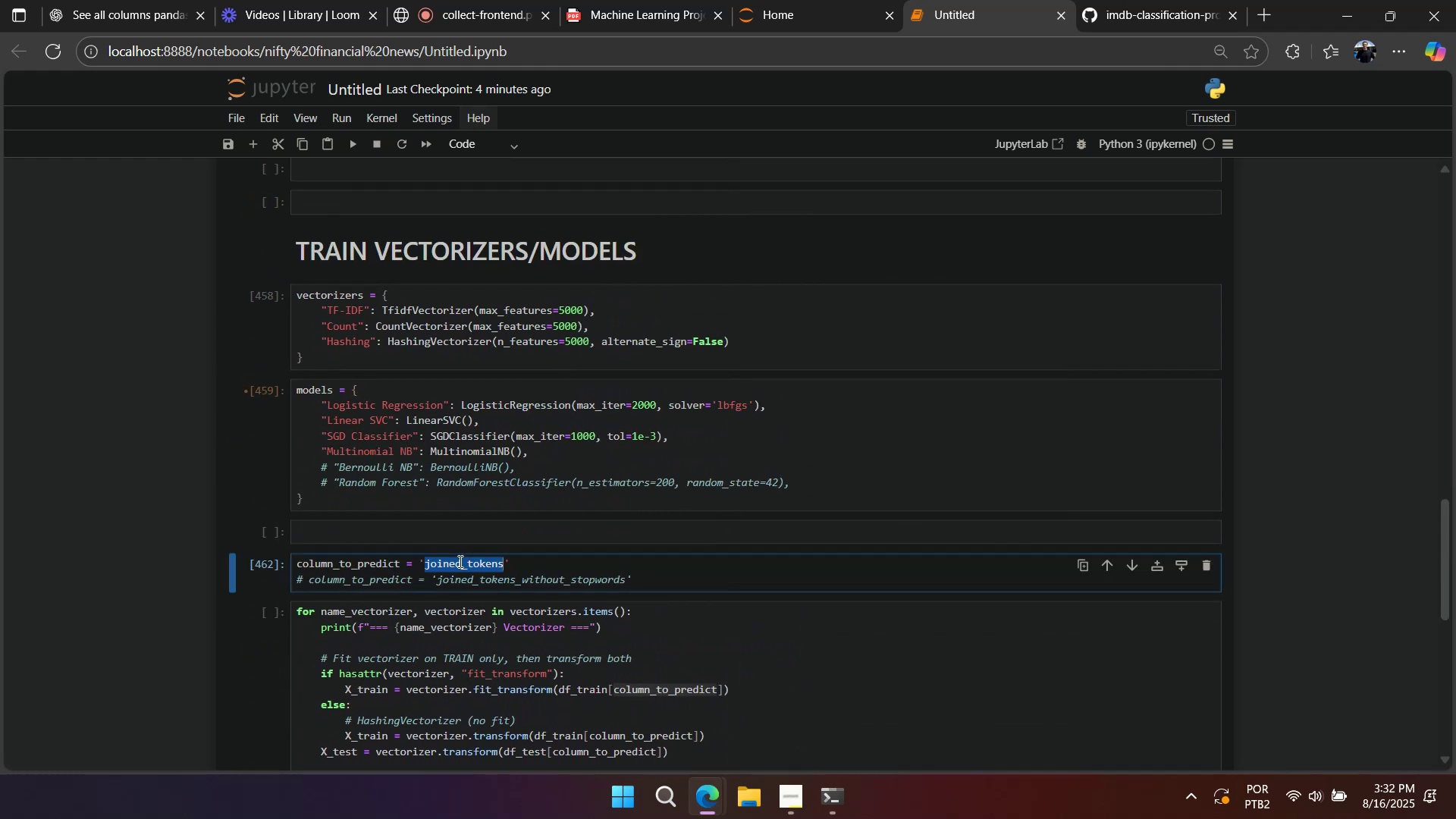 
scroll: coordinate [458, 561], scroll_direction: up, amount: 6.0
 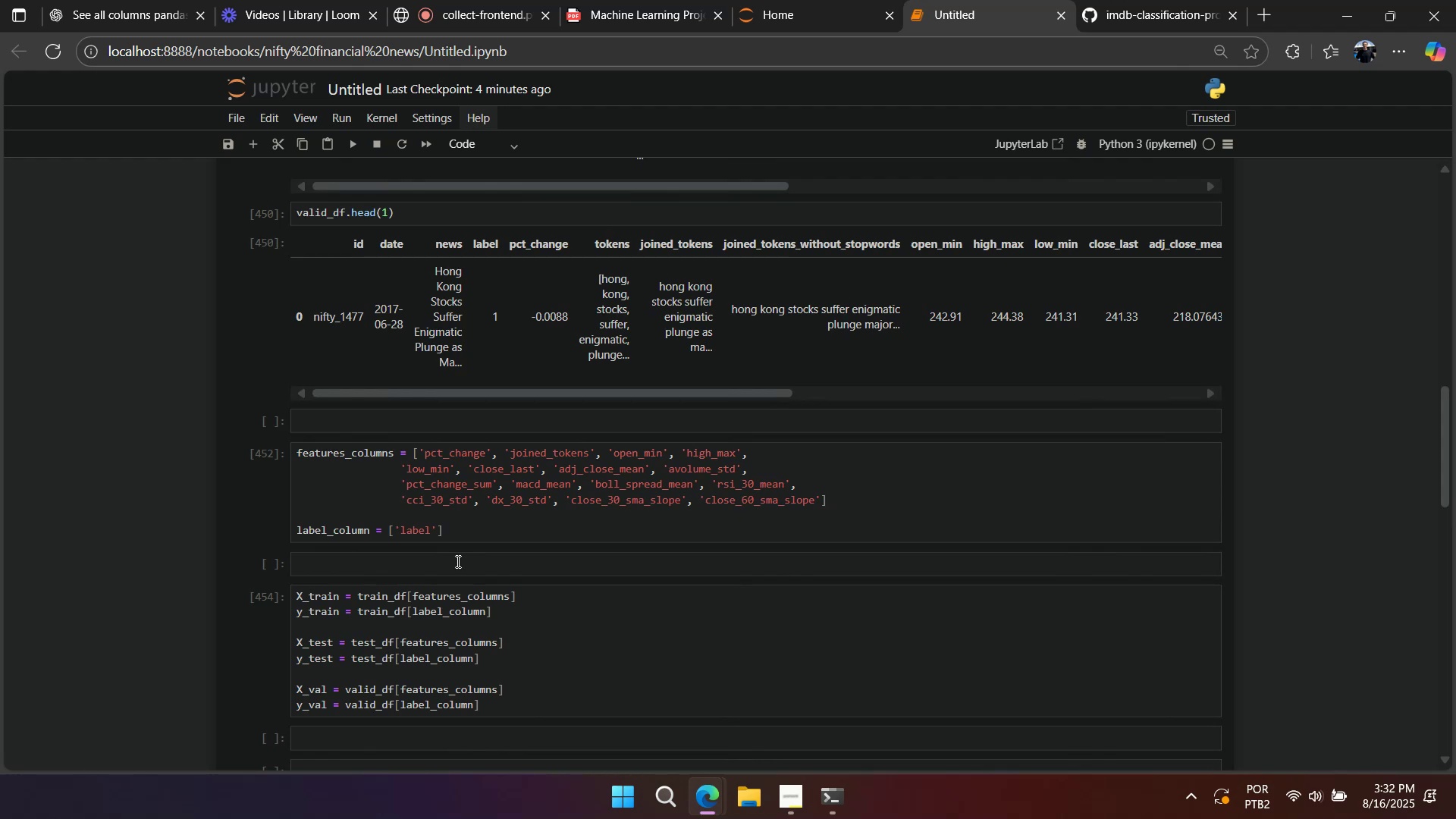 
left_click([463, 535])
 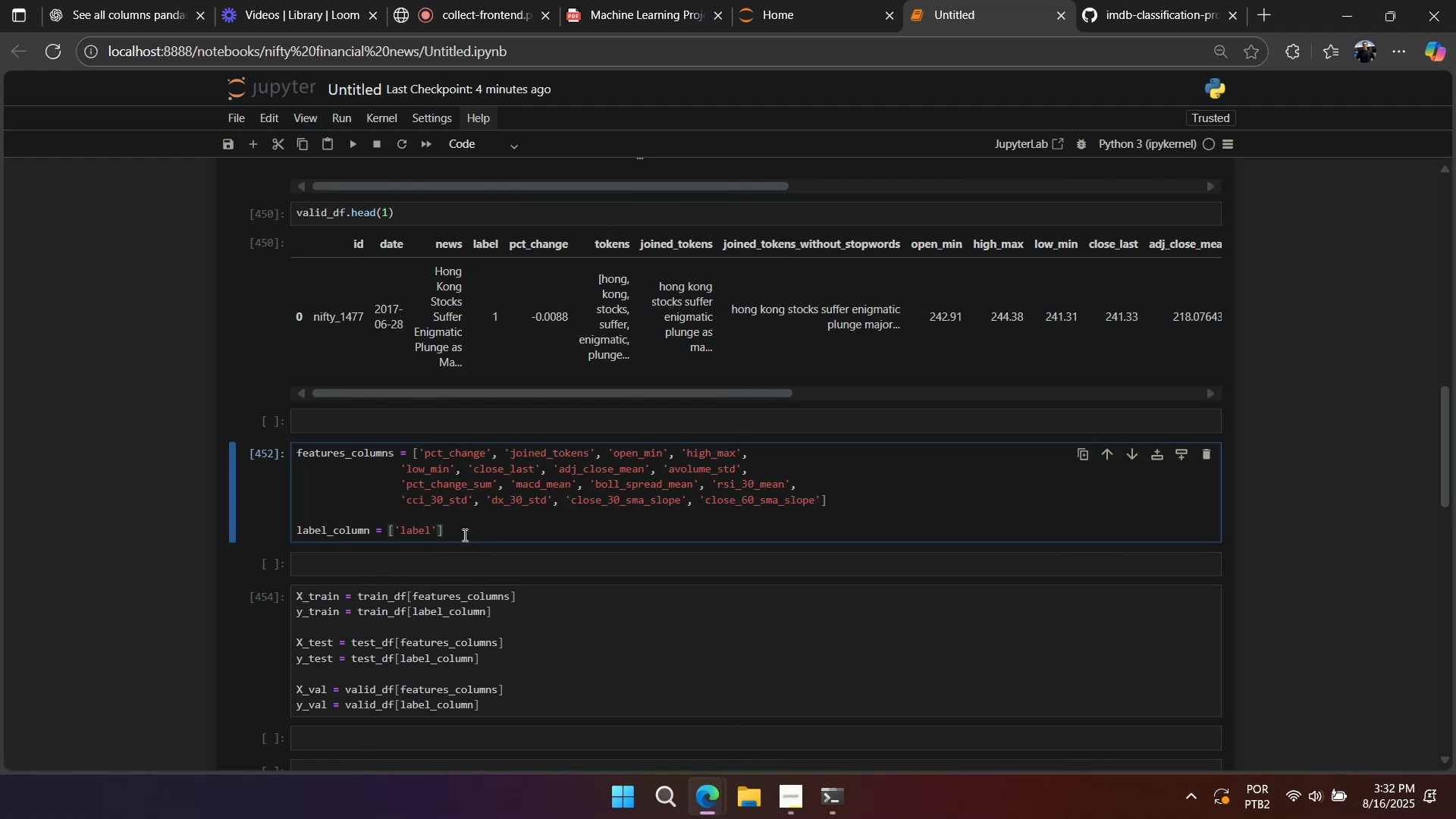 
hold_key(key=ControlLeft, duration=0.61)
 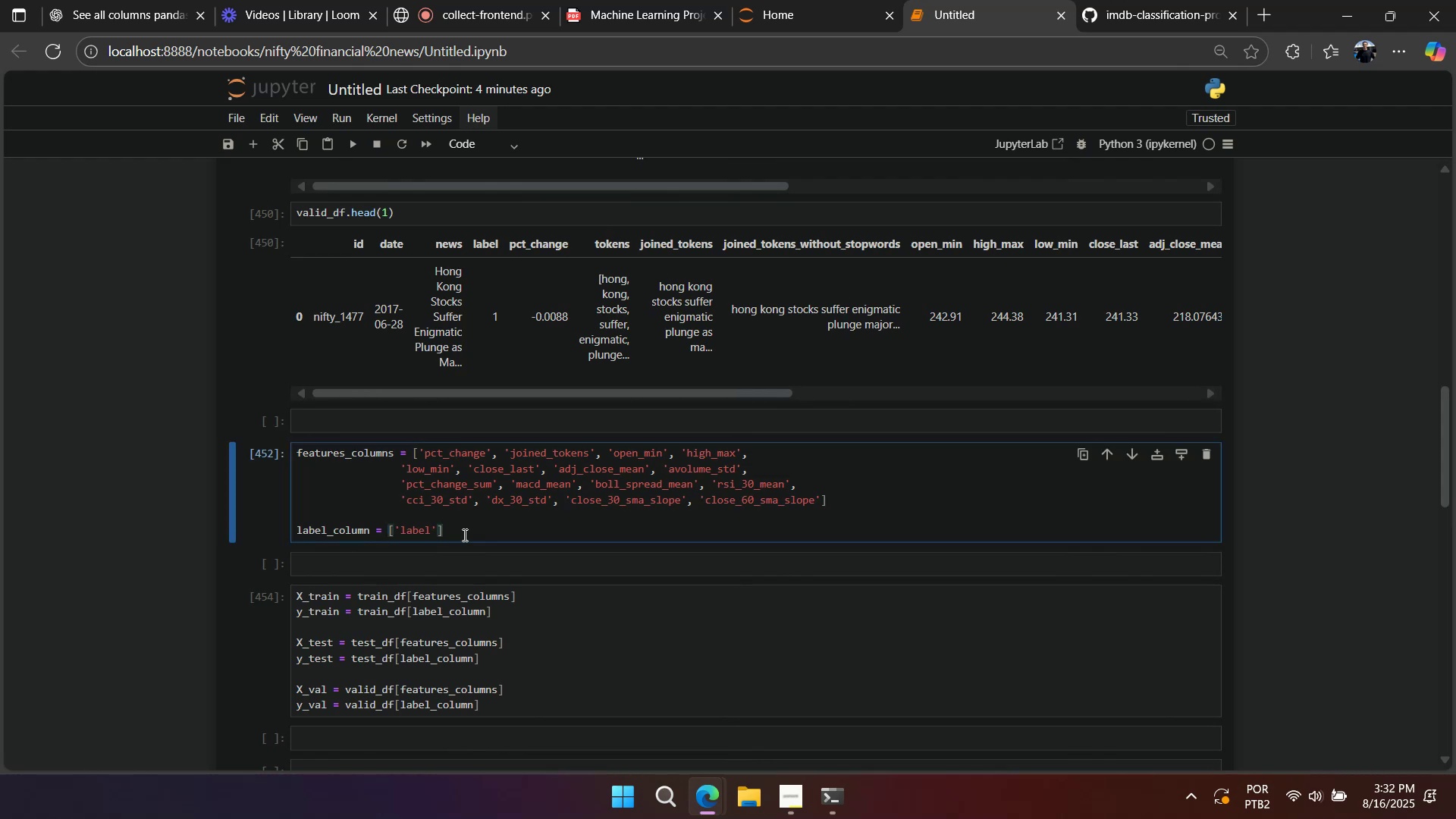 
key(Control+ControlLeft)
 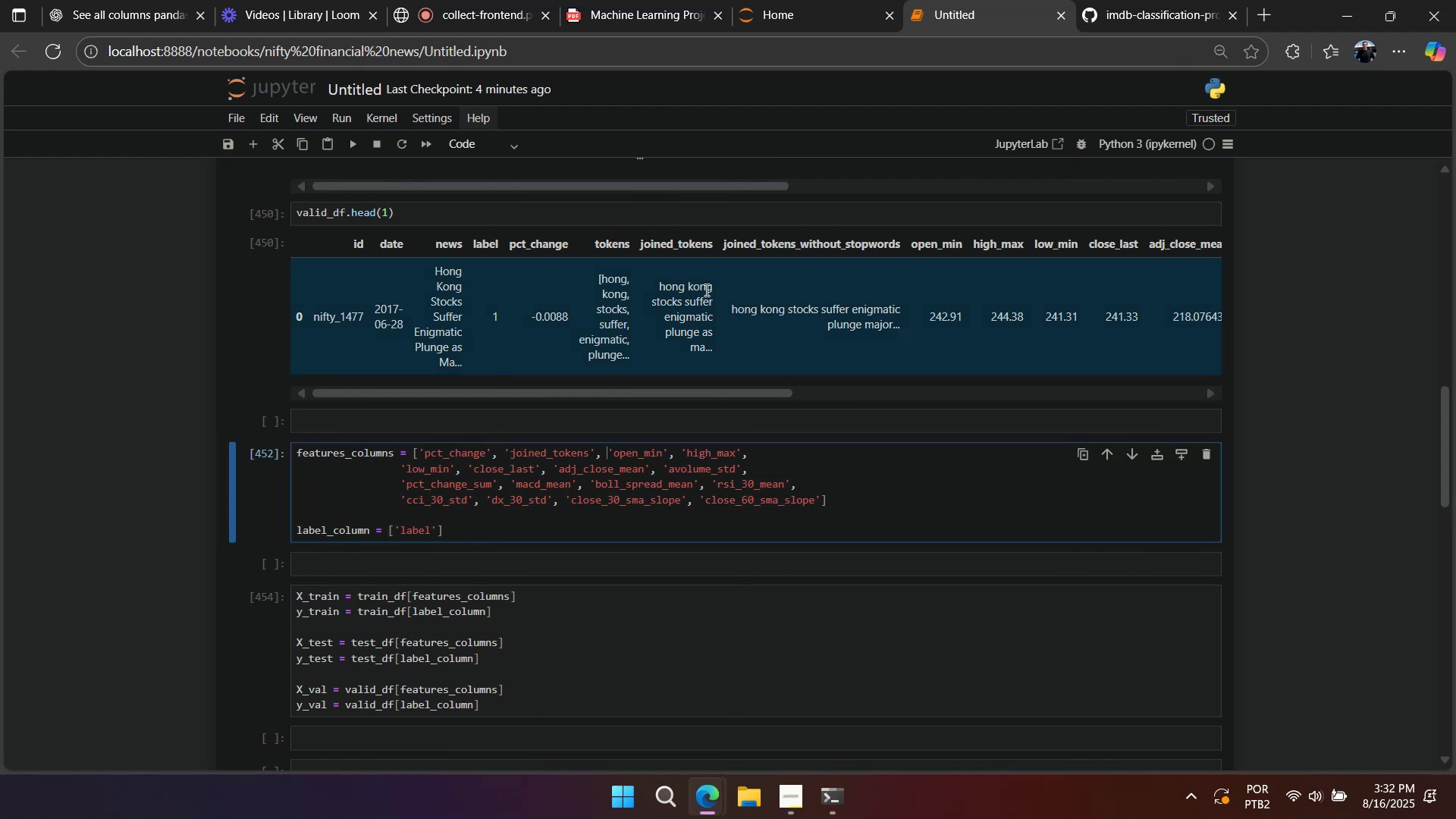 
double_click([752, 244])
 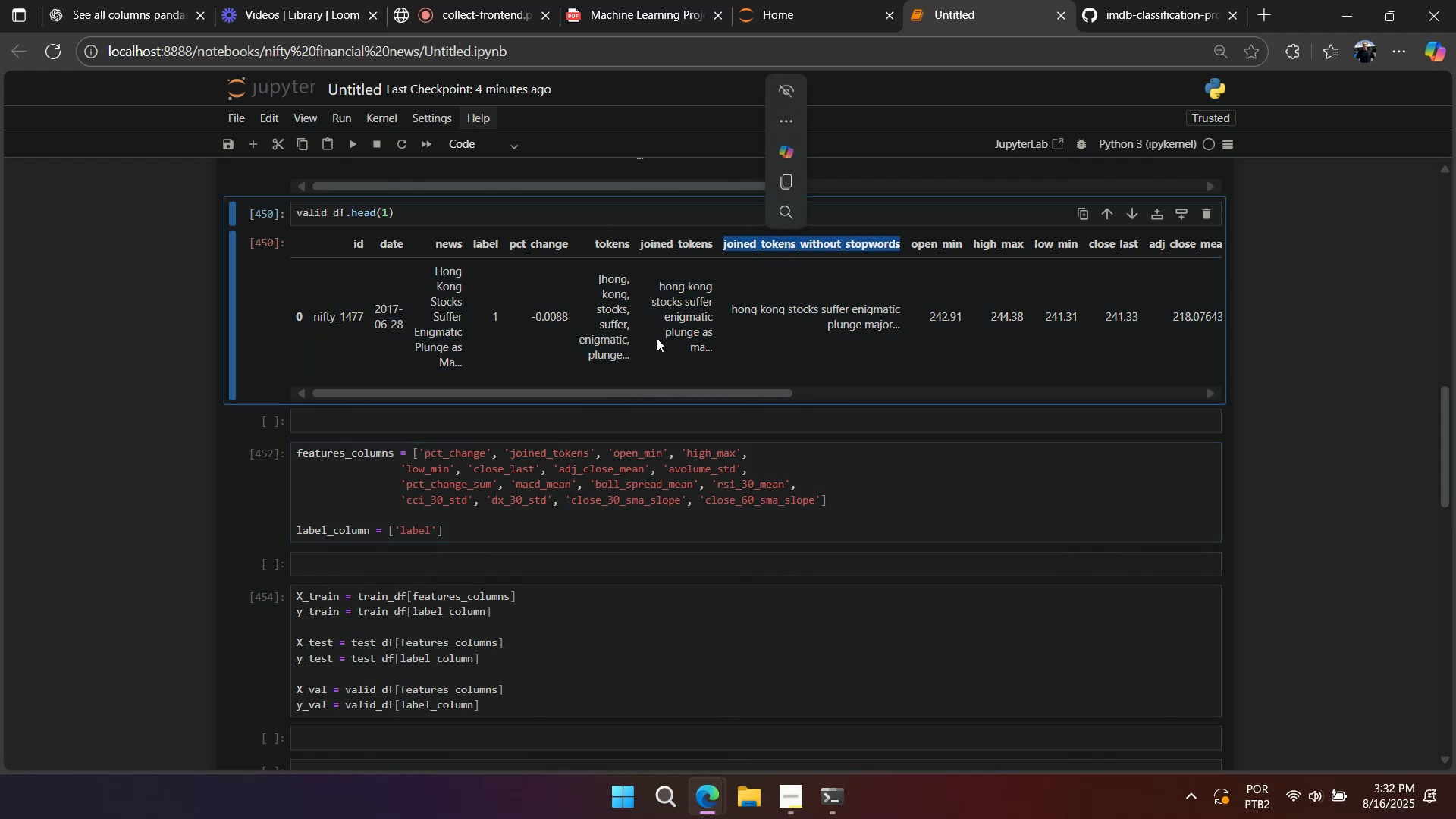 
key(Control+C)
 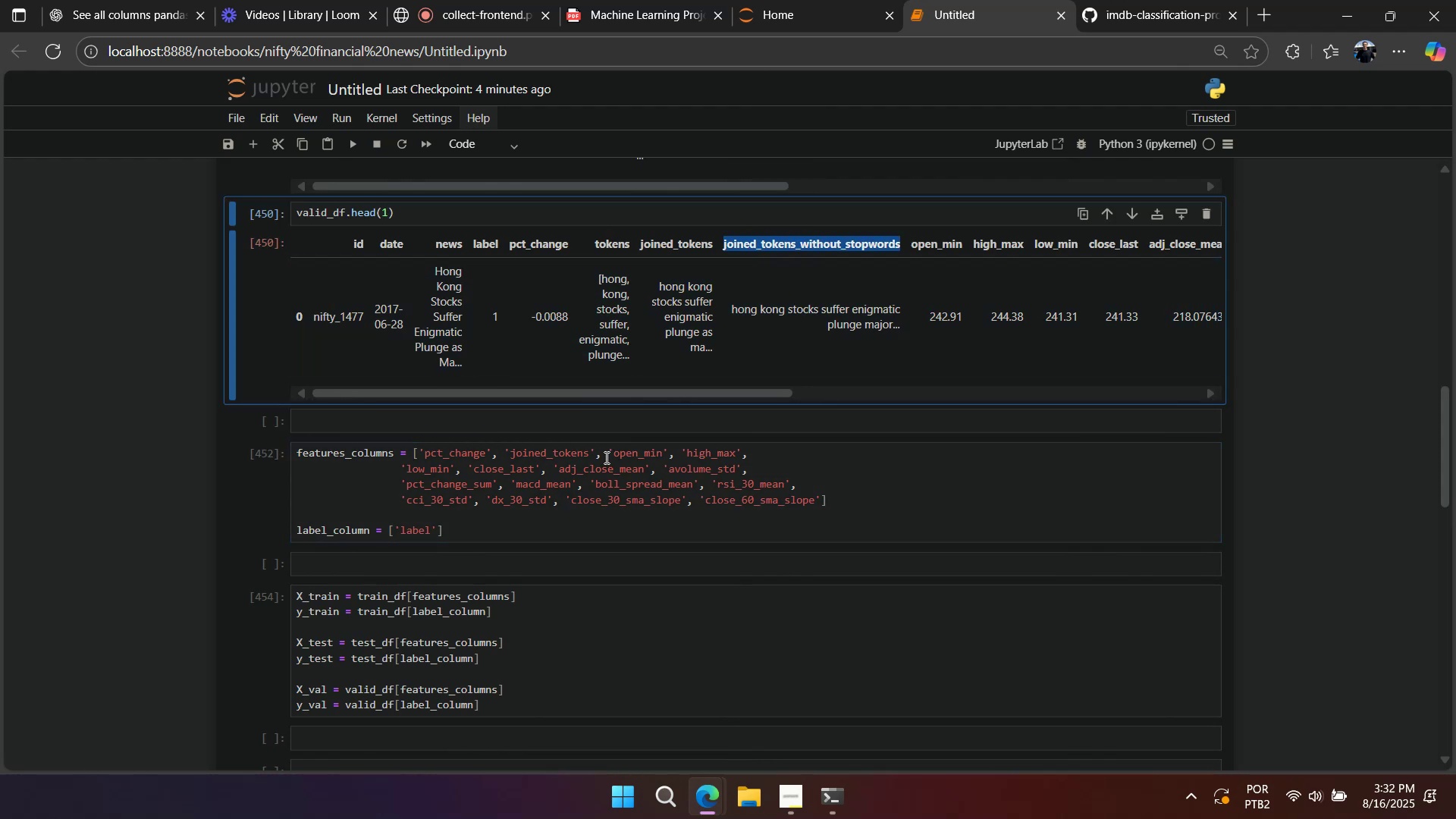 
left_click([605, 457])
 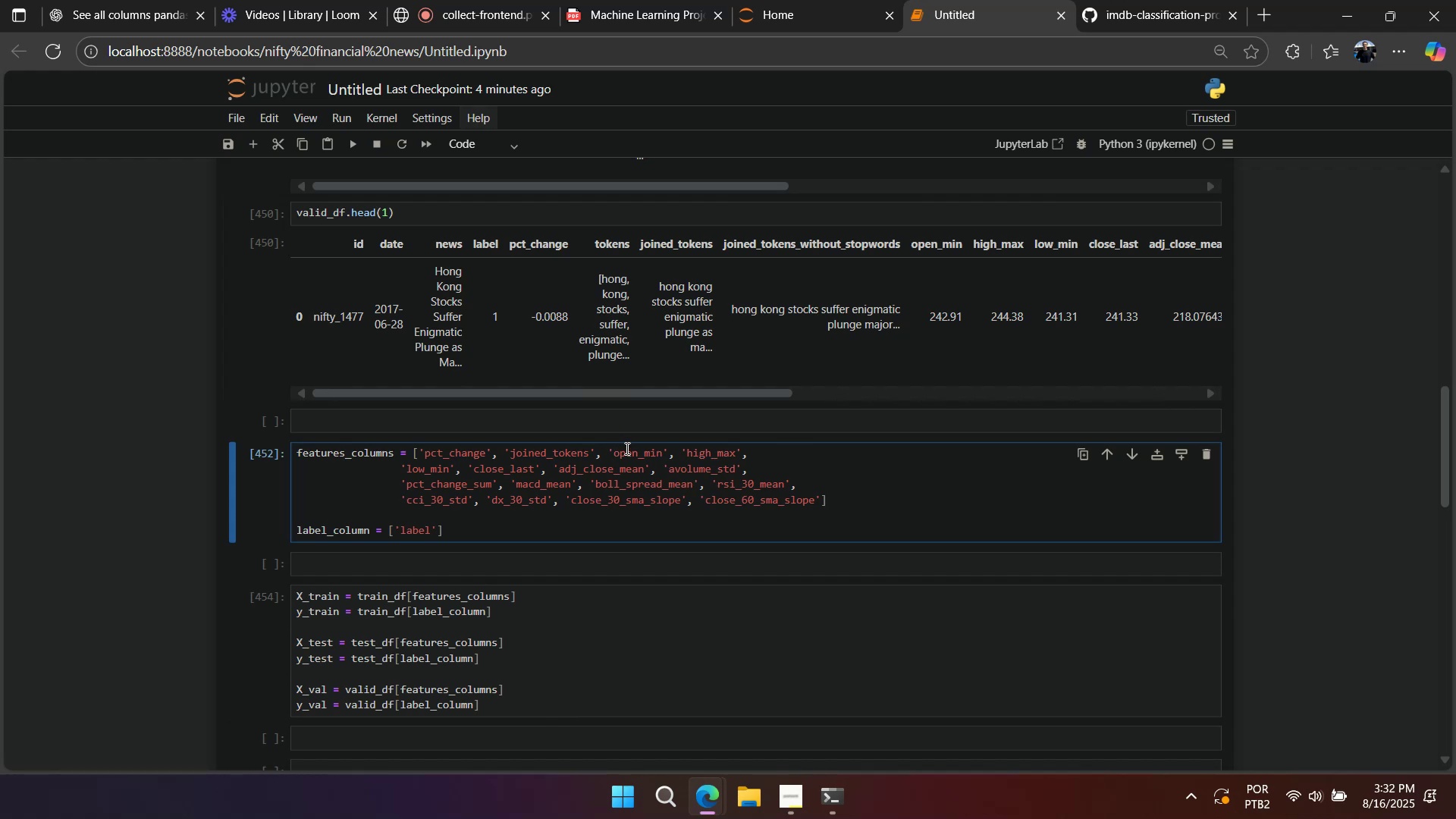 
key(BracketRight)
 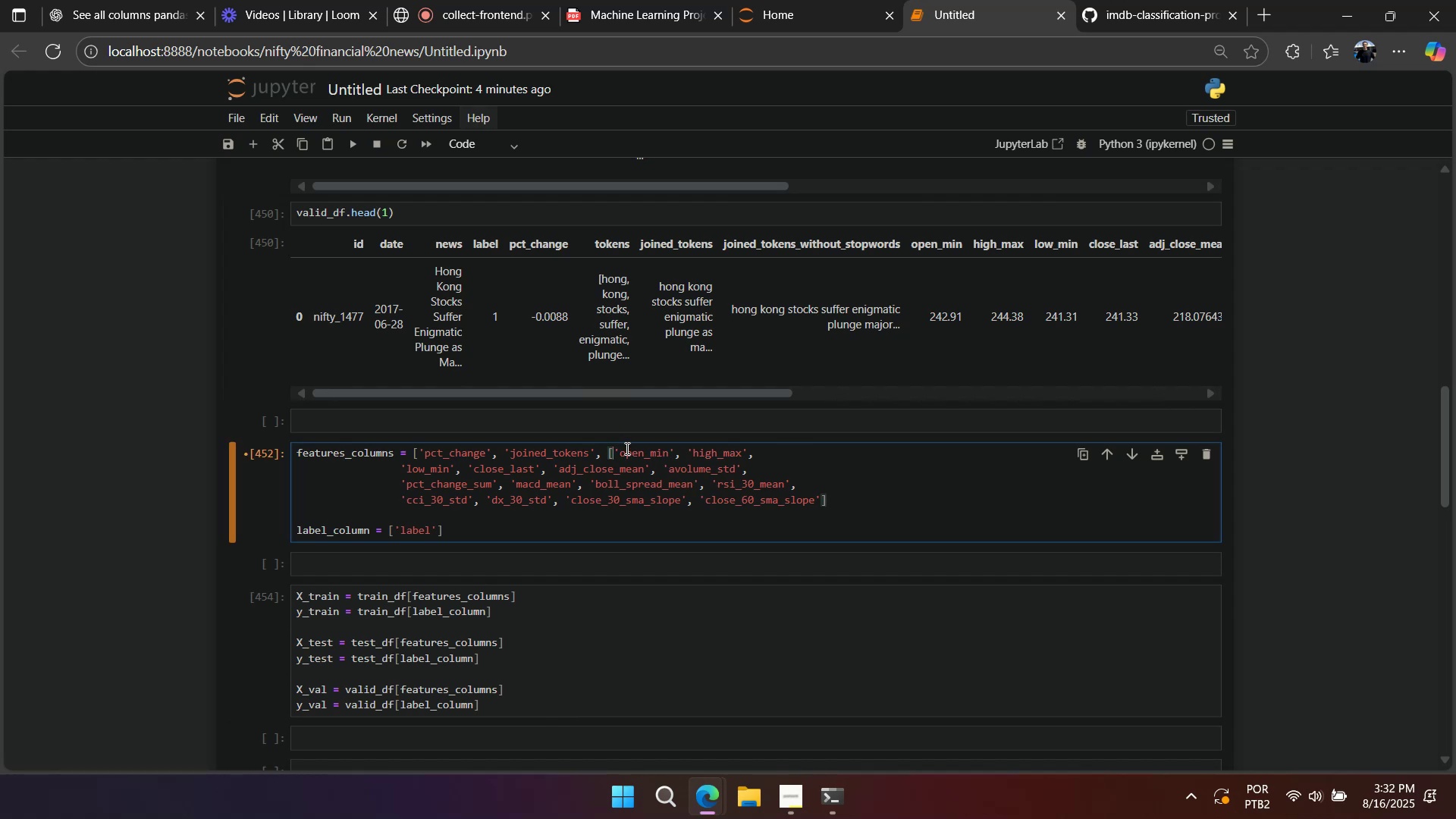 
key(Backquote)
 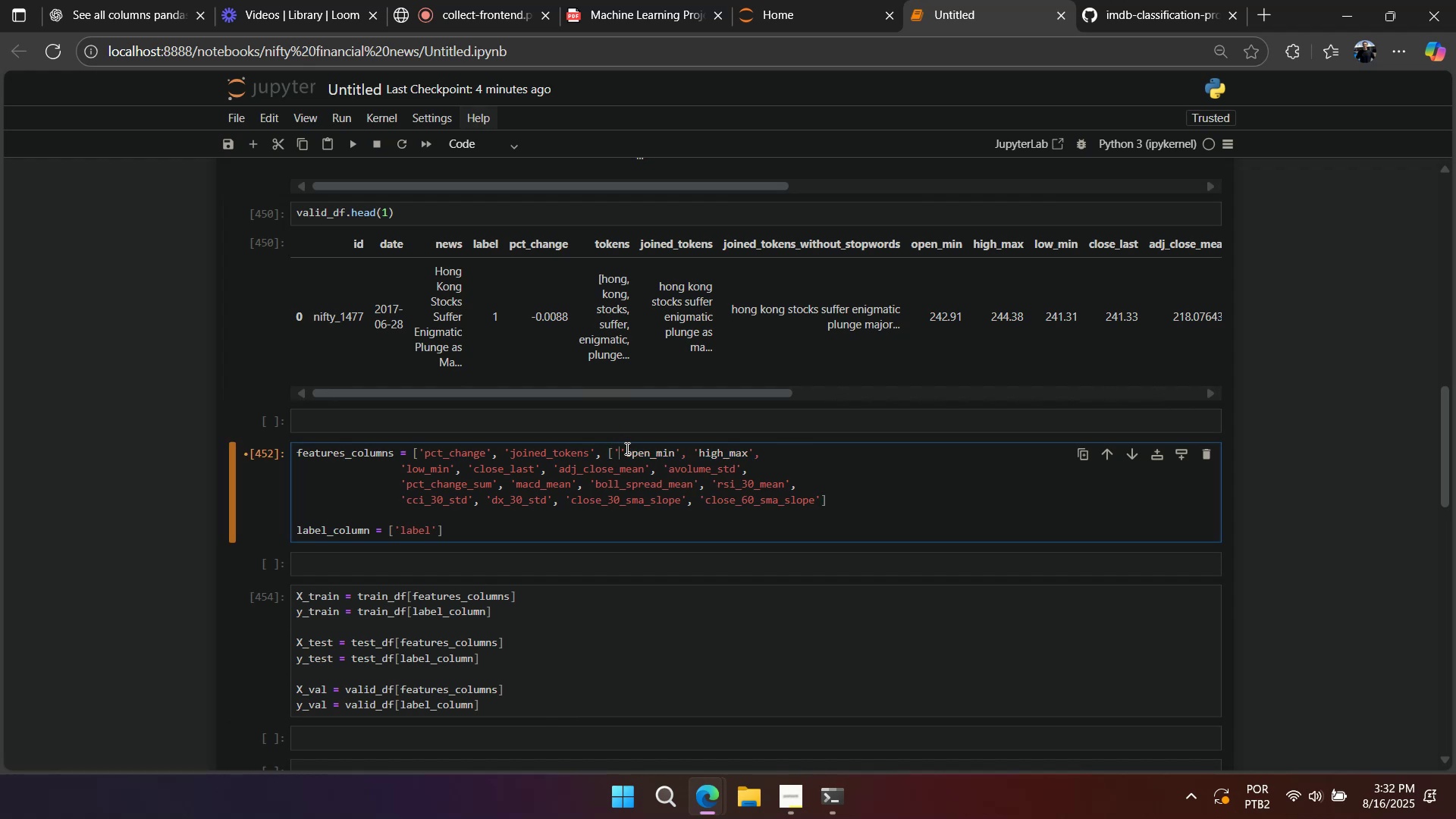 
key(Backslash)
 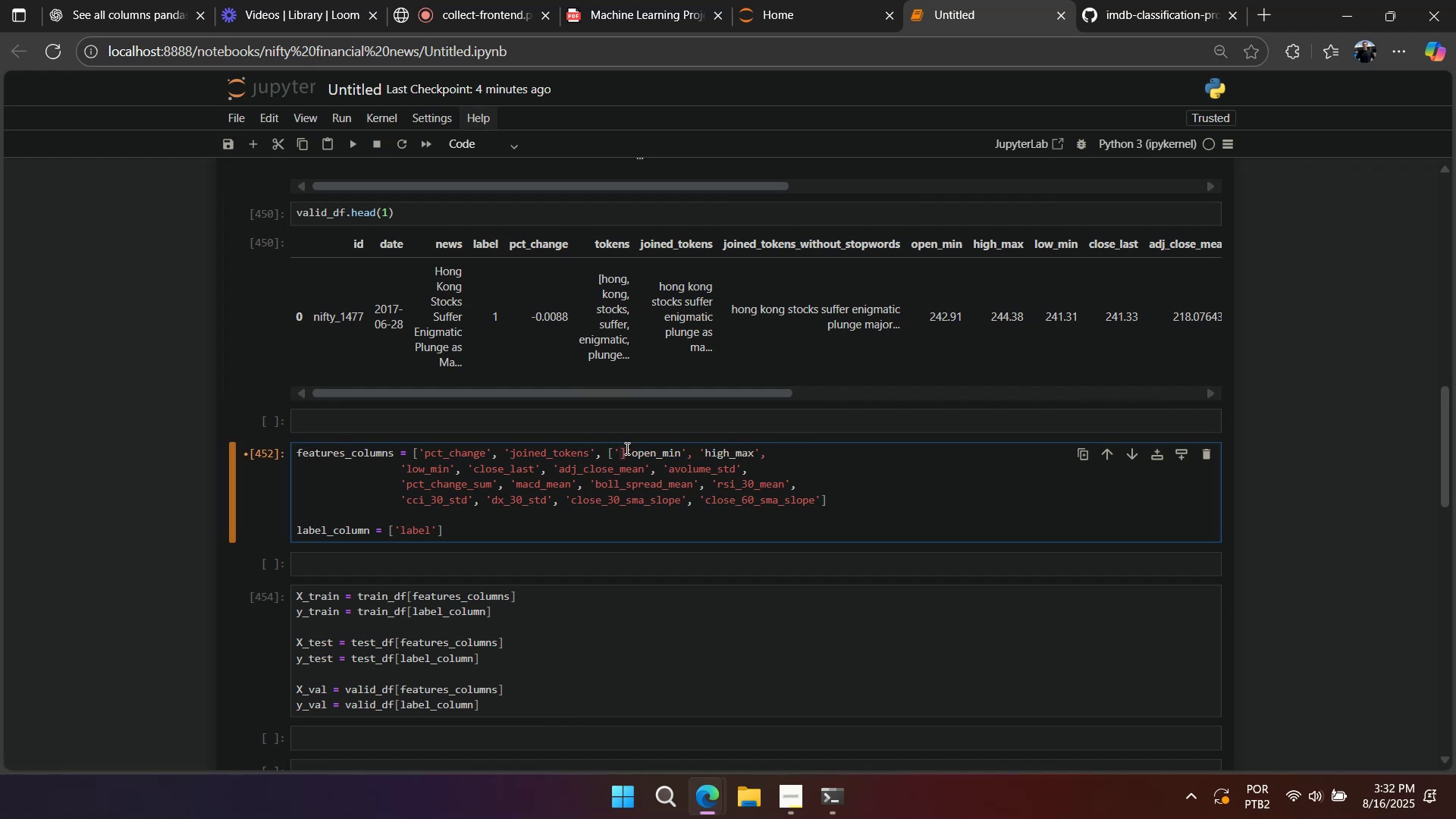 
key(Backspace)
 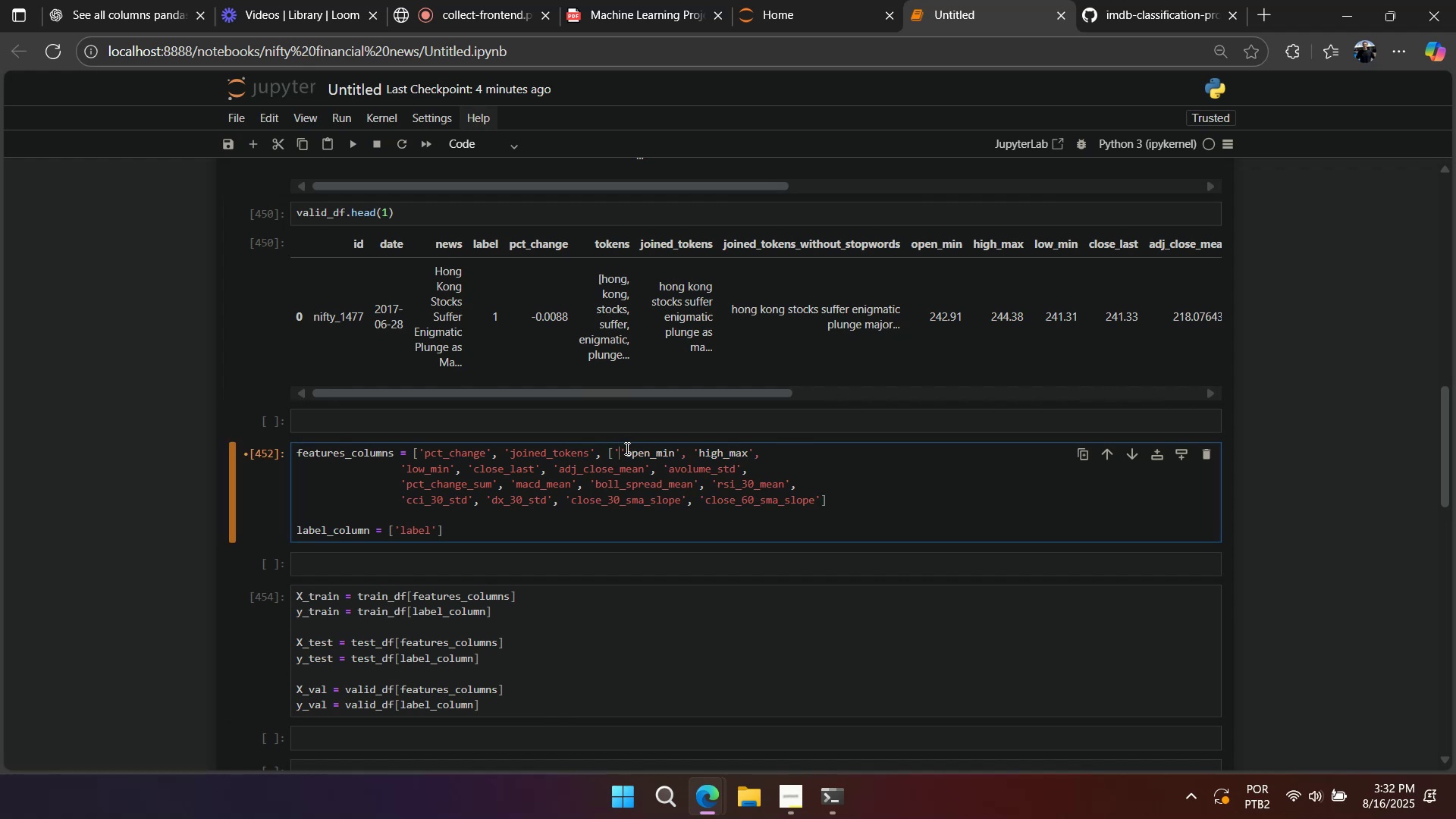 
key(Backquote)
 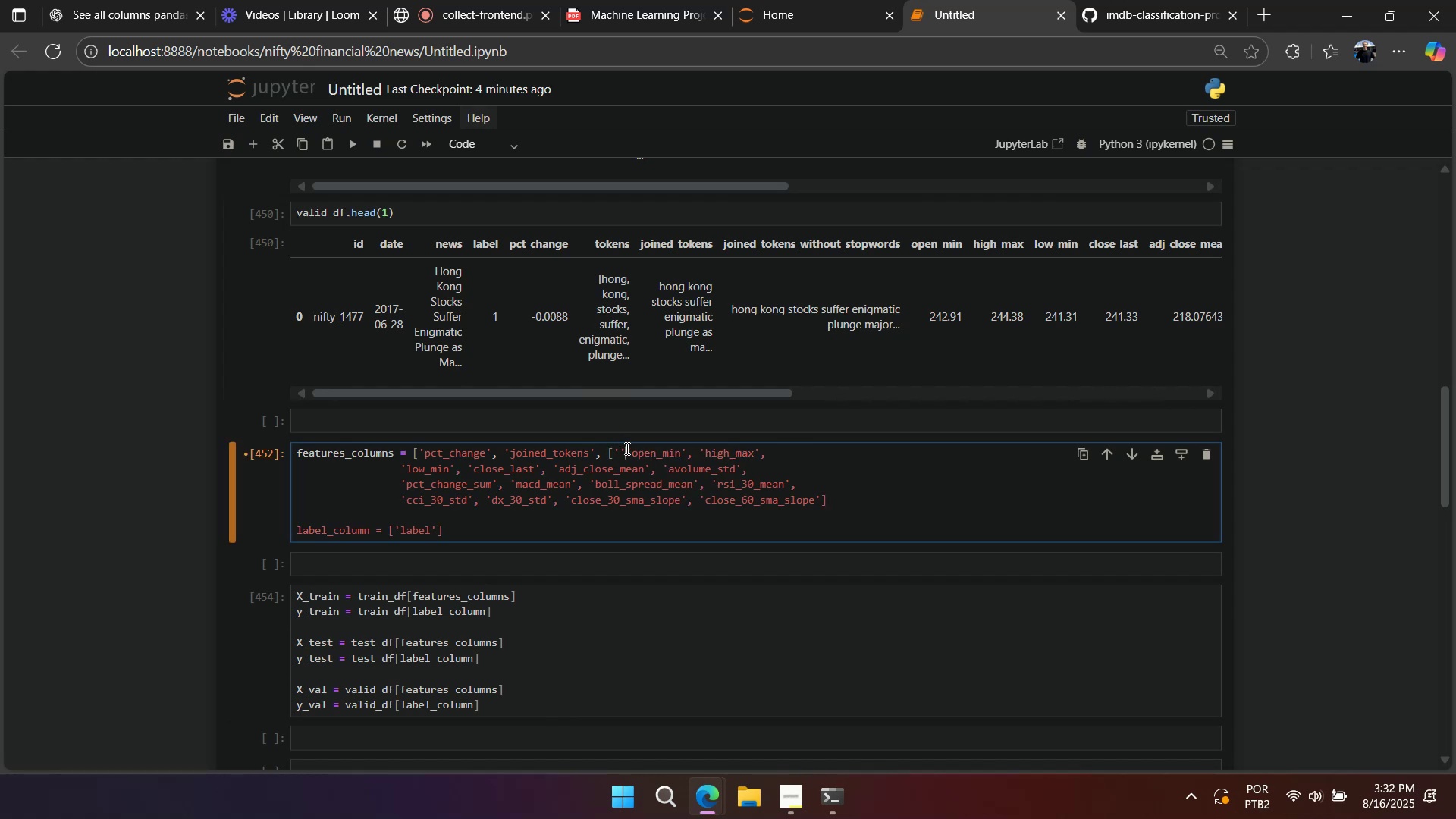 
key(Backspace)
 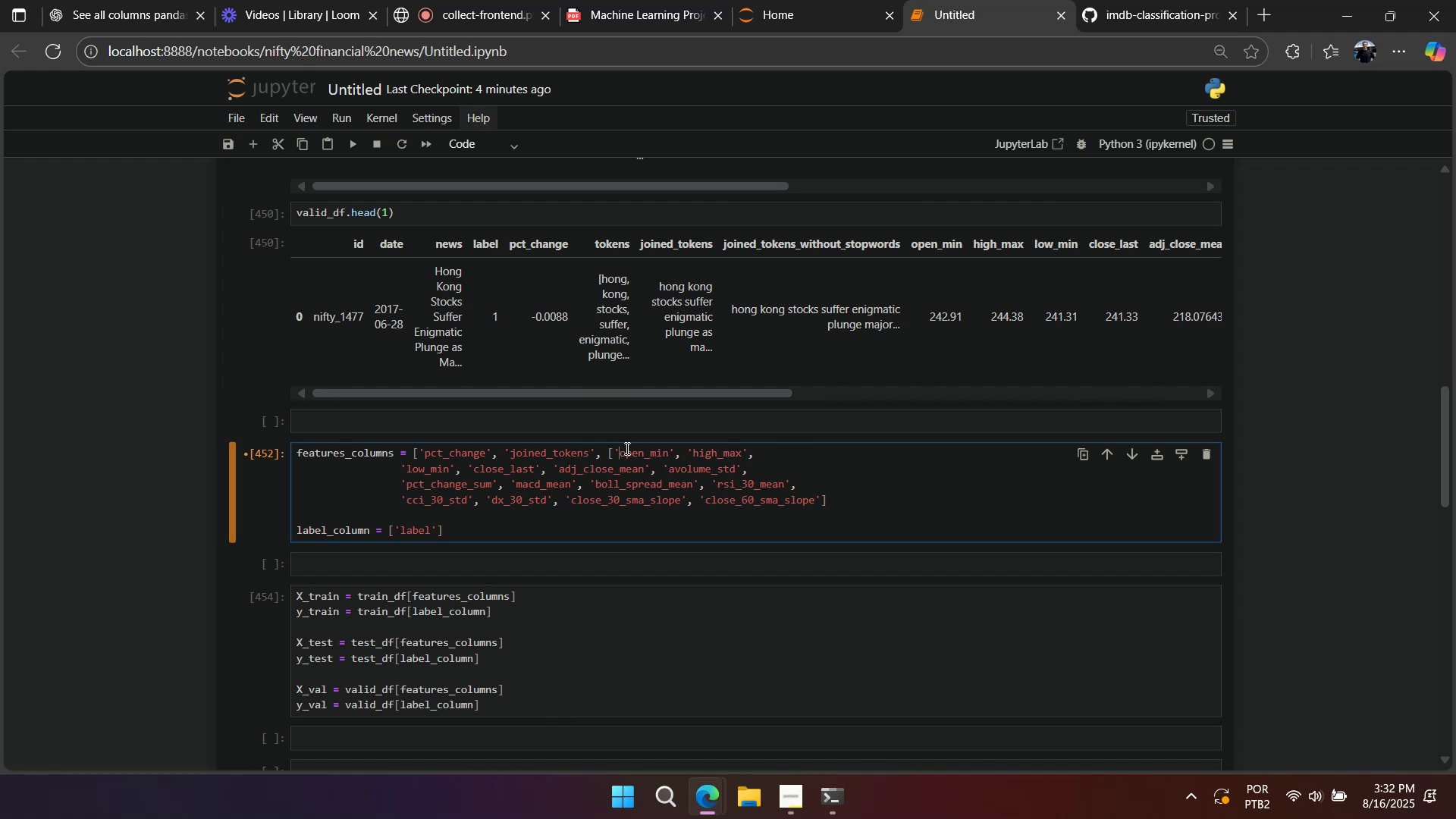 
key(Backspace)
 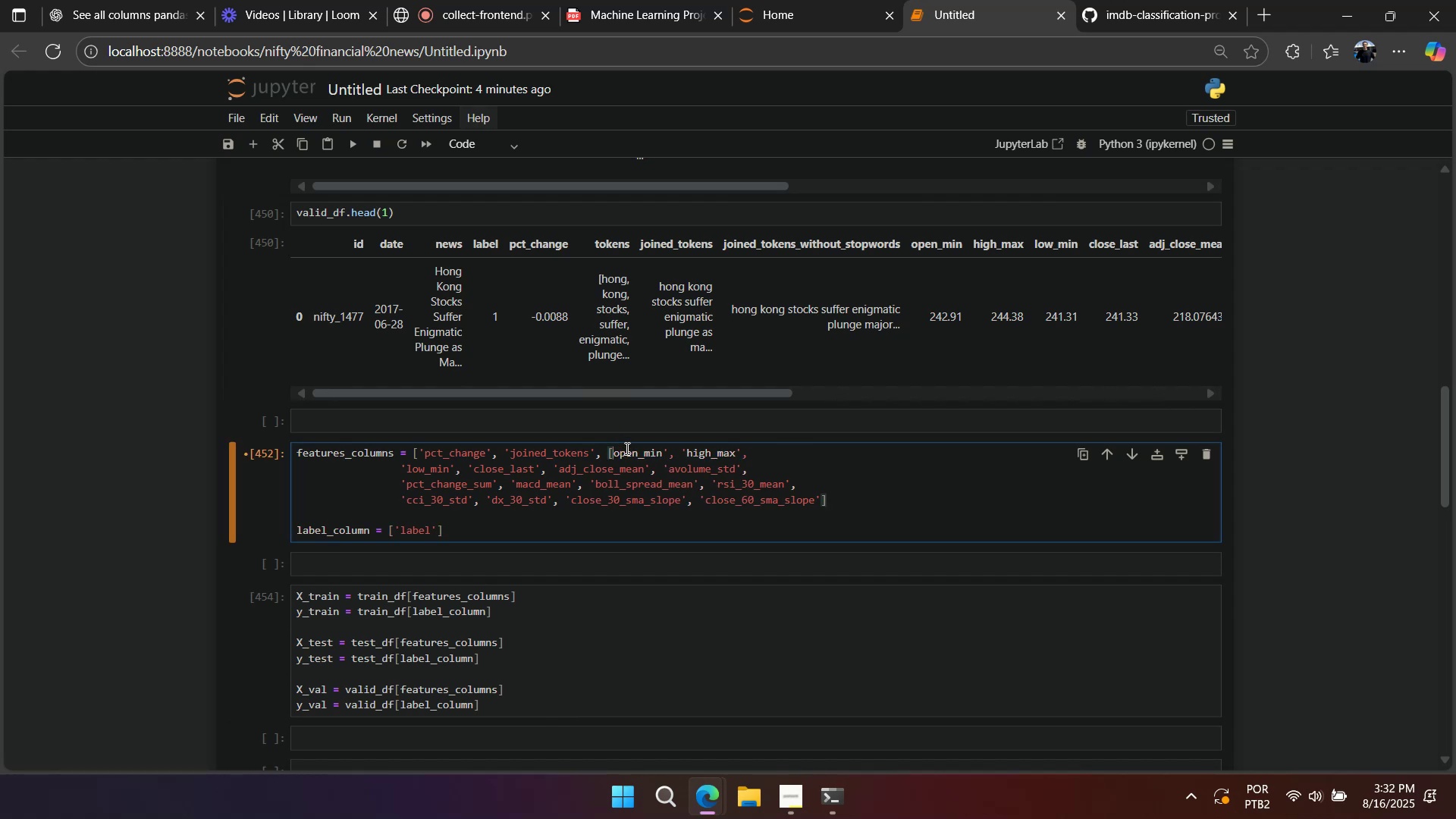 
key(Backspace)
 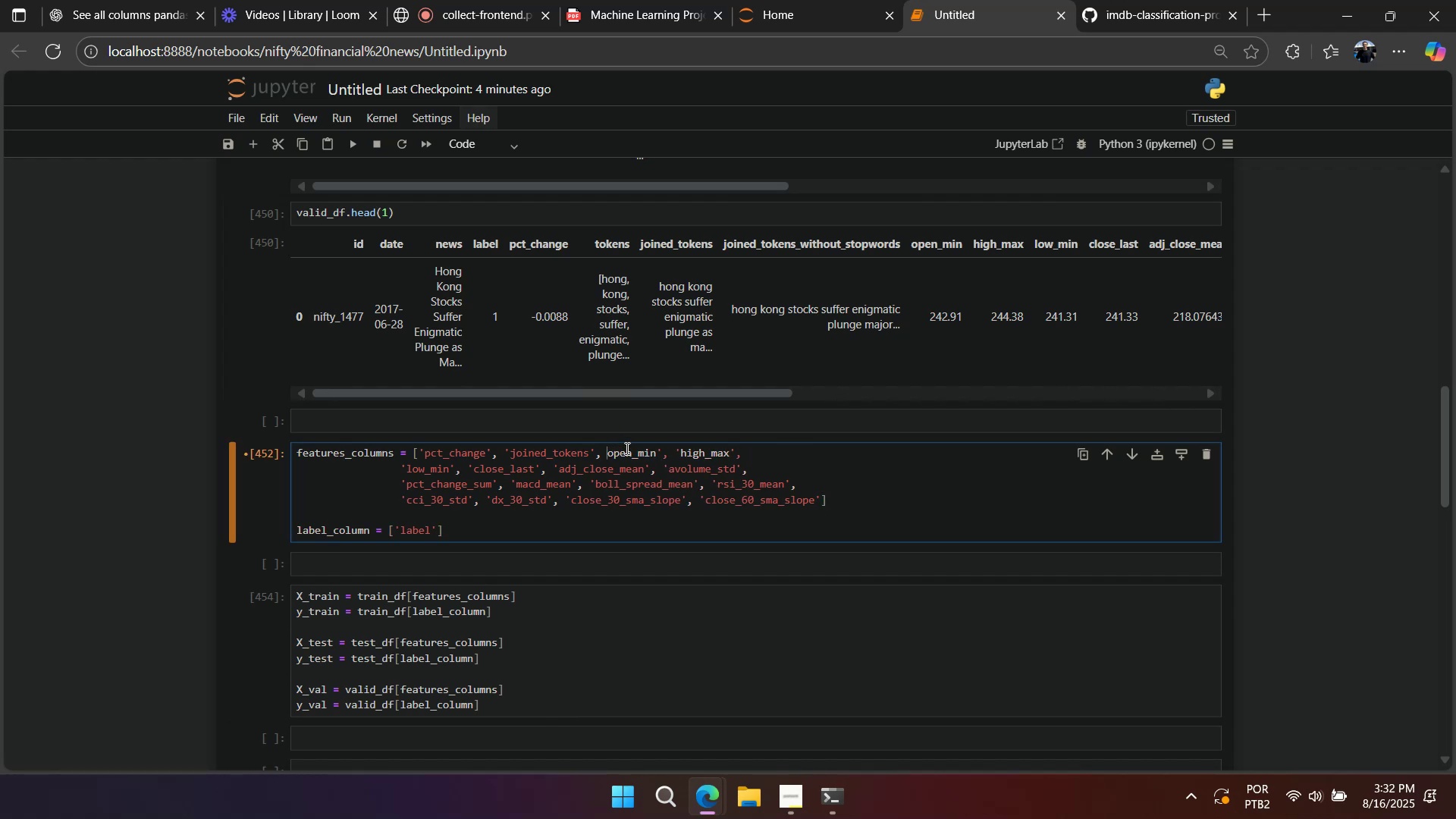 
key(Backquote)
 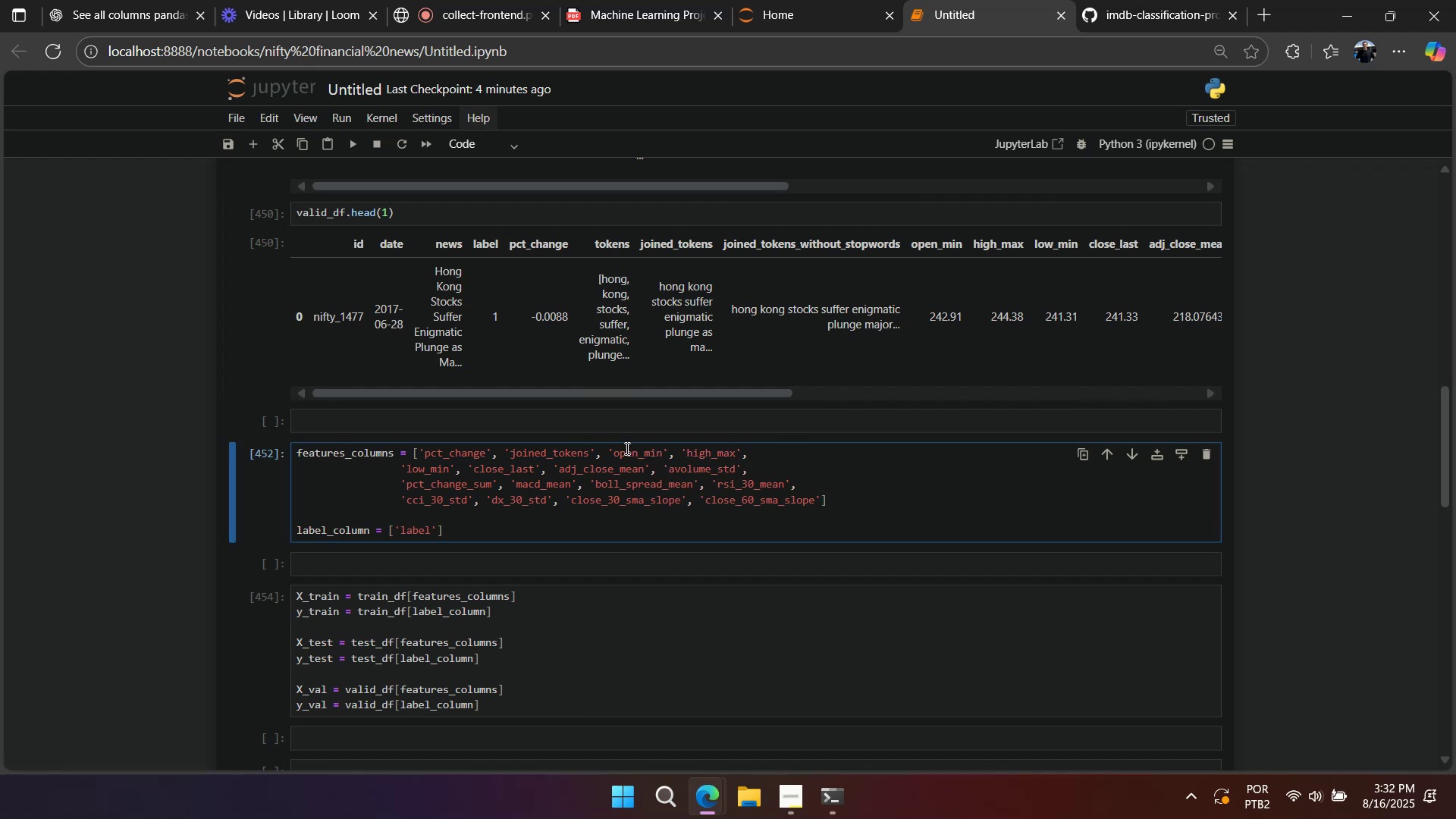 
key(ArrowLeft)
 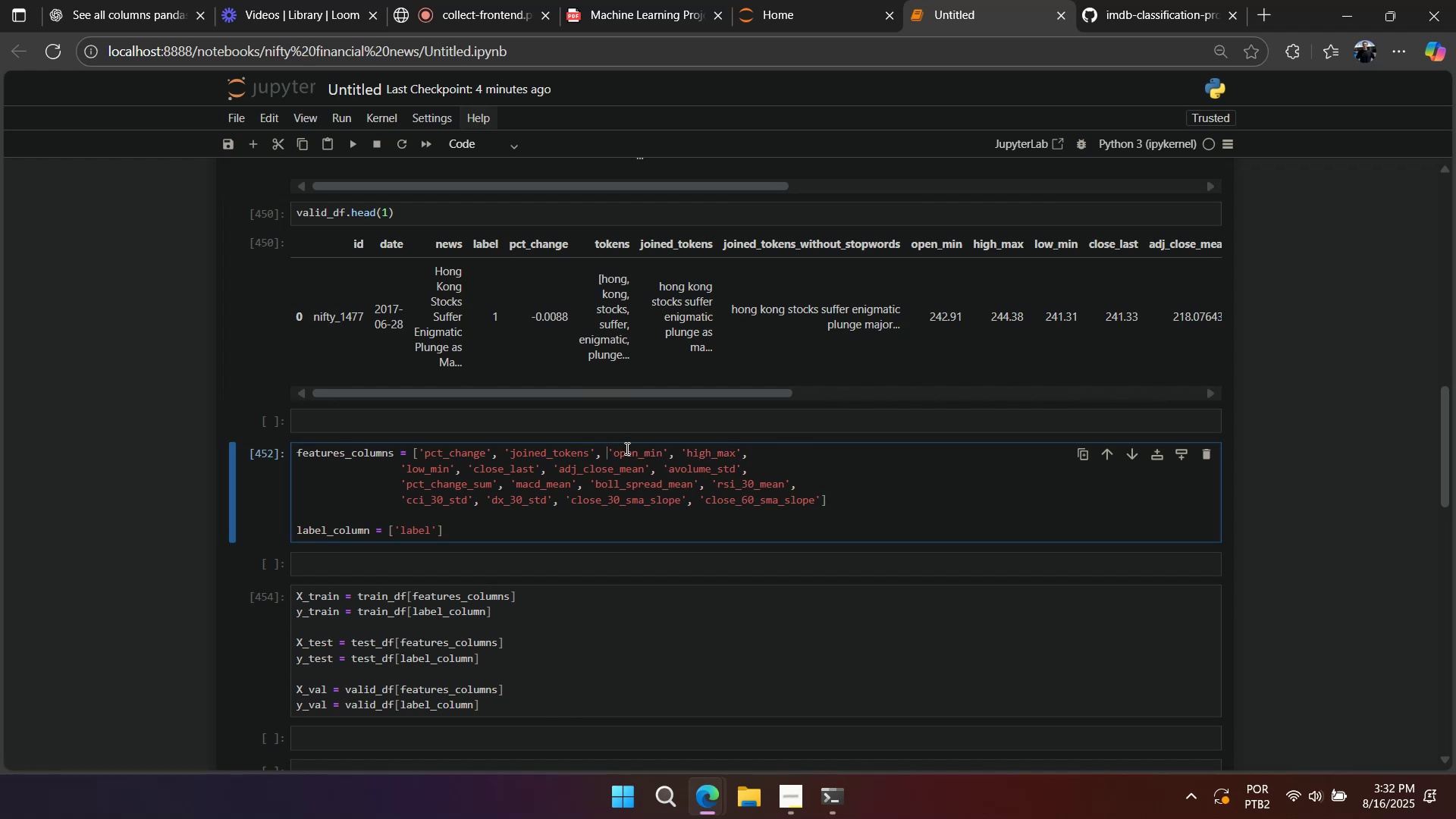 
key(Backquote)
 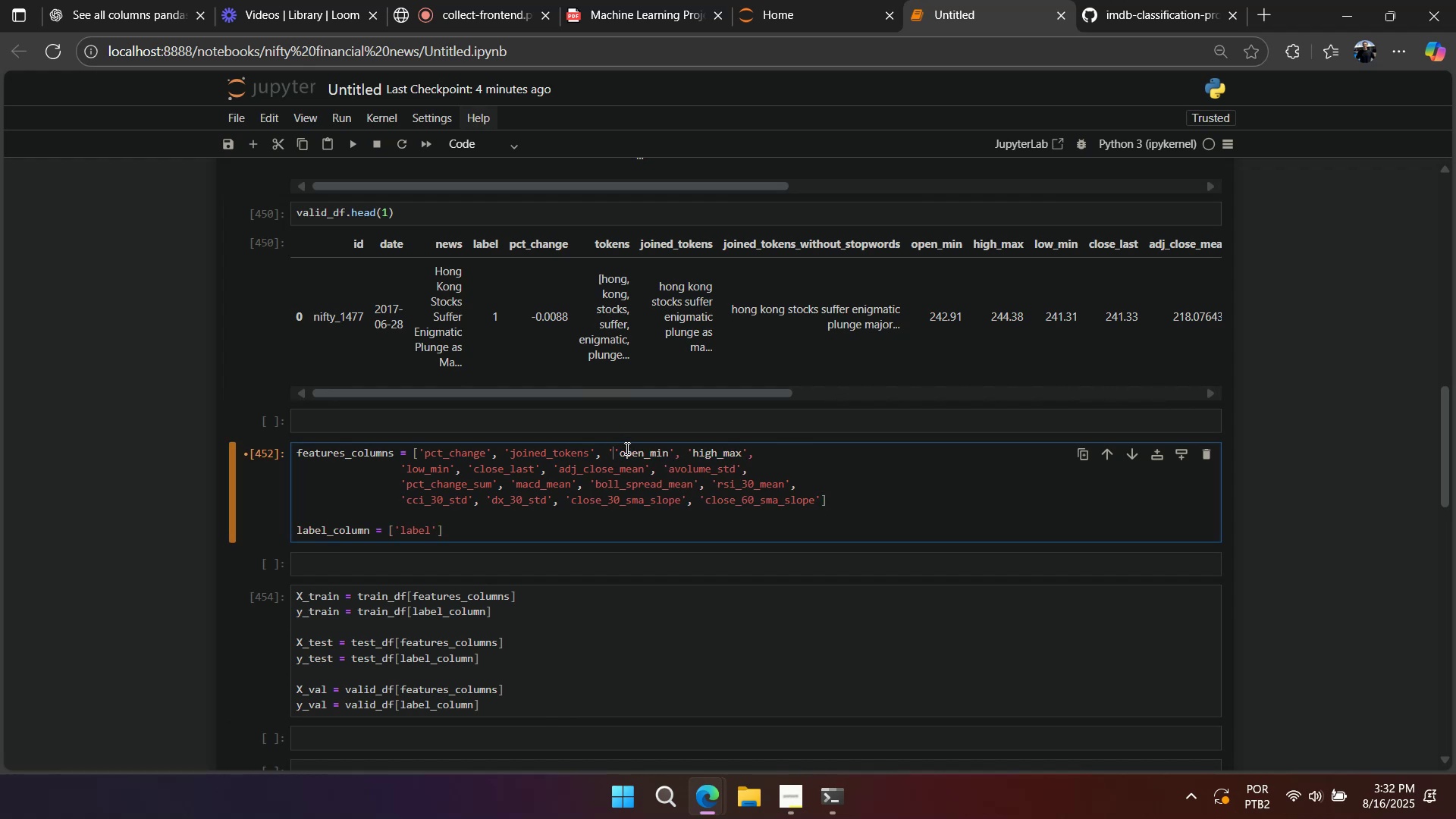 
key(Control+V)
 